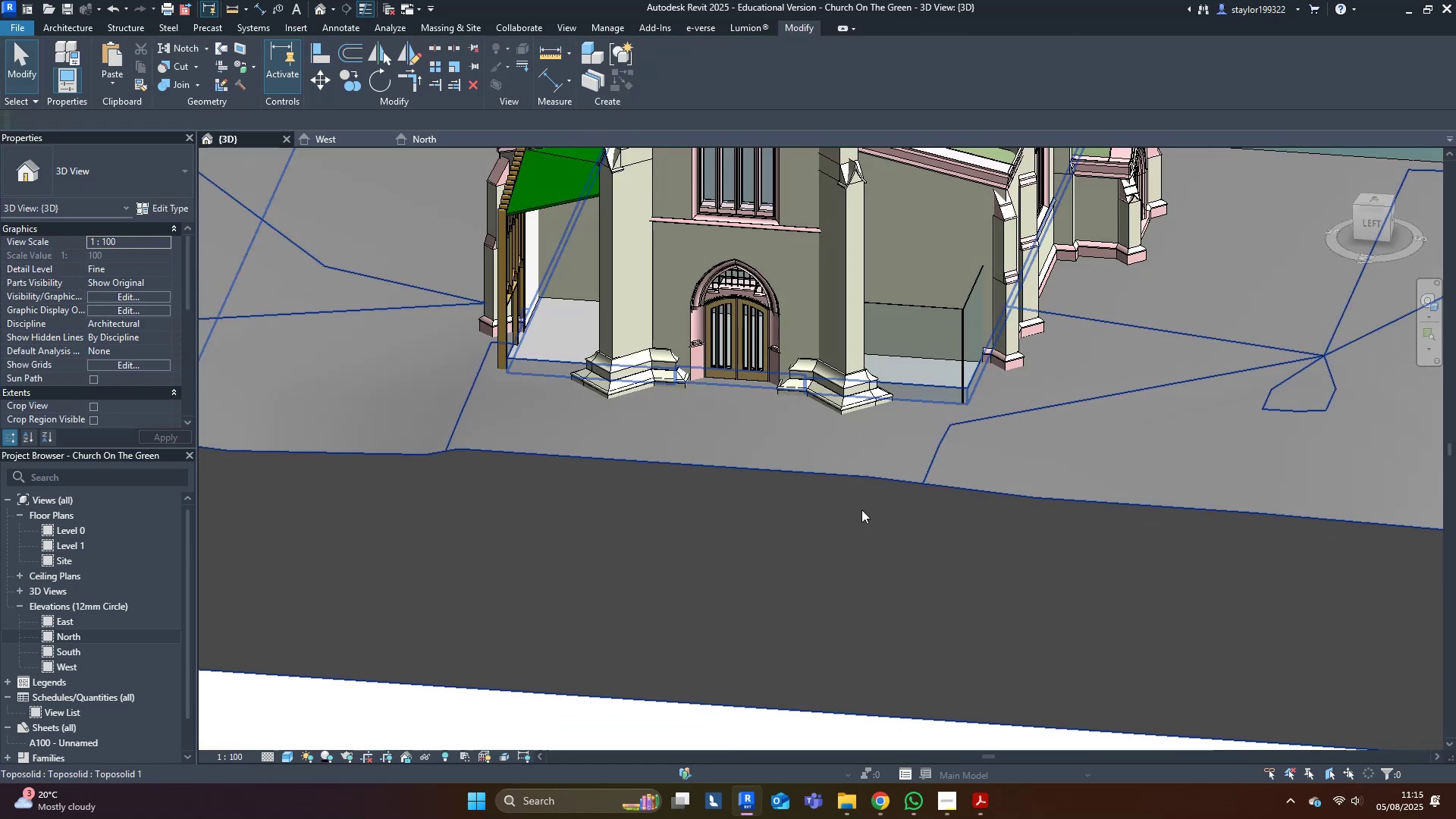 
scroll: coordinate [742, 514], scroll_direction: down, amount: 3.0
 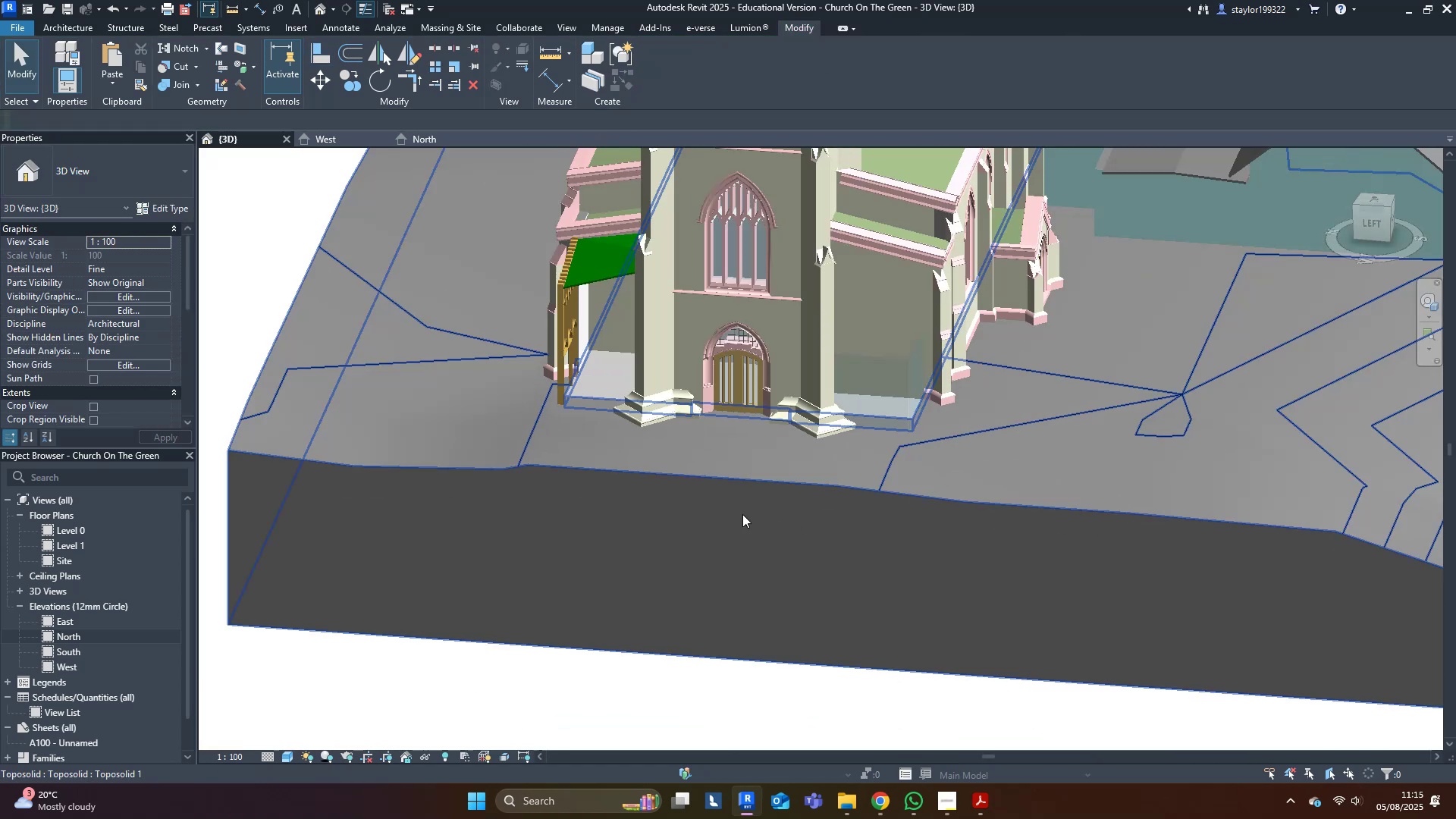 
hold_key(key=ShiftLeft, duration=0.47)
 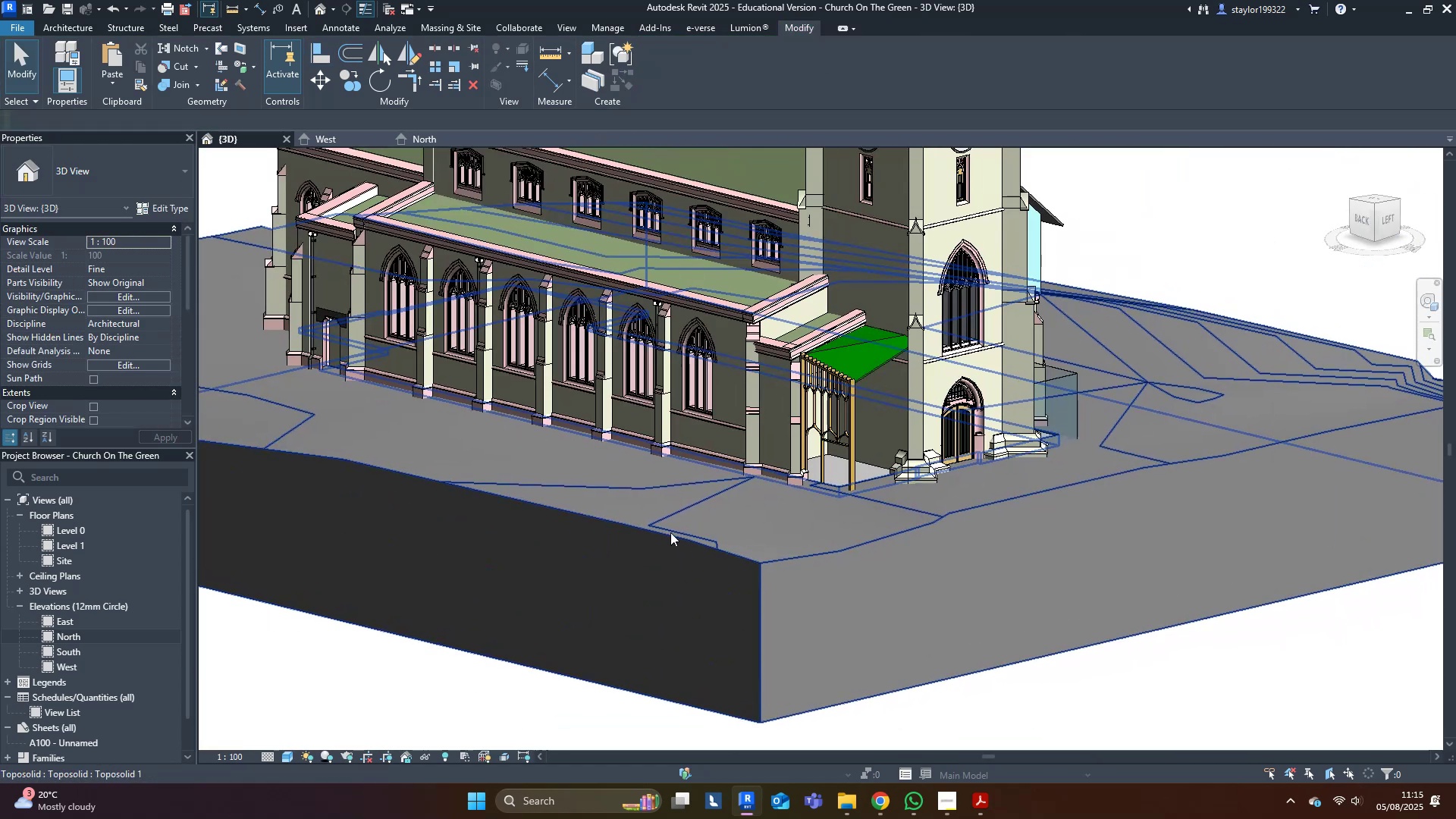 
scroll: coordinate [1046, 475], scroll_direction: down, amount: 4.0
 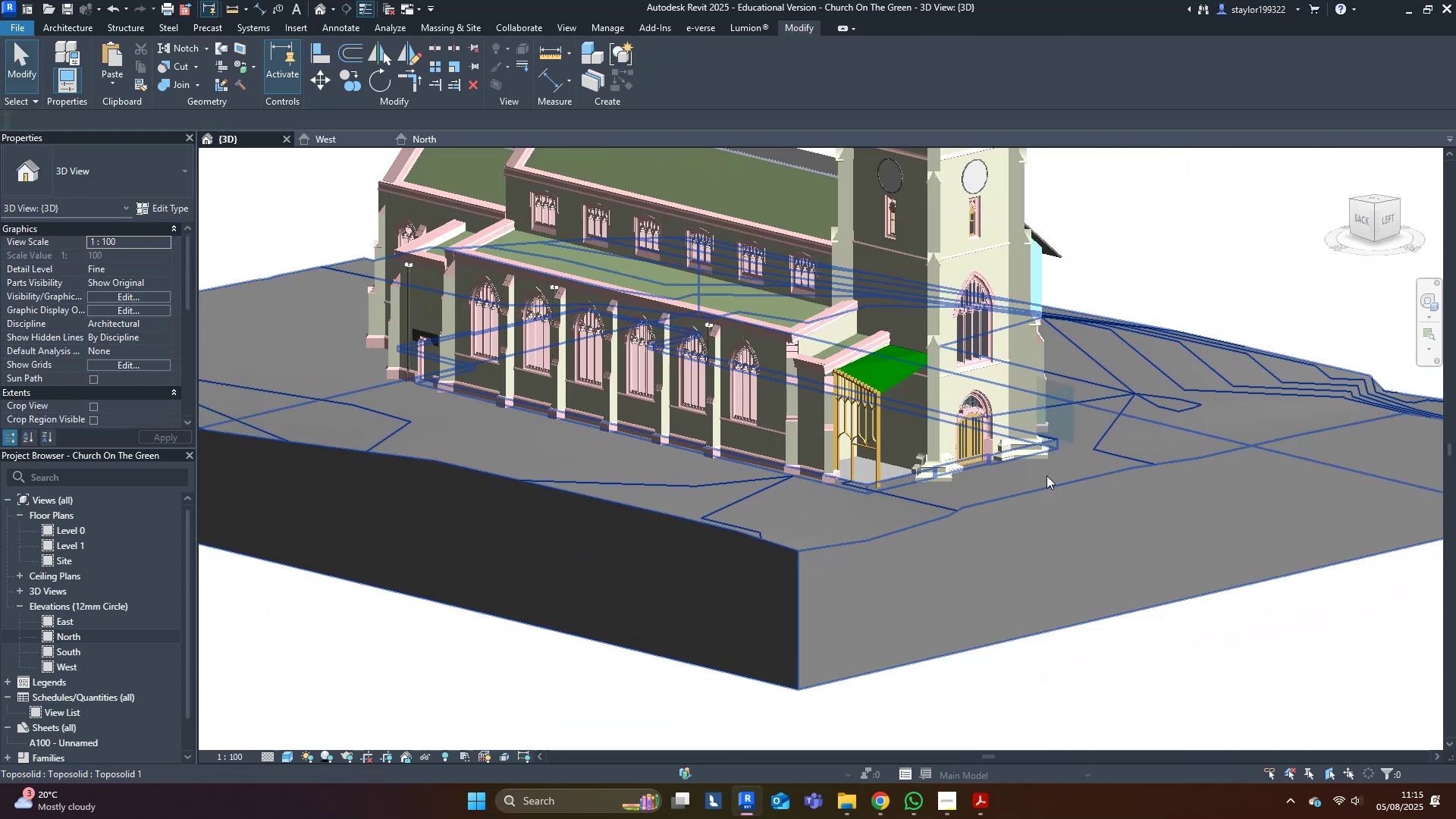 
key(Control+ControlLeft)
 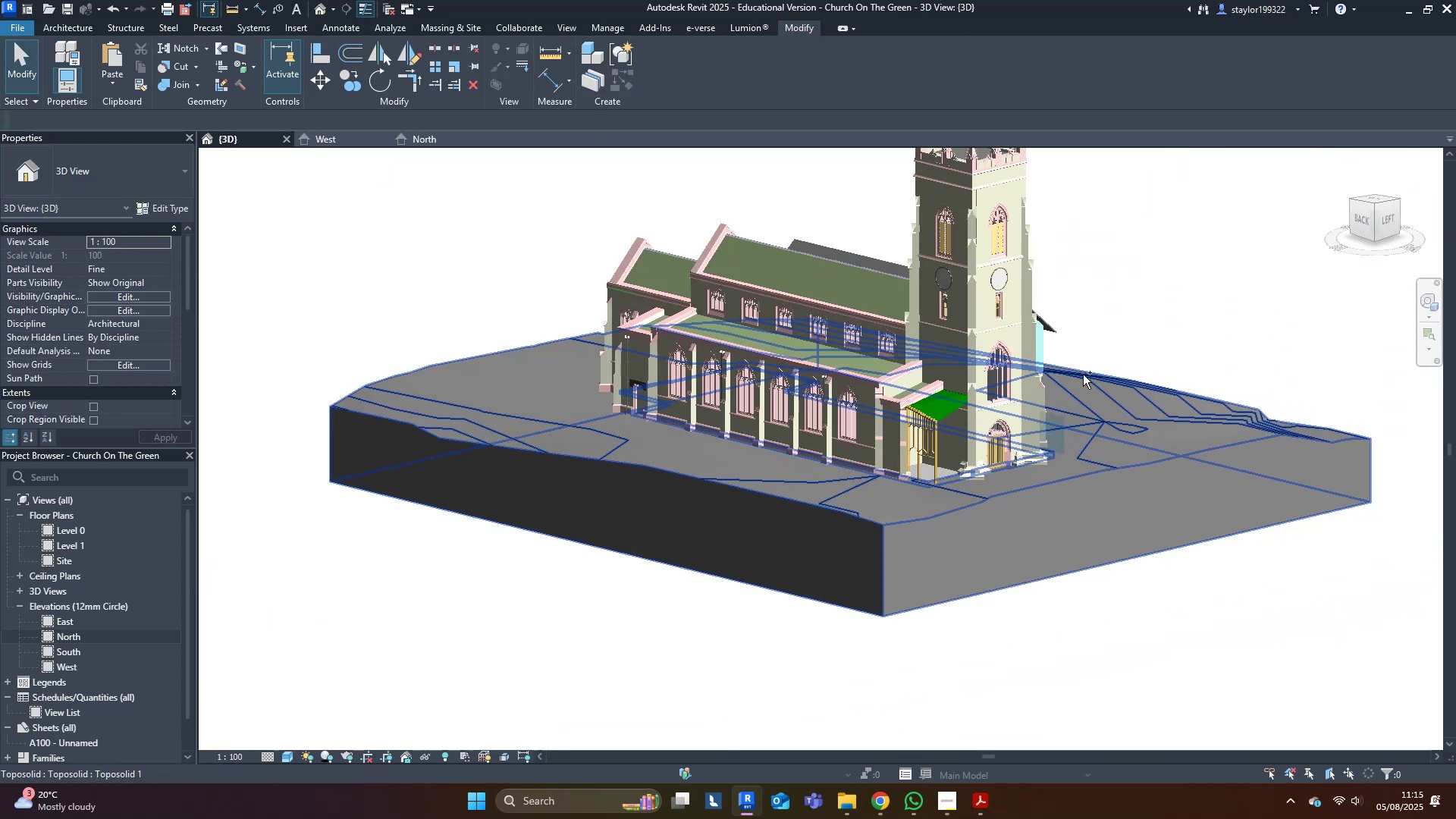 
key(Control+S)
 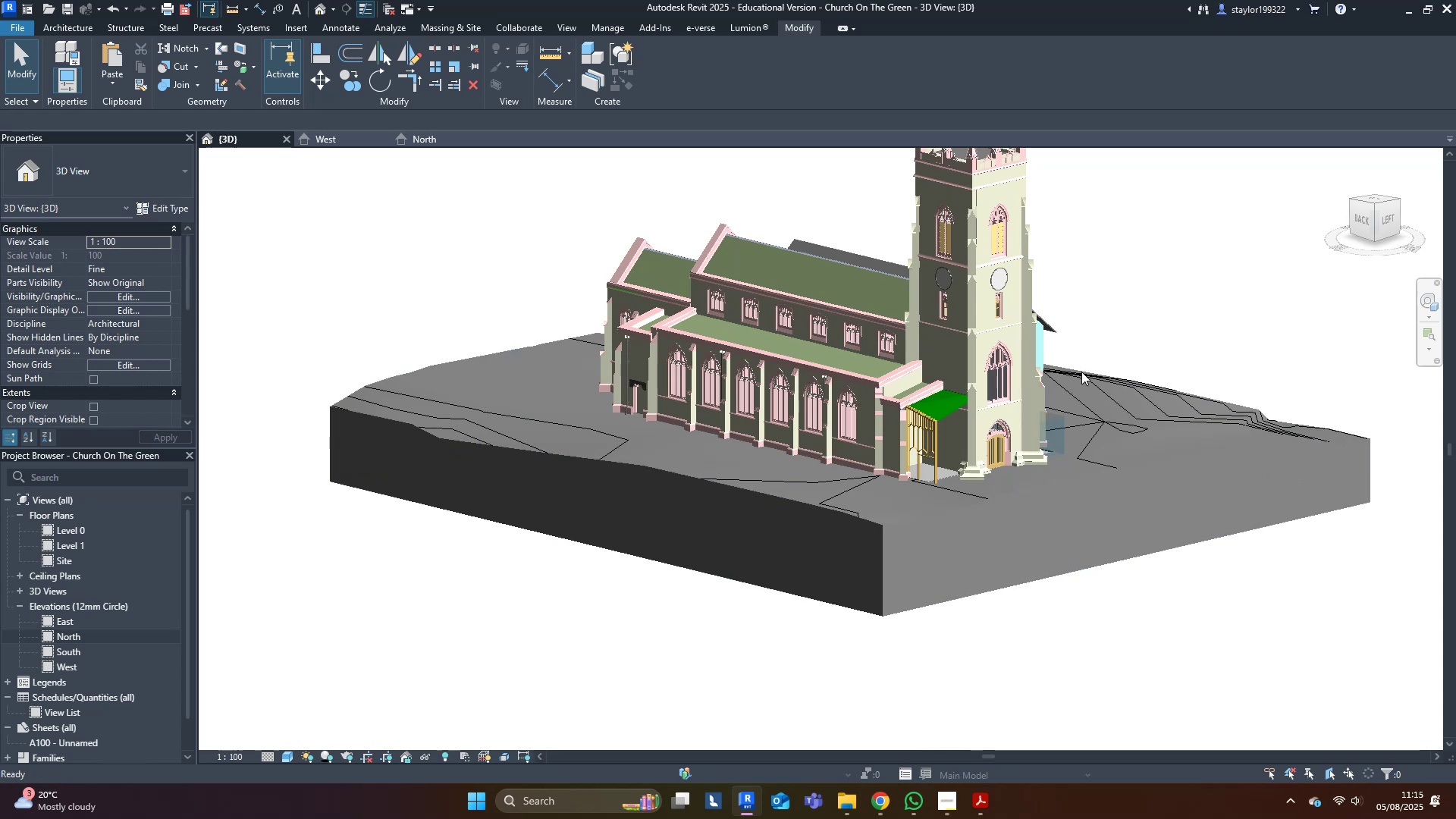 
scroll: coordinate [859, 458], scroll_direction: up, amount: 8.0
 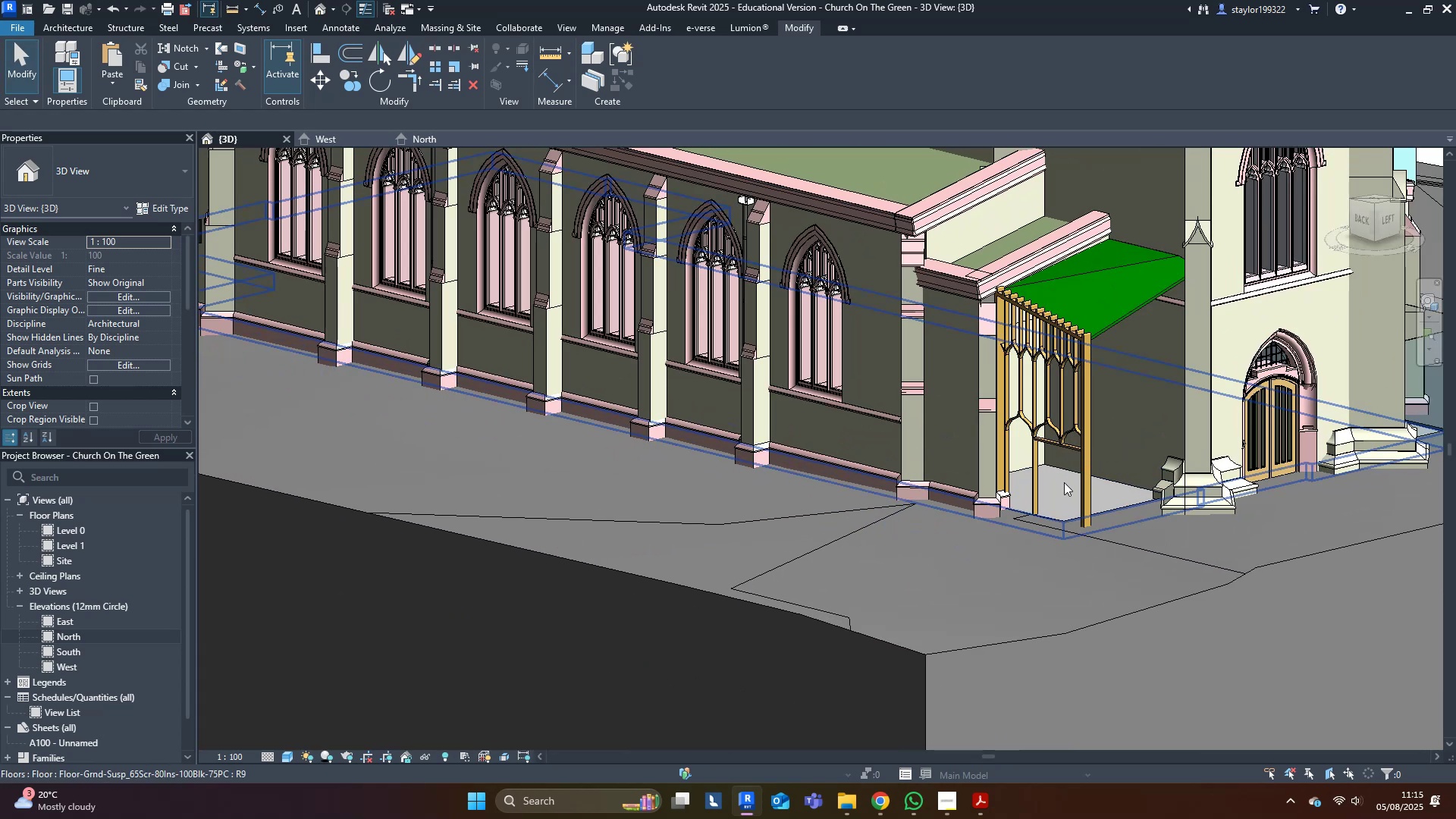 
left_click([1043, 550])
 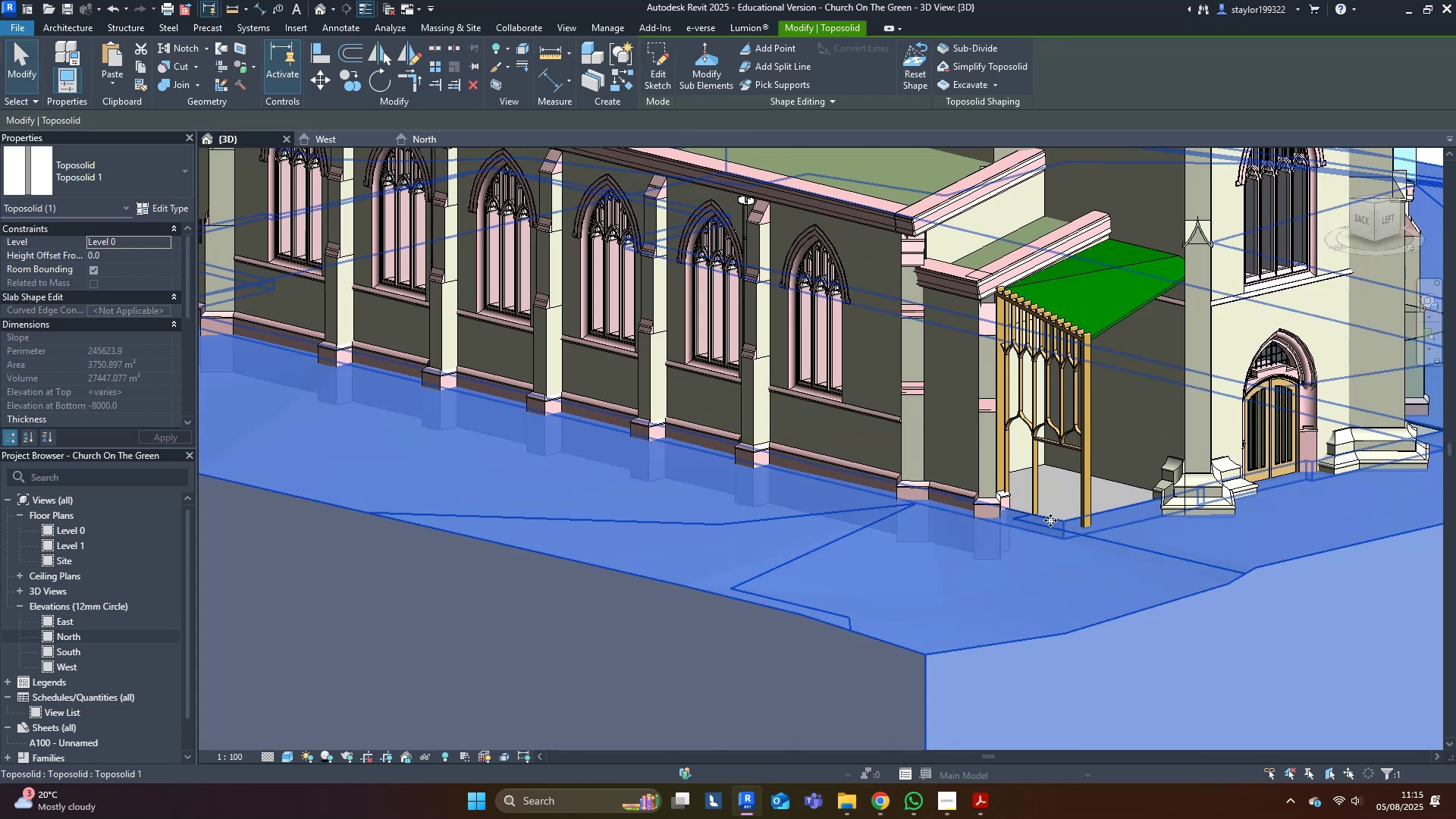 
scroll: coordinate [1033, 501], scroll_direction: up, amount: 4.0
 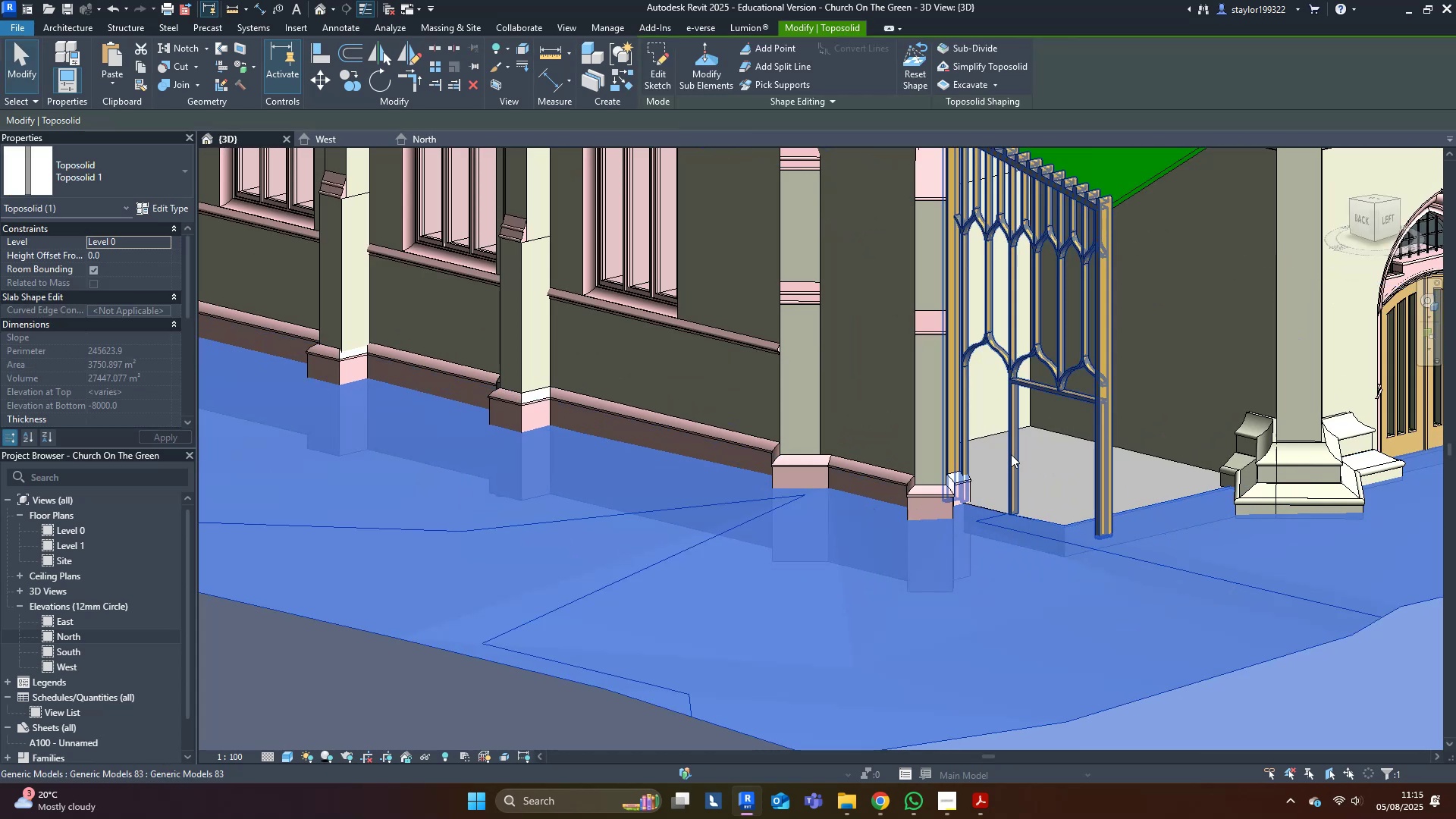 
left_click([1011, 454])
 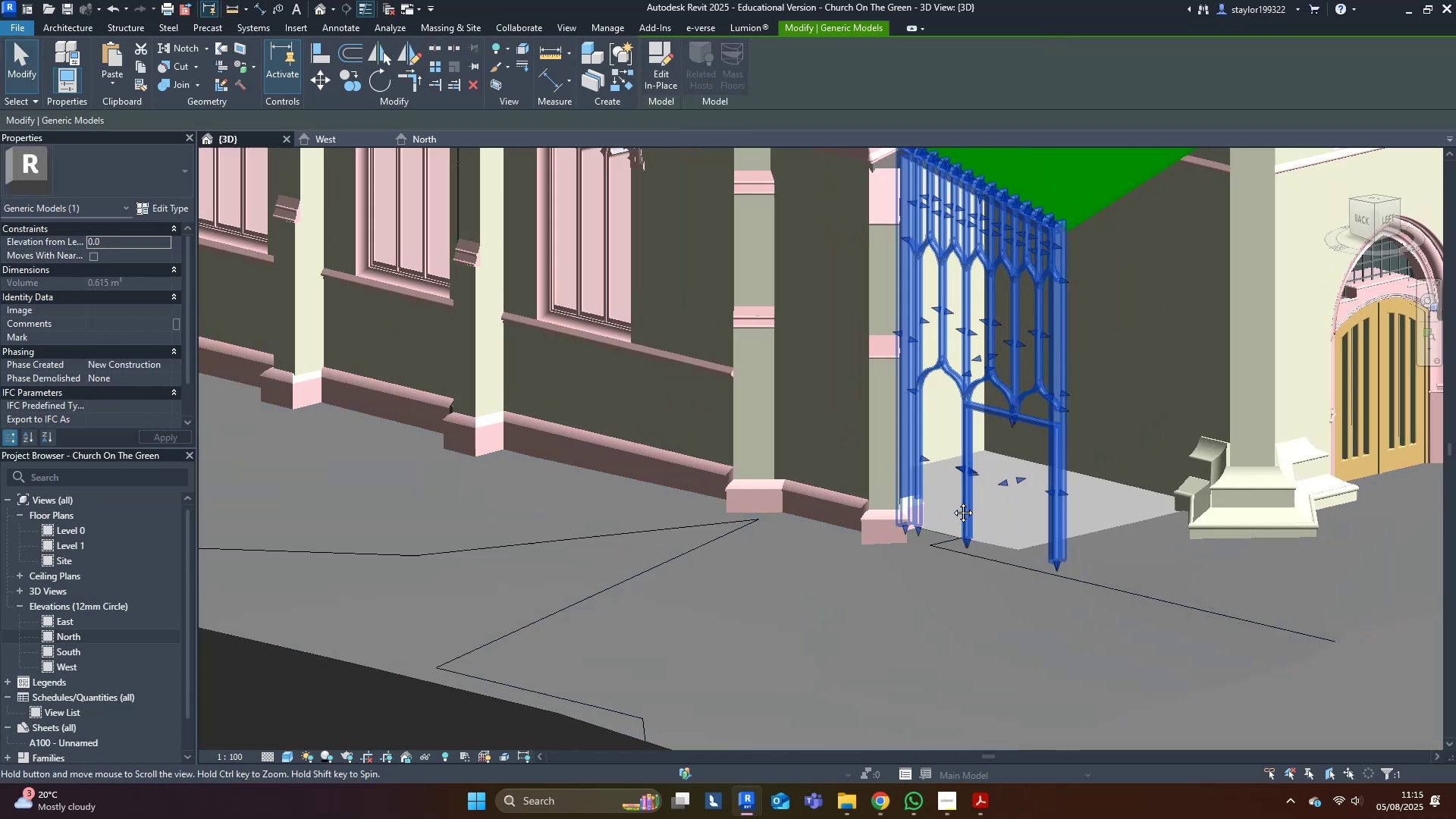 
scroll: coordinate [961, 543], scroll_direction: up, amount: 4.0
 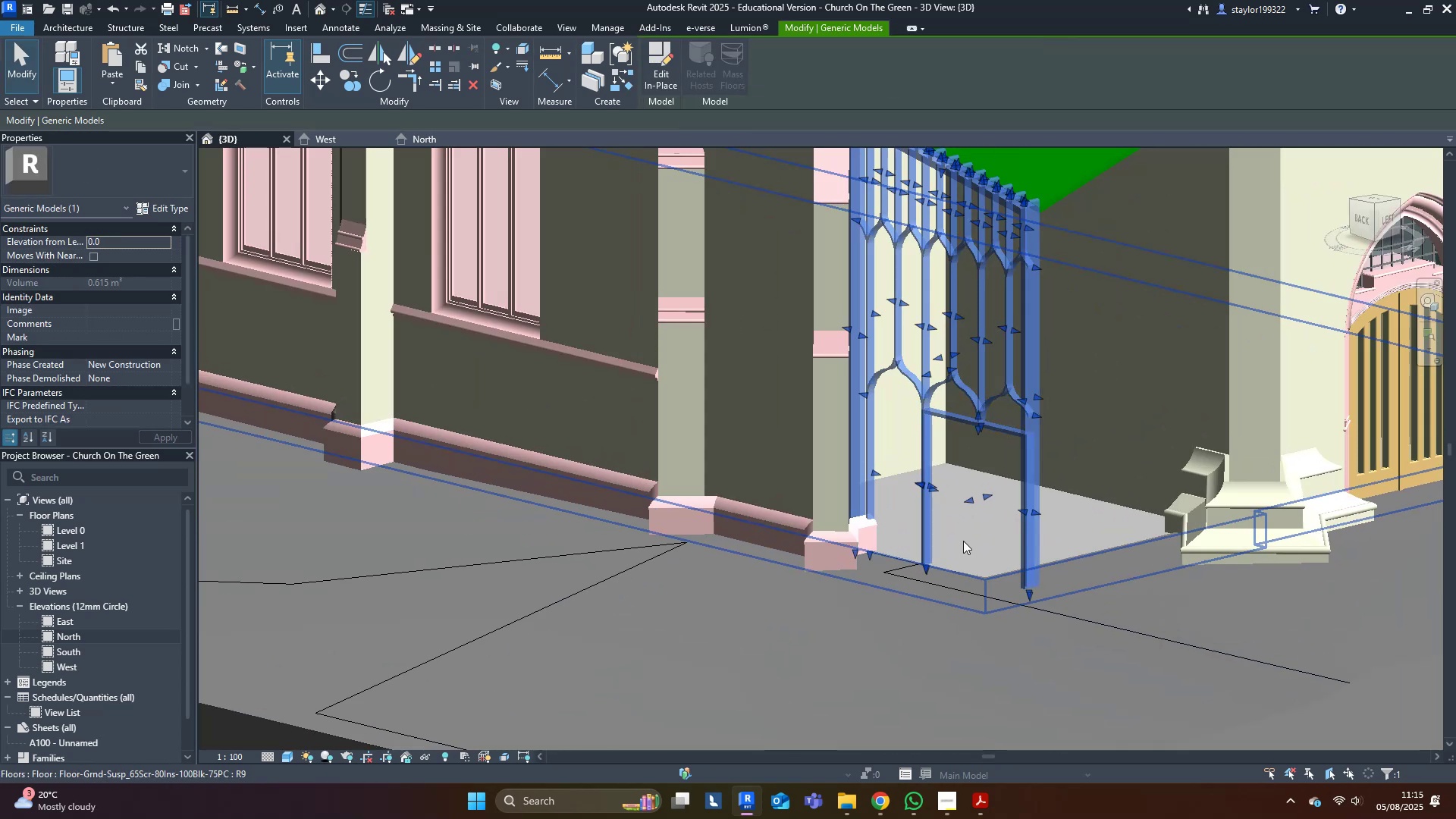 
type(al)
 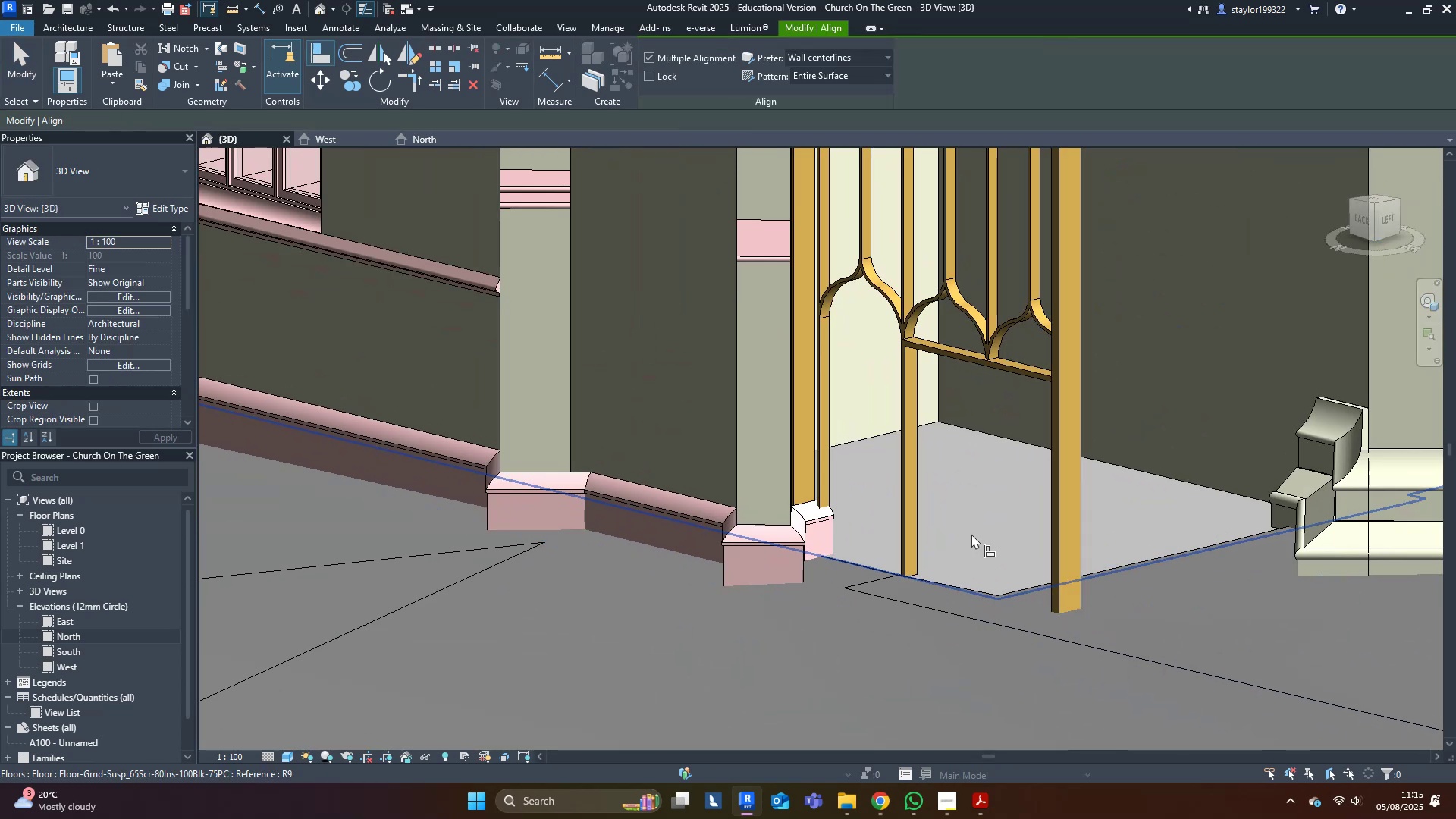 
left_click([971, 534])
 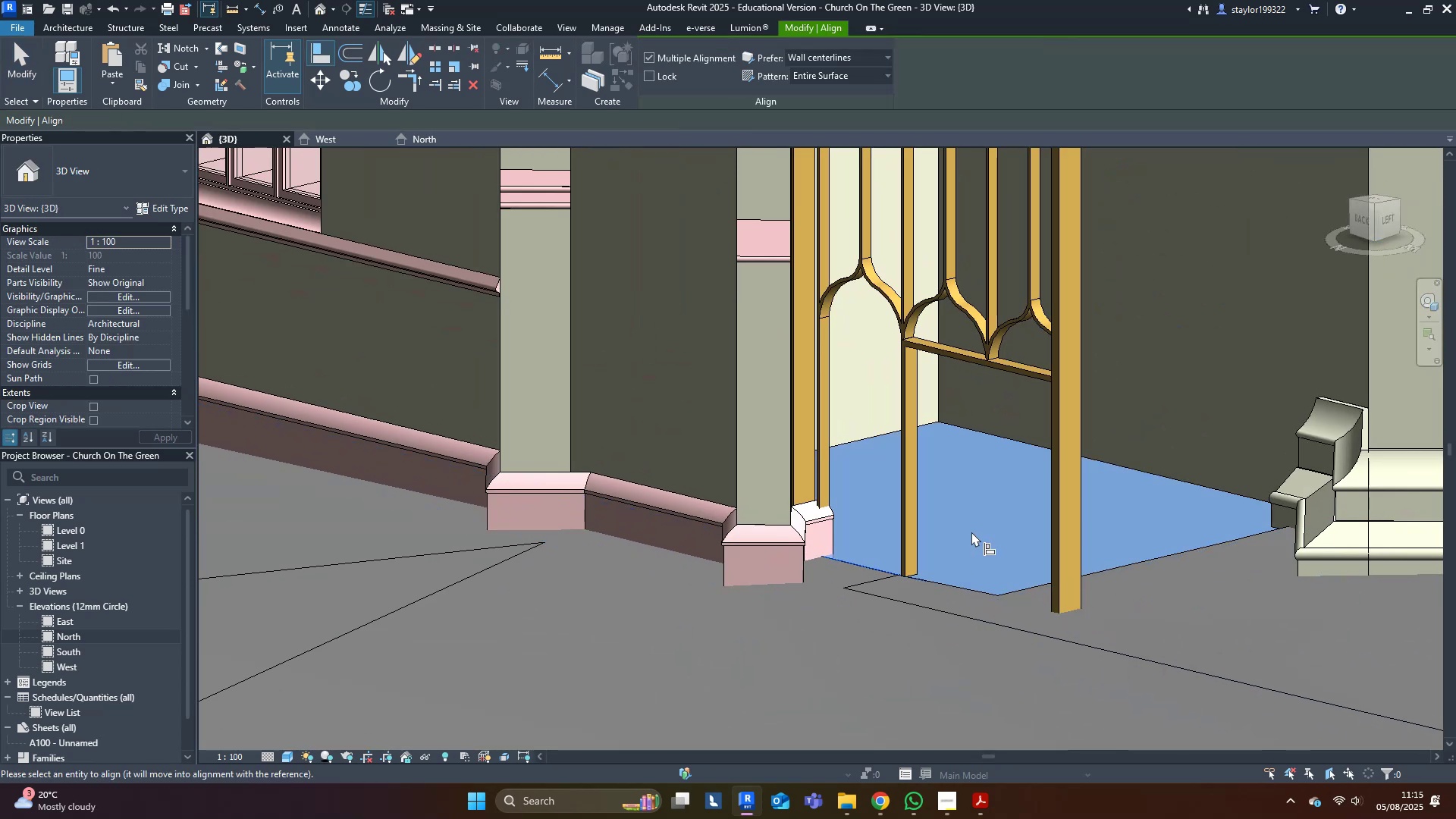 
scroll: coordinate [1082, 567], scroll_direction: up, amount: 4.0
 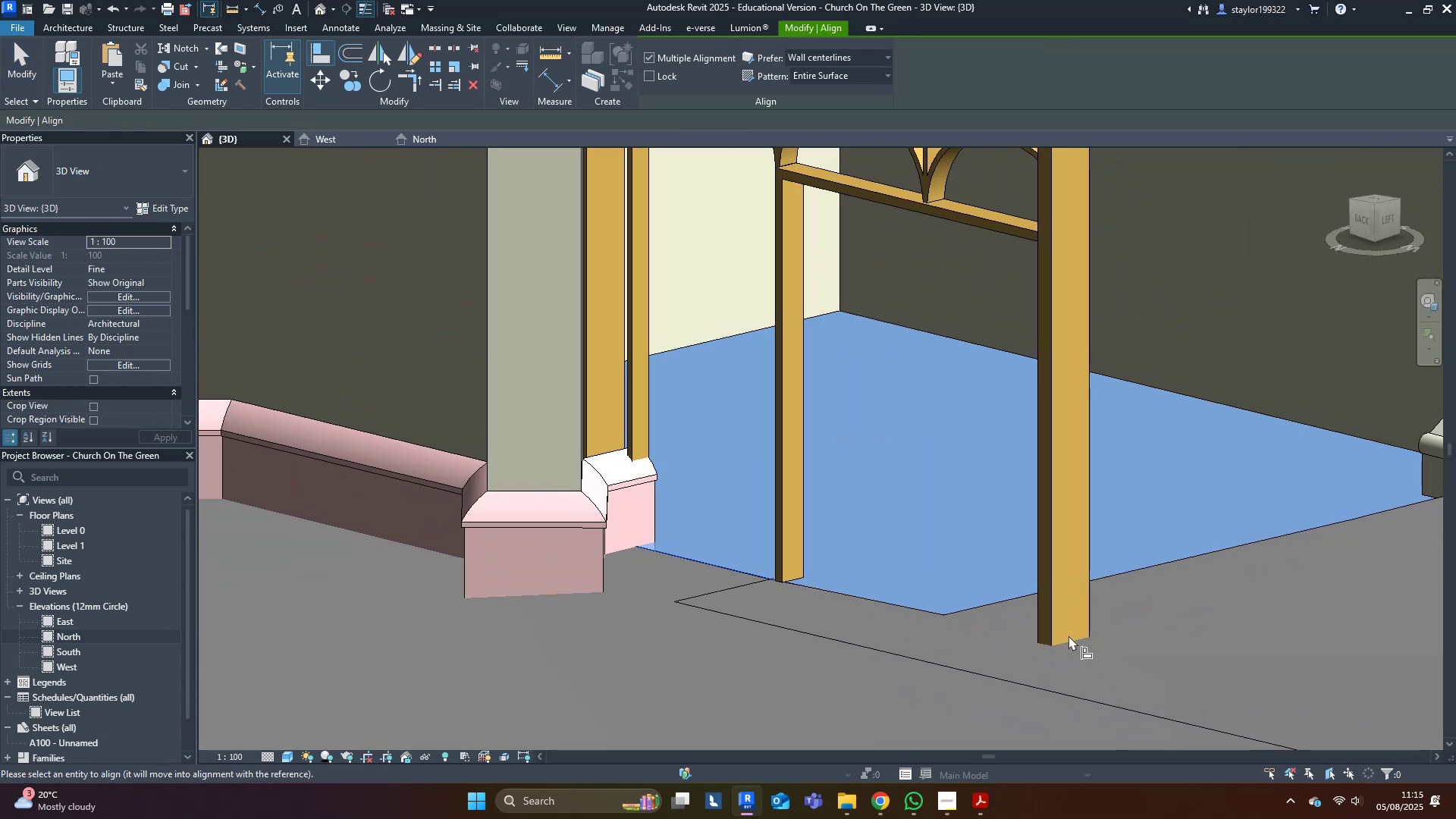 
type(wf)
 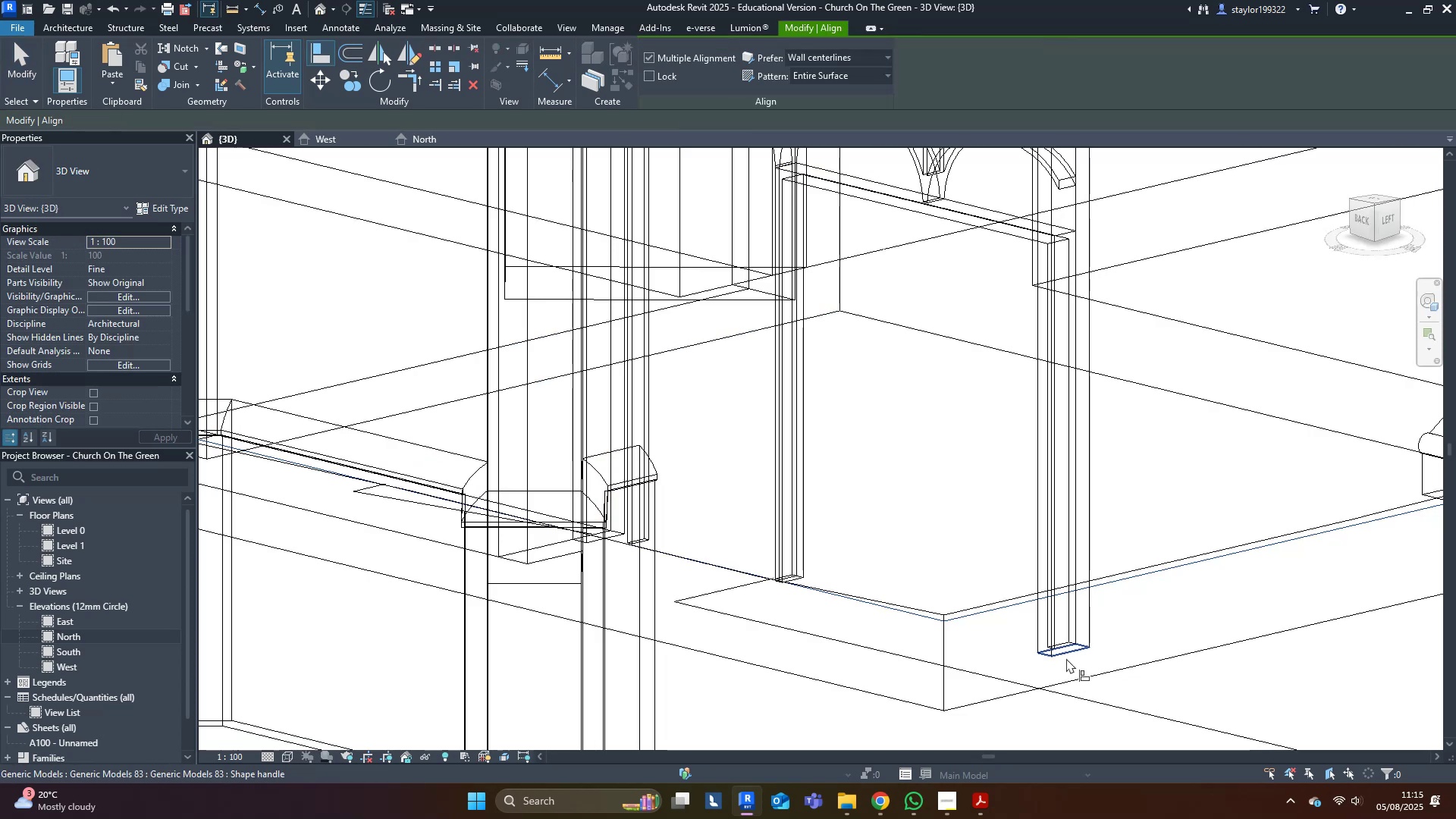 
left_click([1066, 657])
 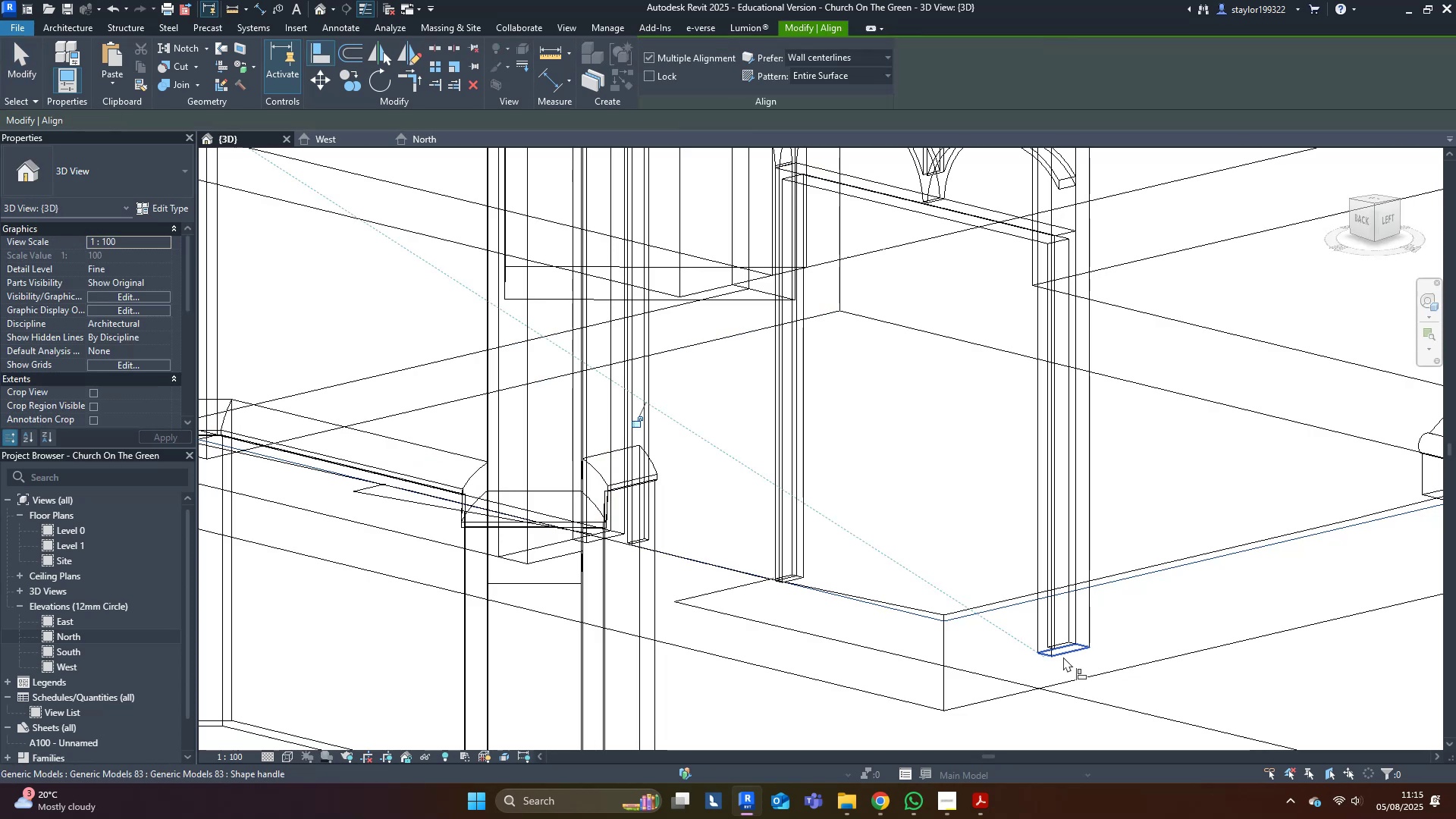 
type(sd)
 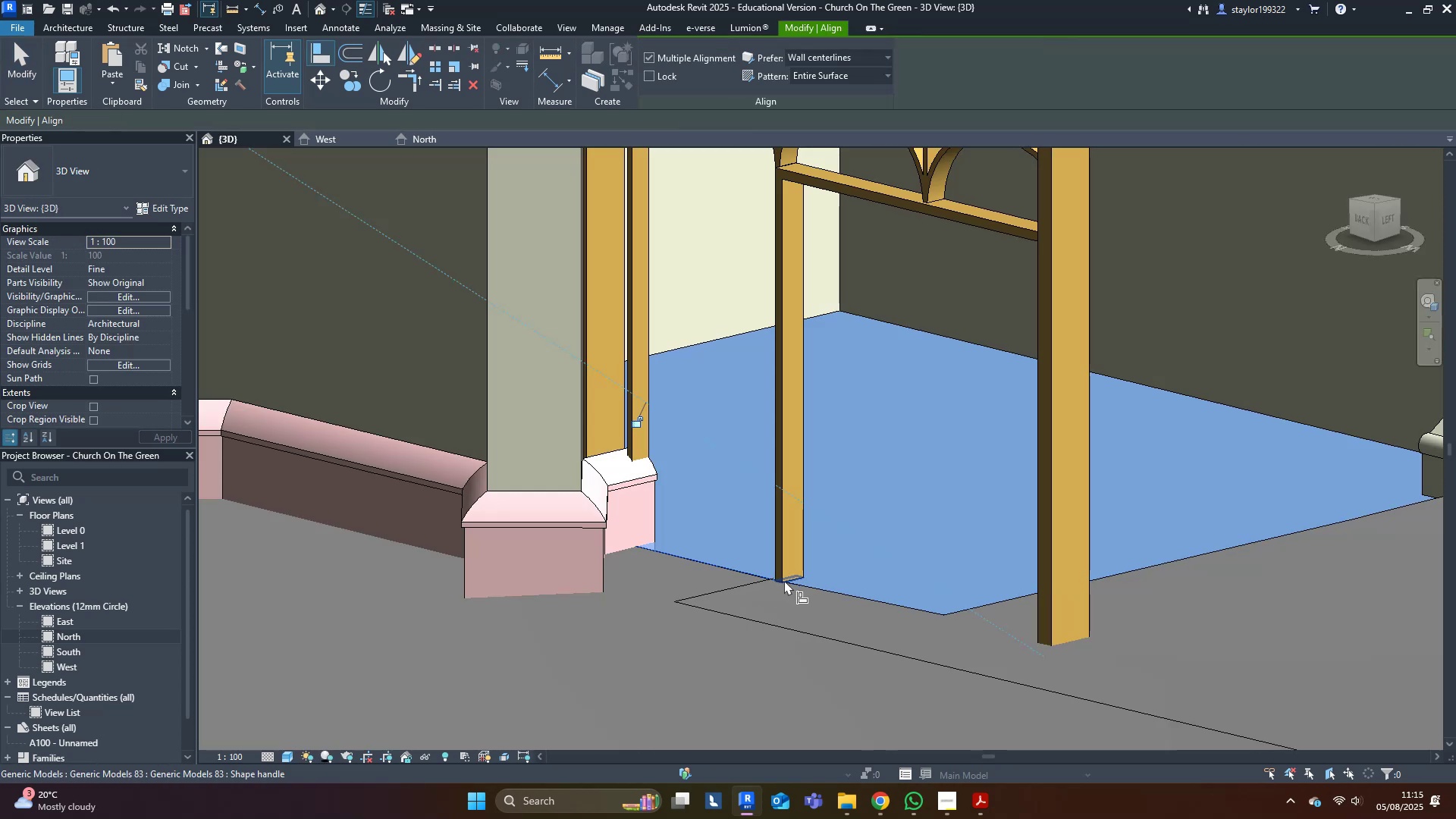 
left_click([787, 580])
 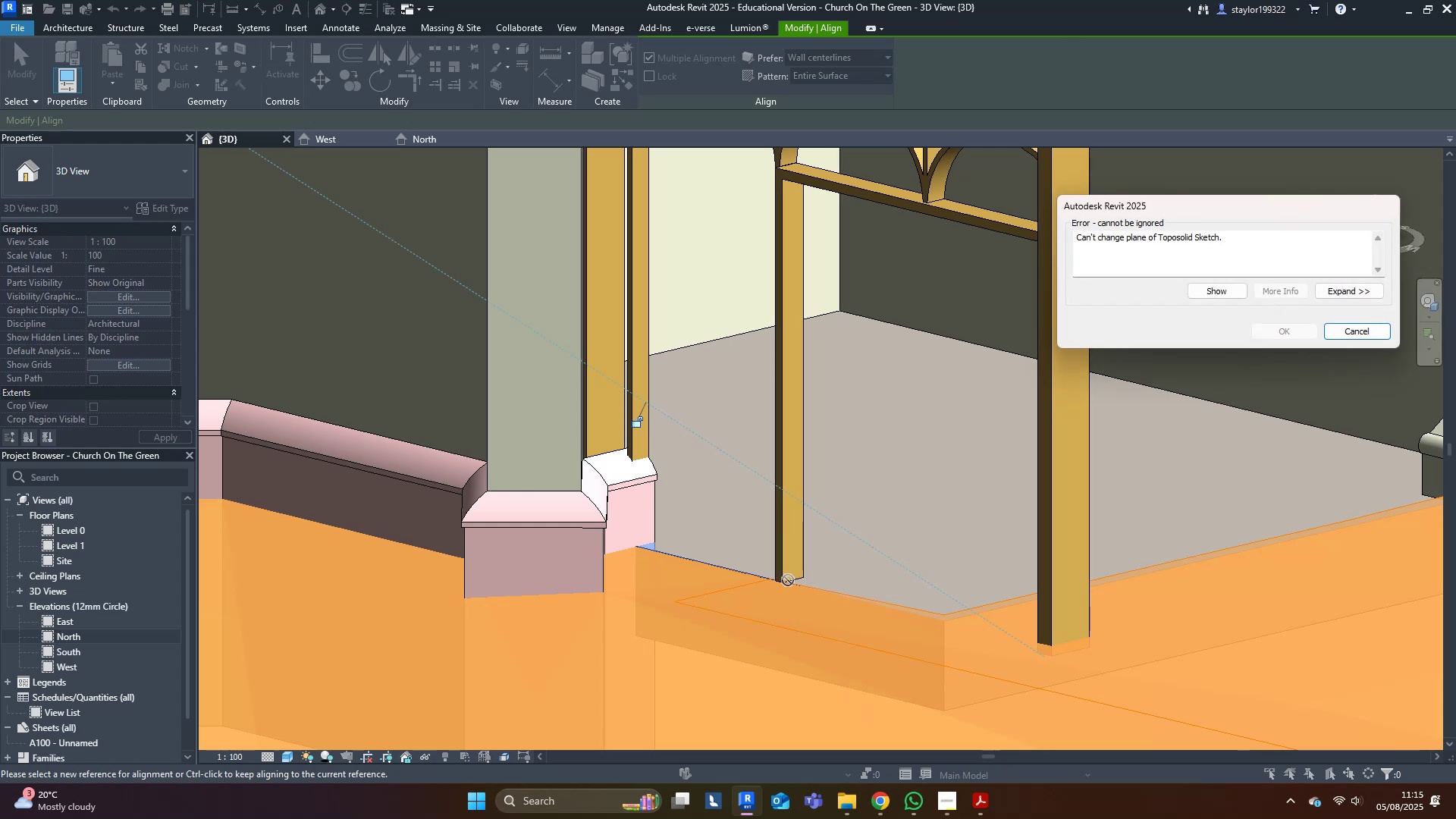 
key(Escape)
 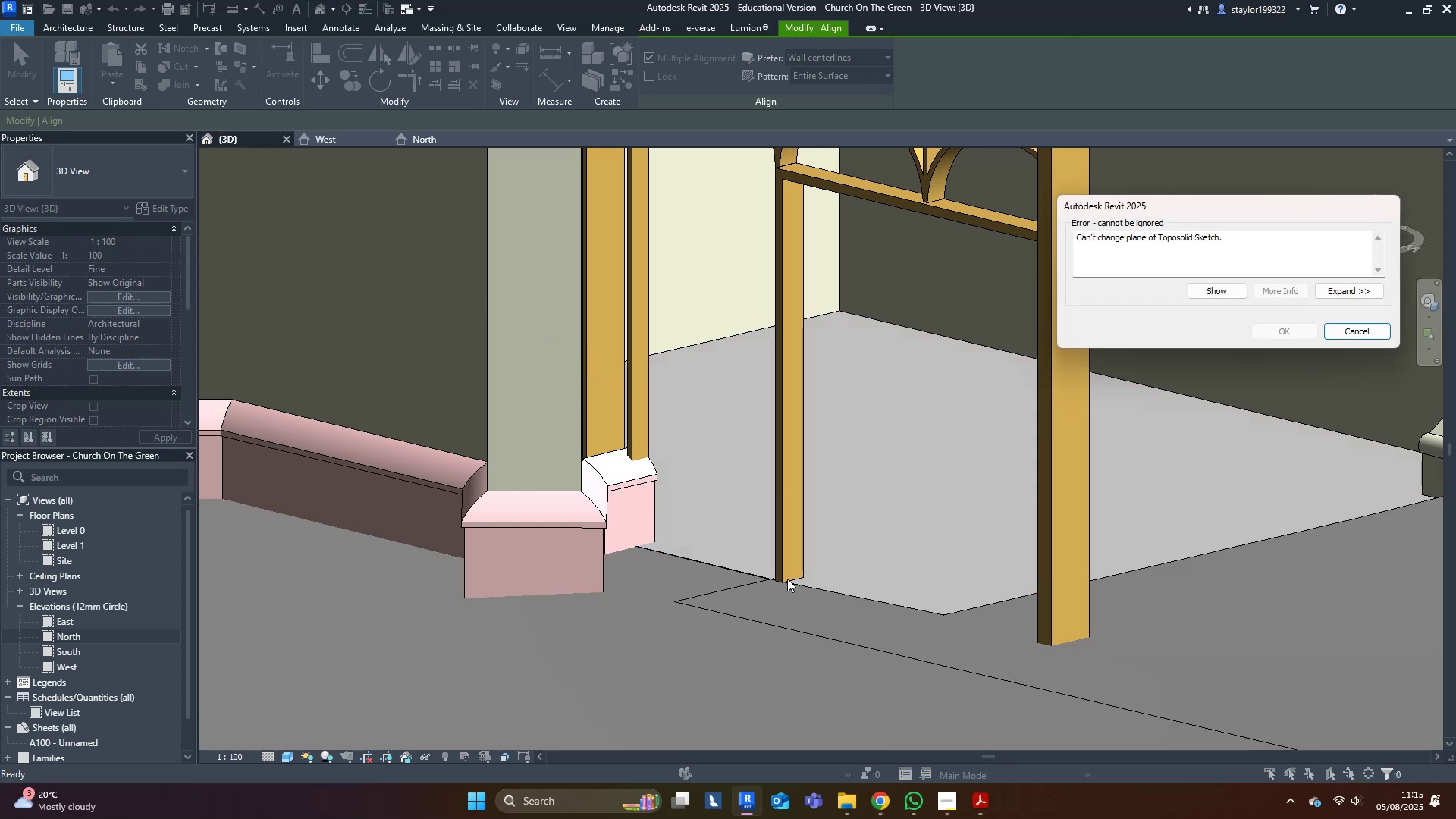 
key(Escape)
 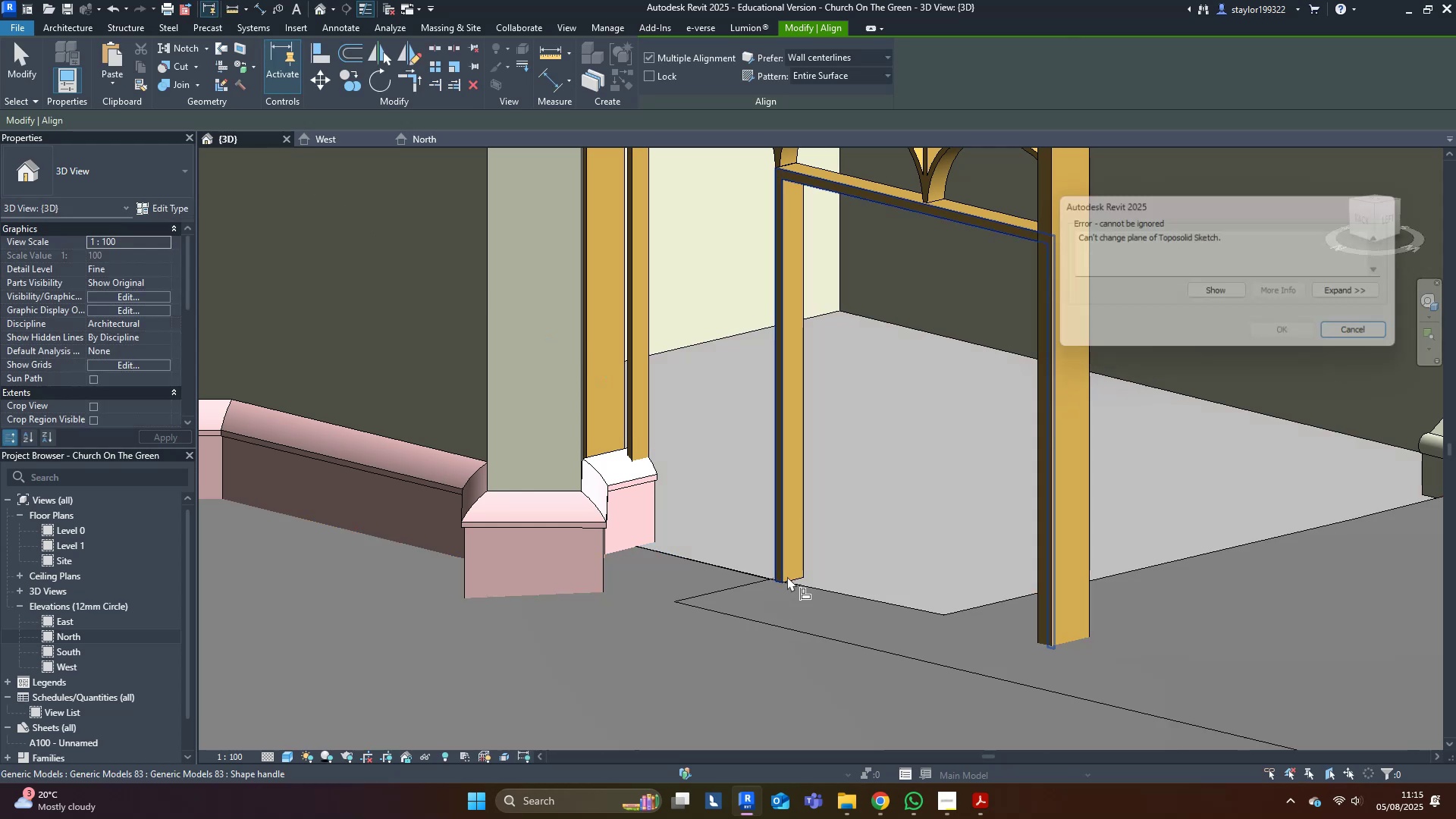 
scroll: coordinate [789, 570], scroll_direction: down, amount: 2.0
 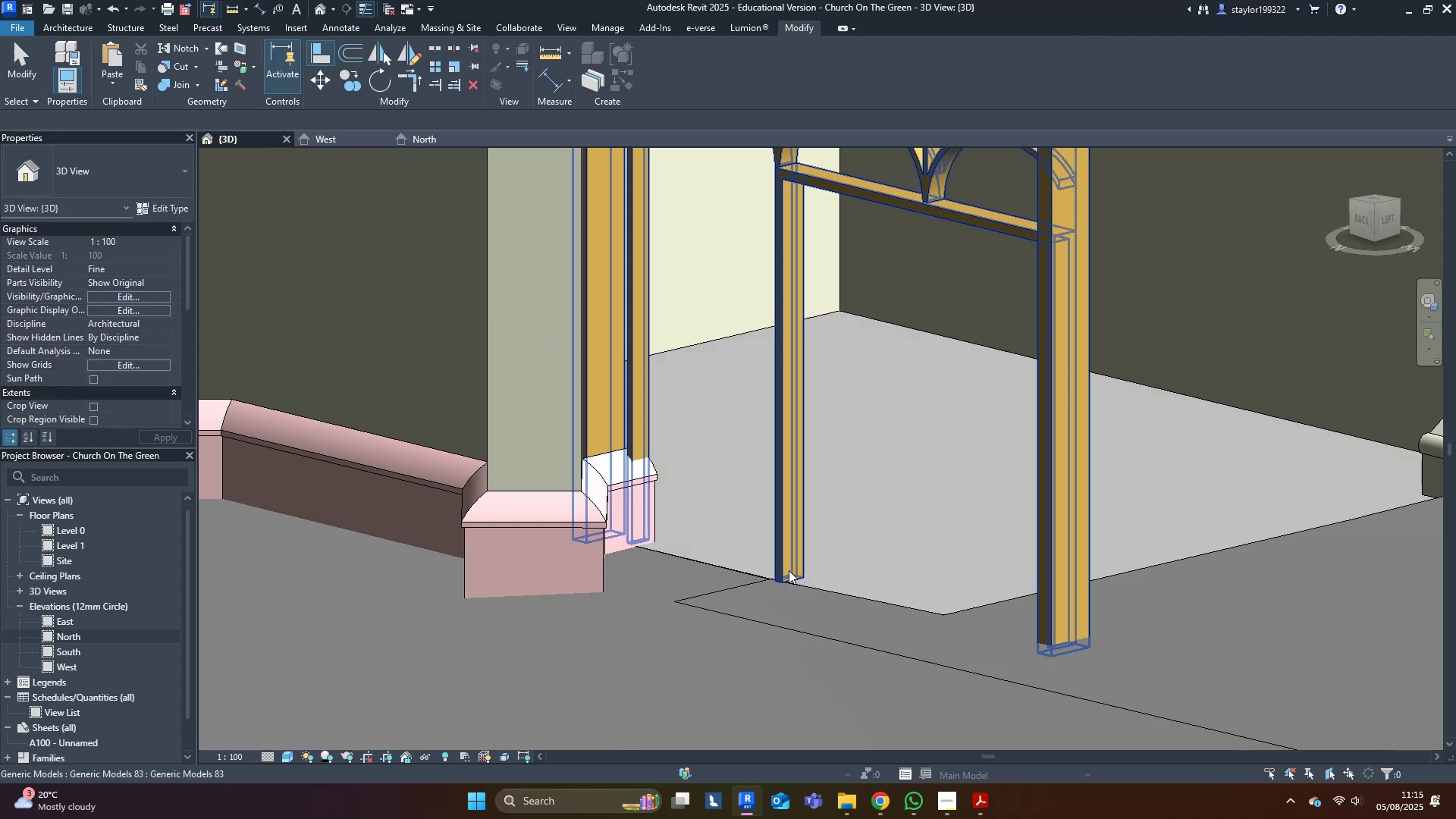 
key(Escape)
 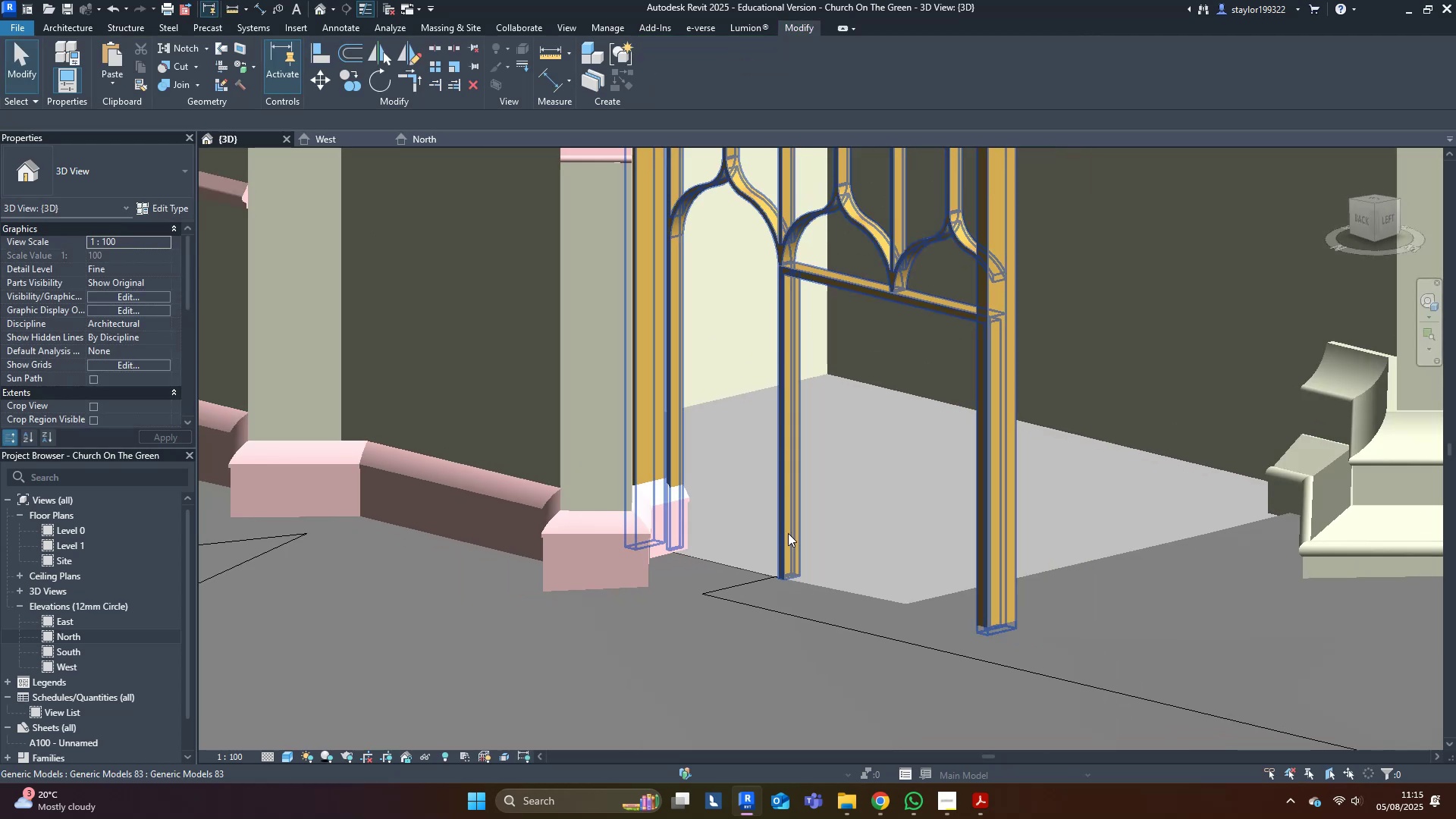 
left_click([789, 526])
 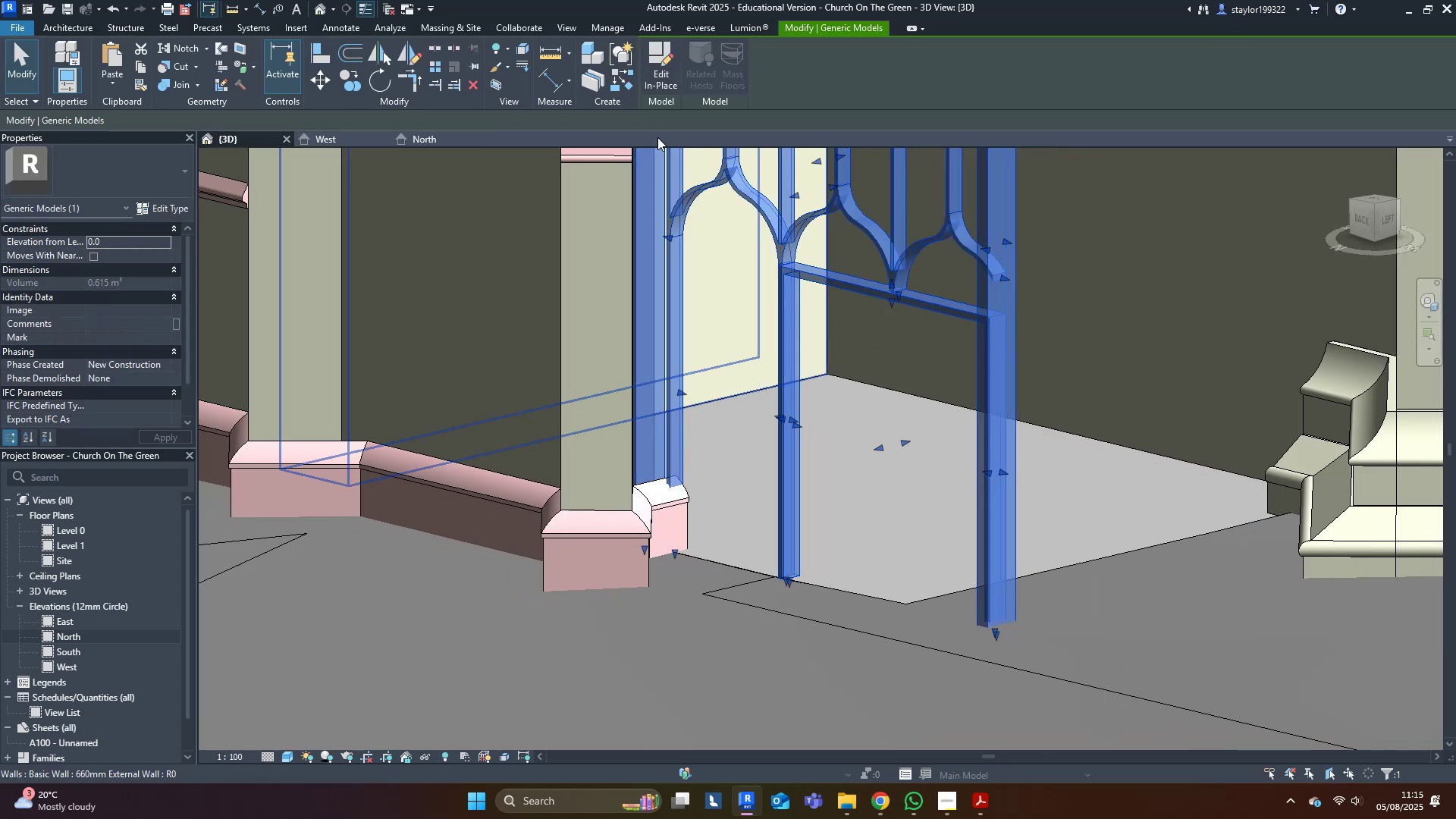 
left_click([648, 55])
 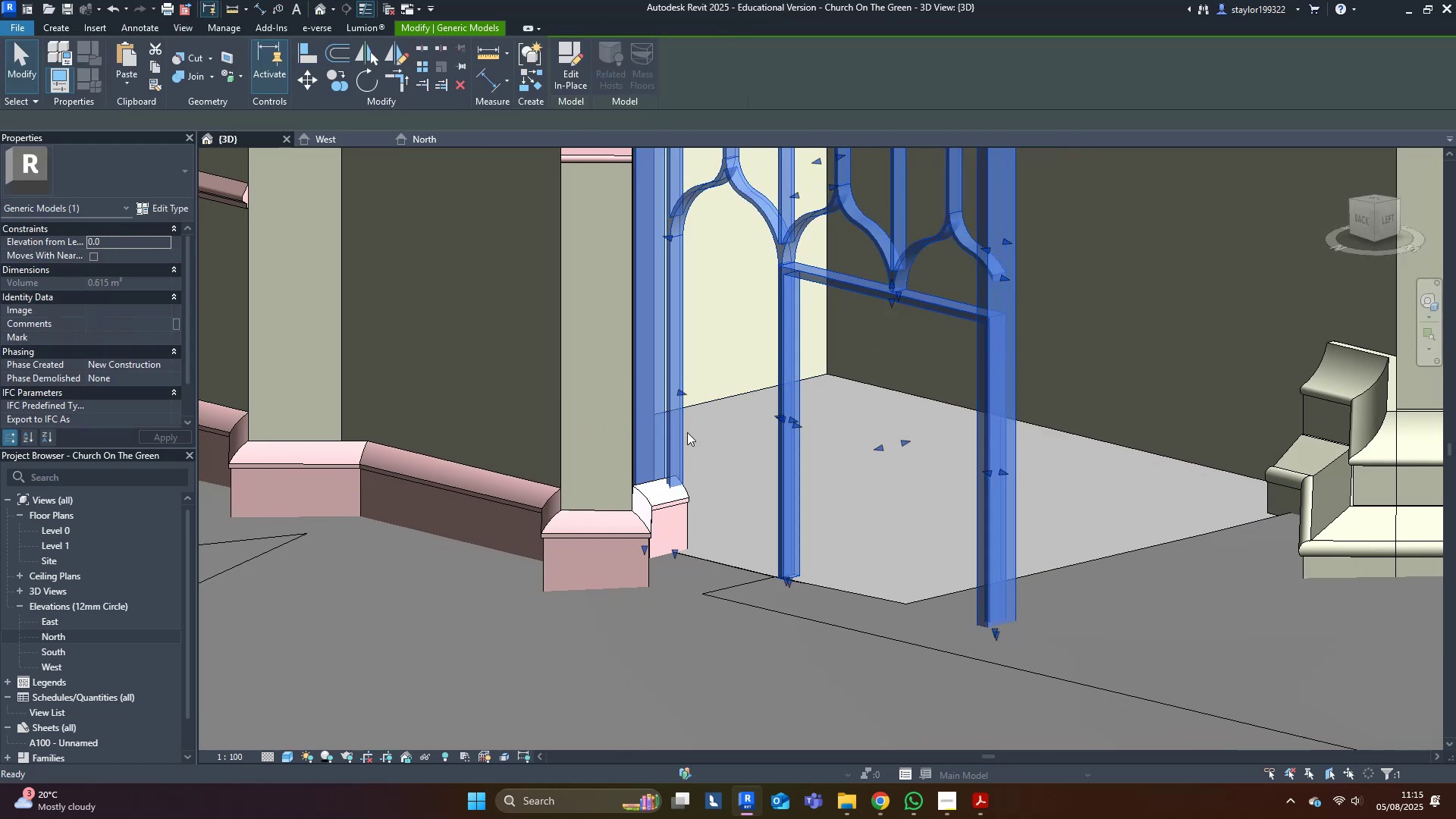 
type(al)
 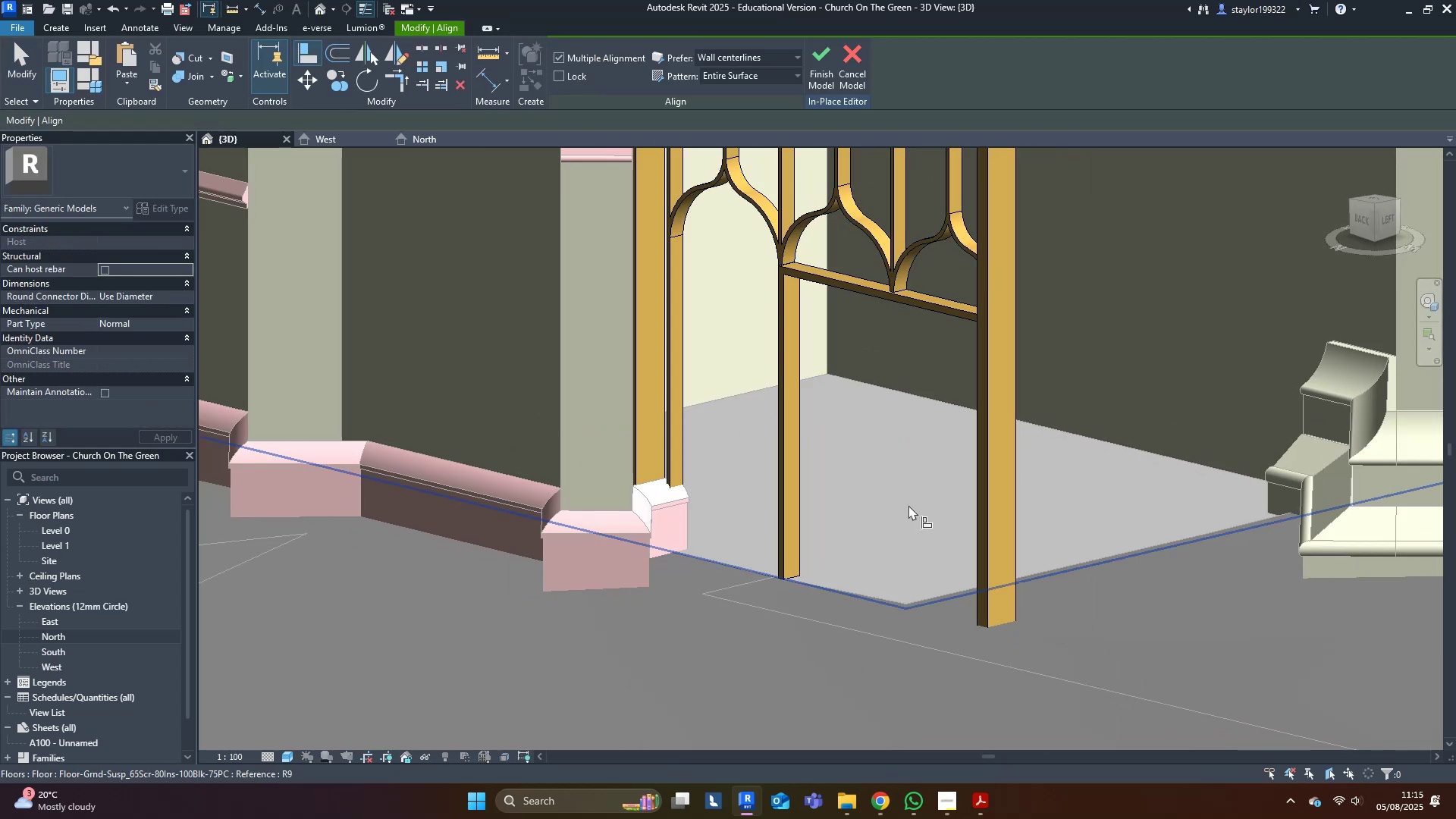 
left_click([902, 501])
 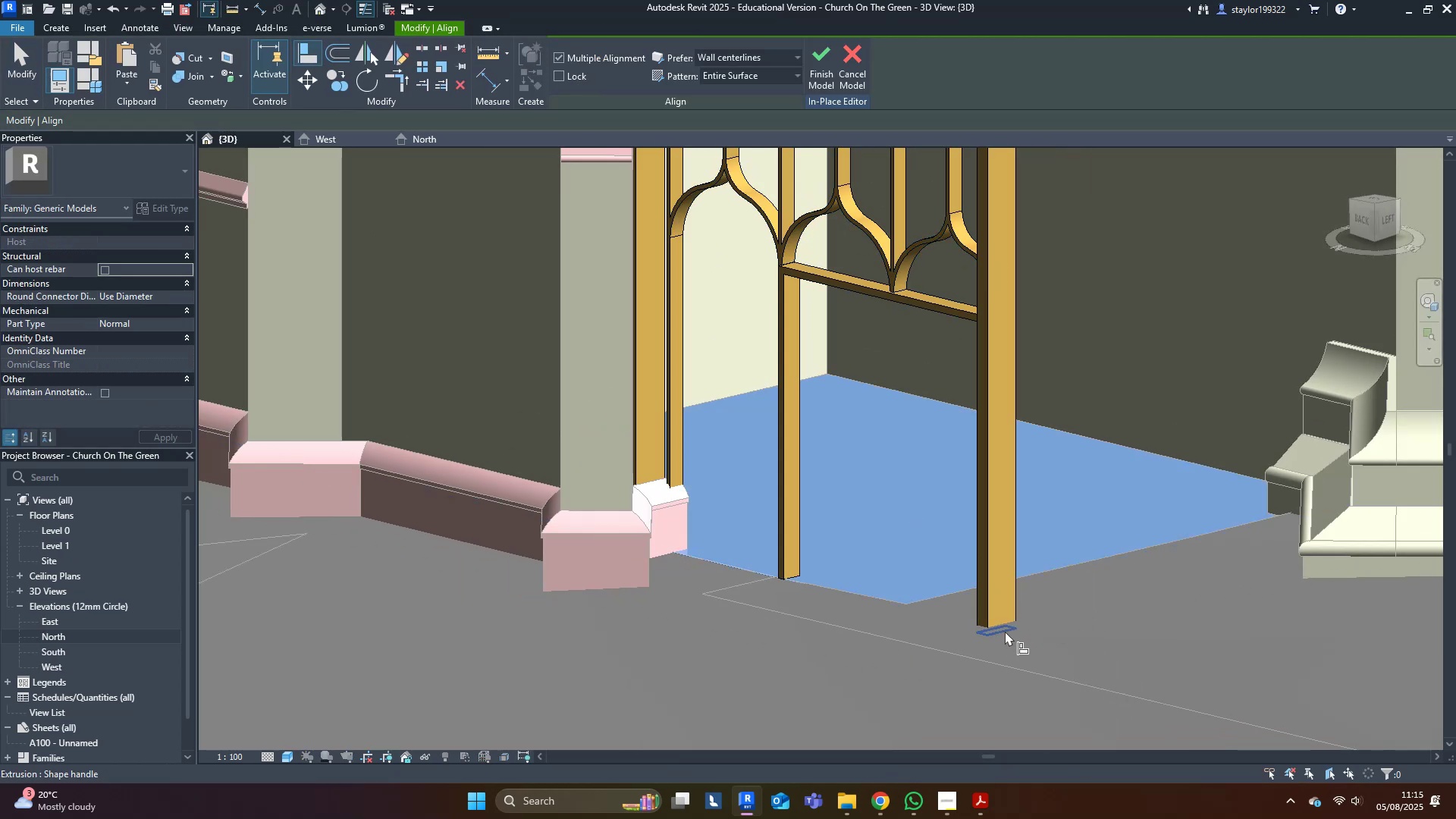 
left_click([1005, 632])
 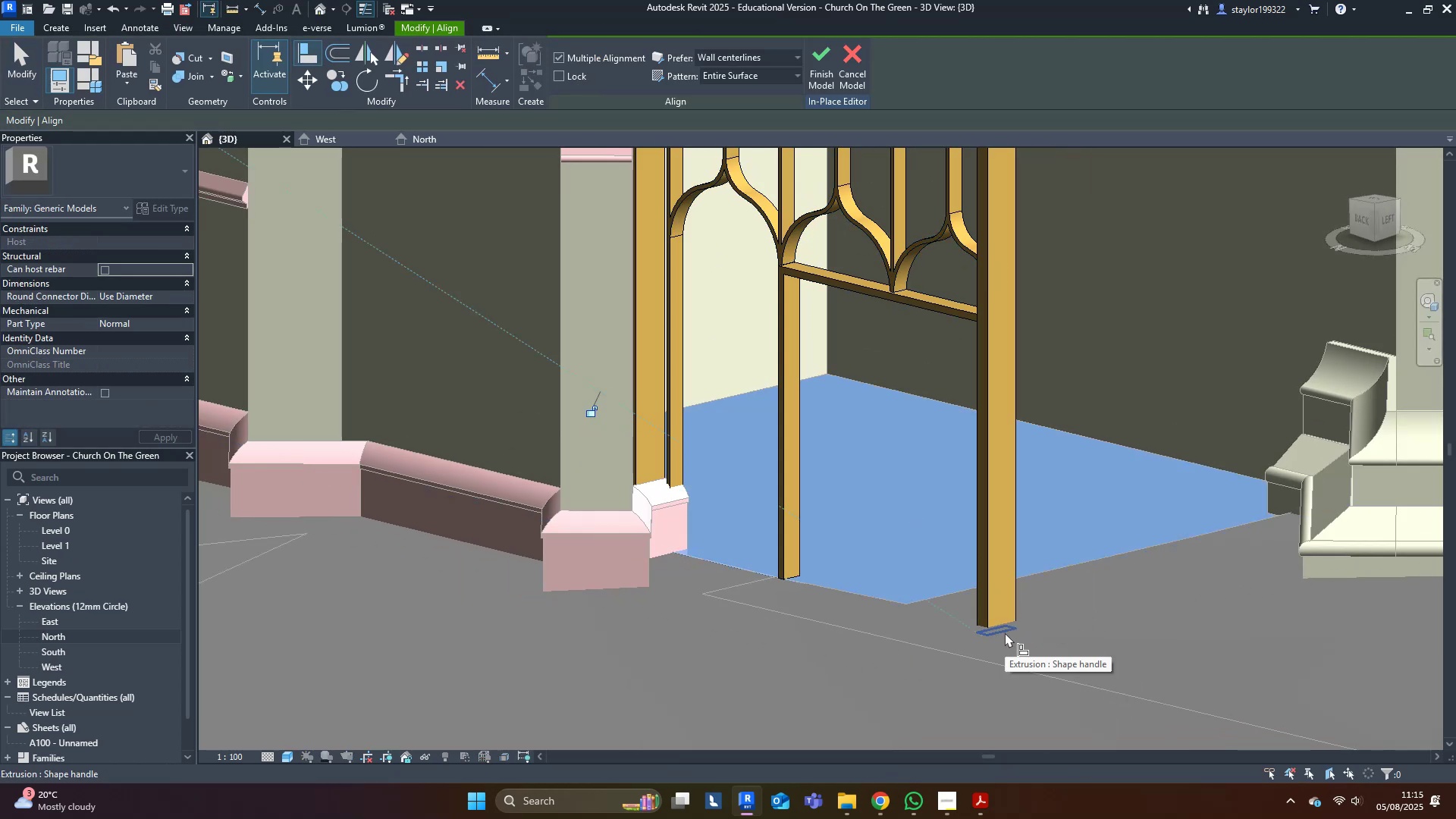 
key(Escape)
 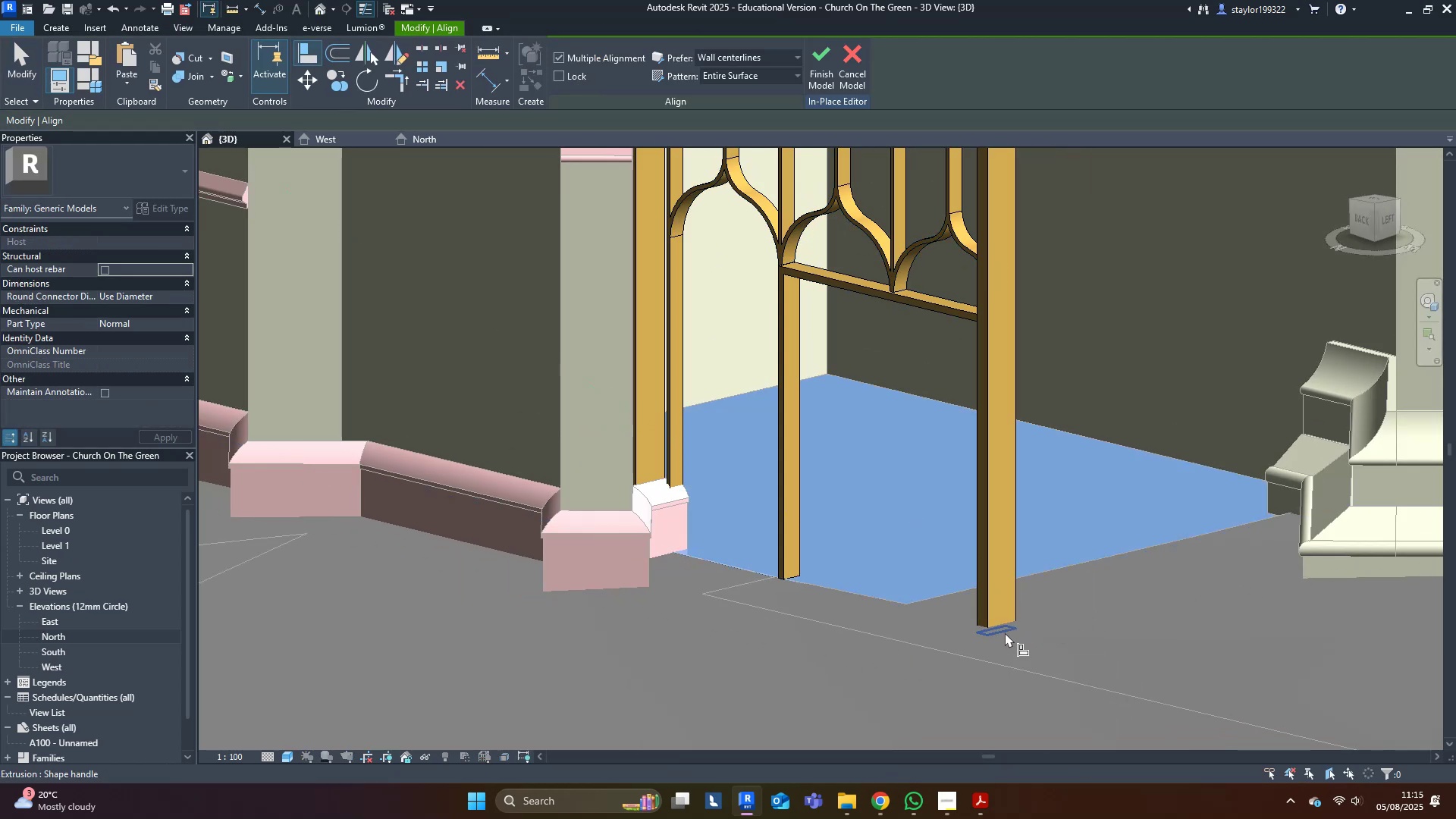 
key(Escape)
 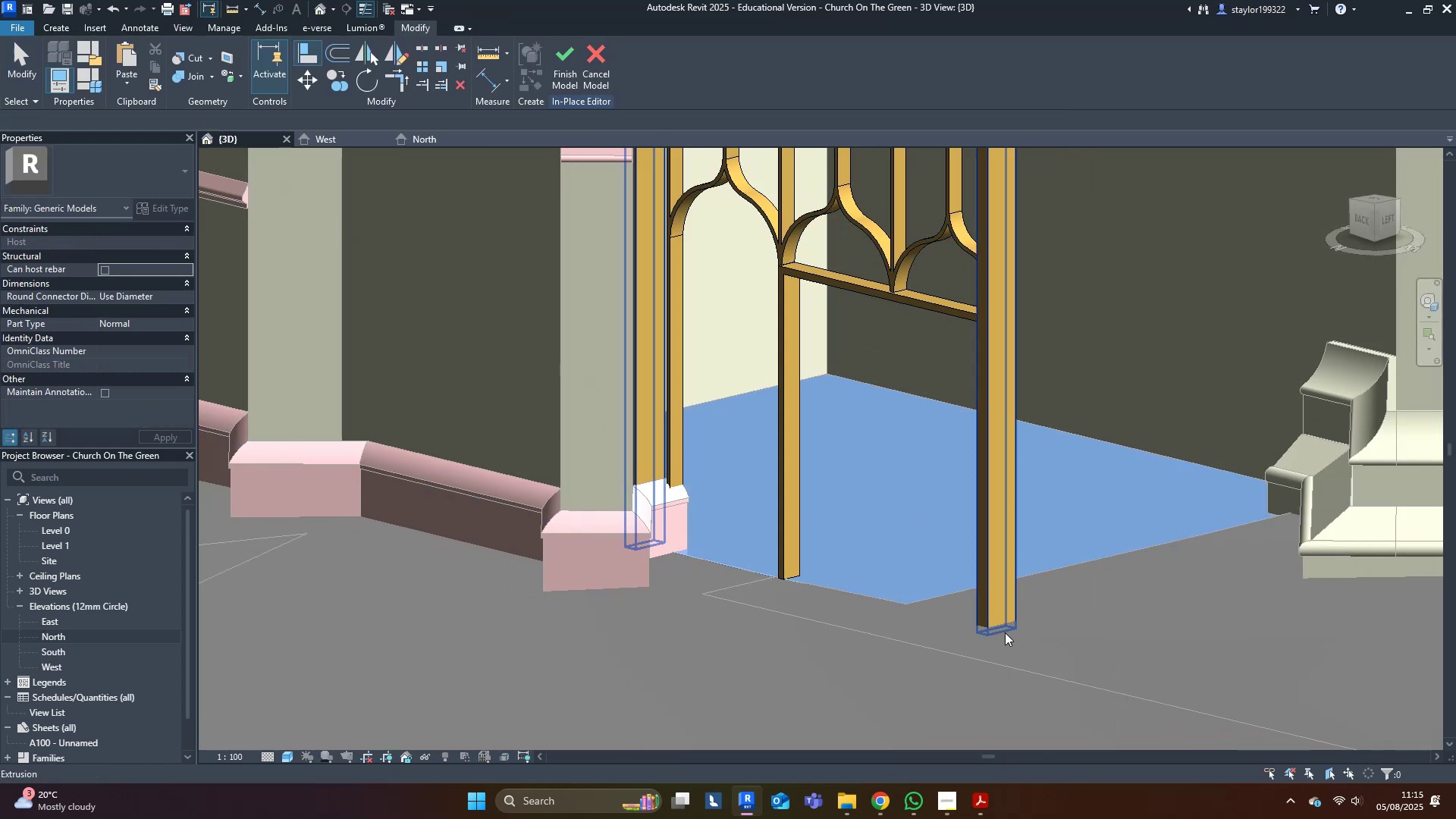 
key(Escape)
 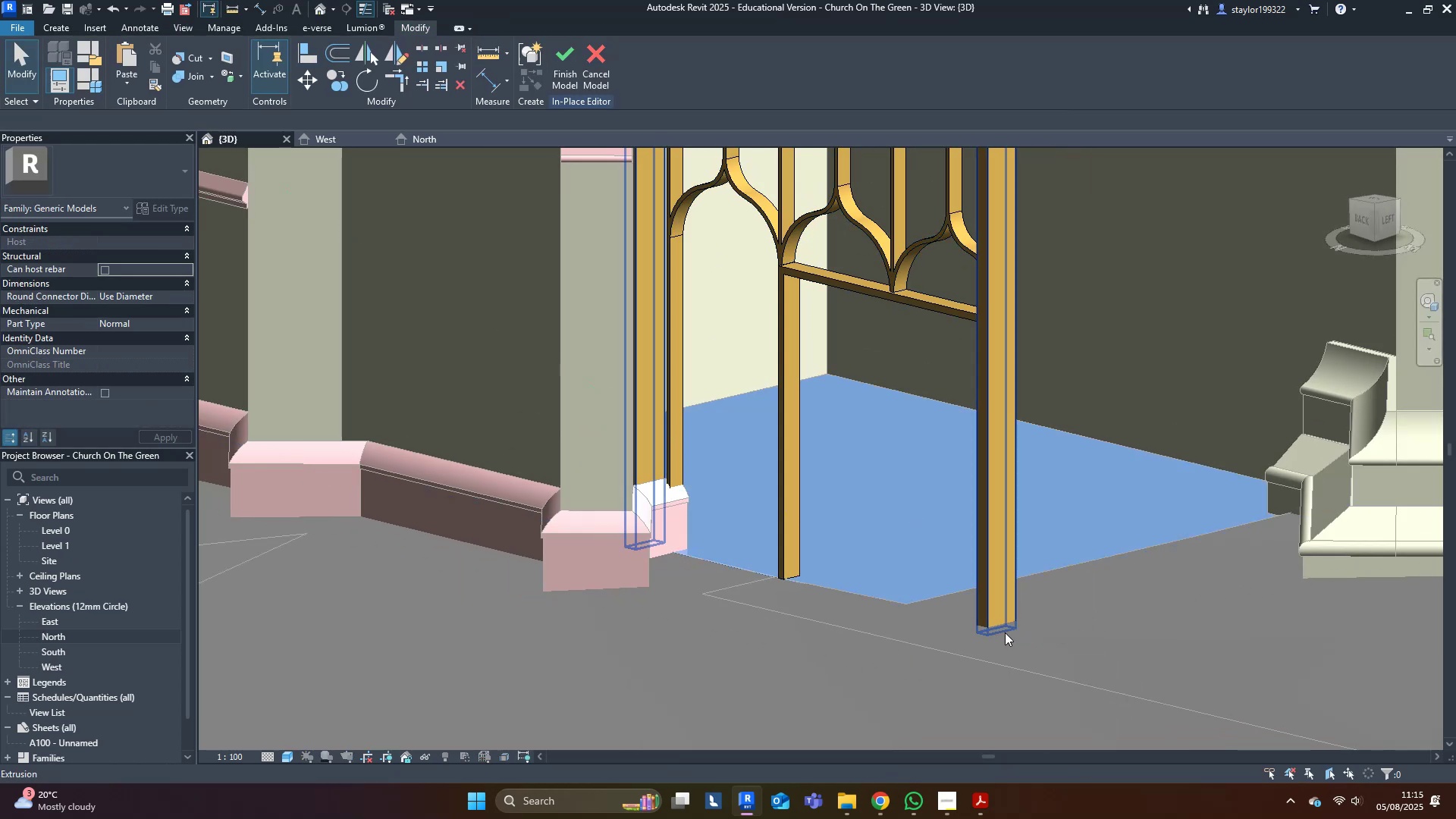 
left_click([1005, 632])
 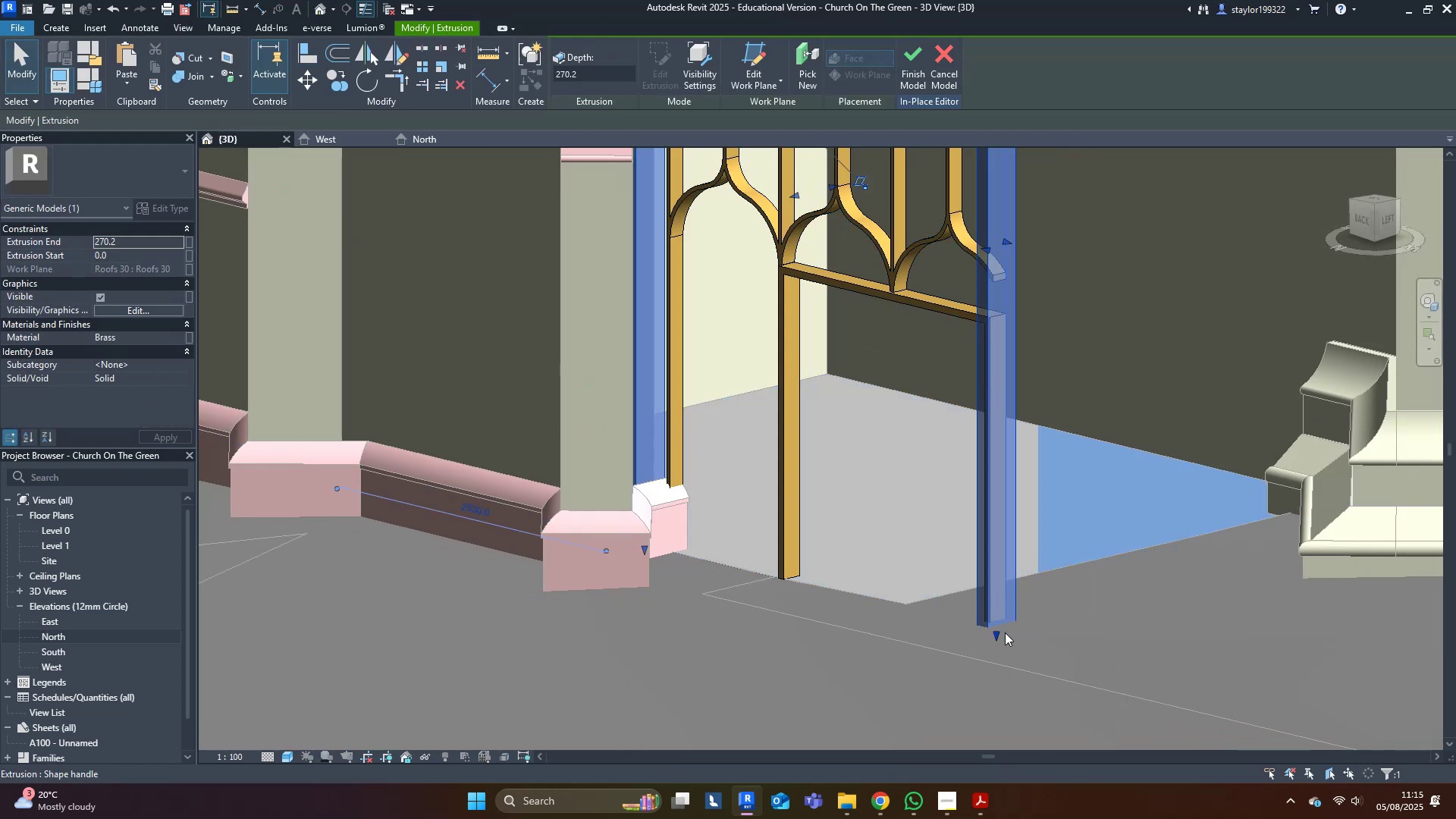 
scroll: coordinate [1005, 634], scroll_direction: down, amount: 1.0
 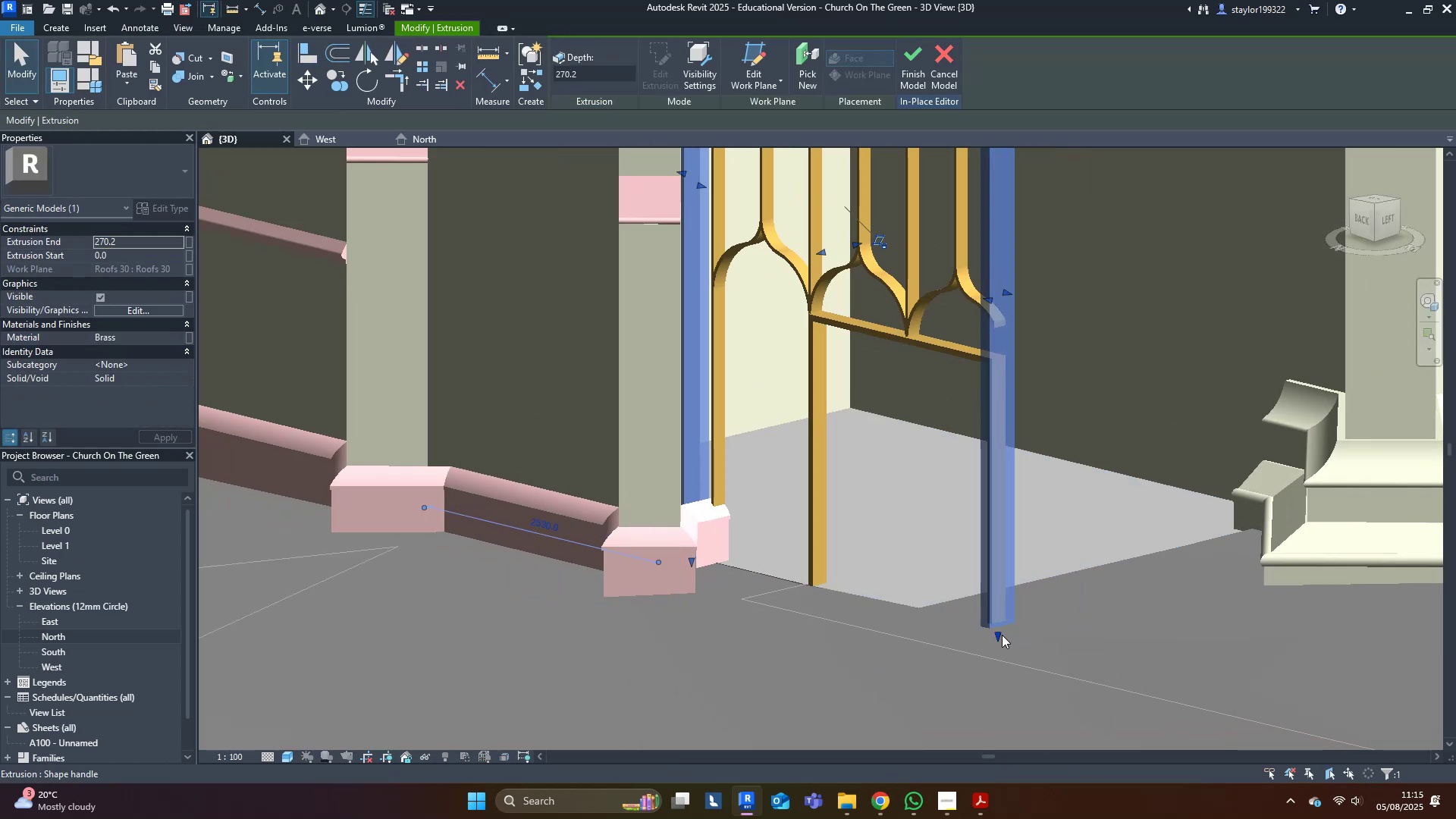 
left_click_drag(start_coordinate=[996, 632], to_coordinate=[1000, 592])
 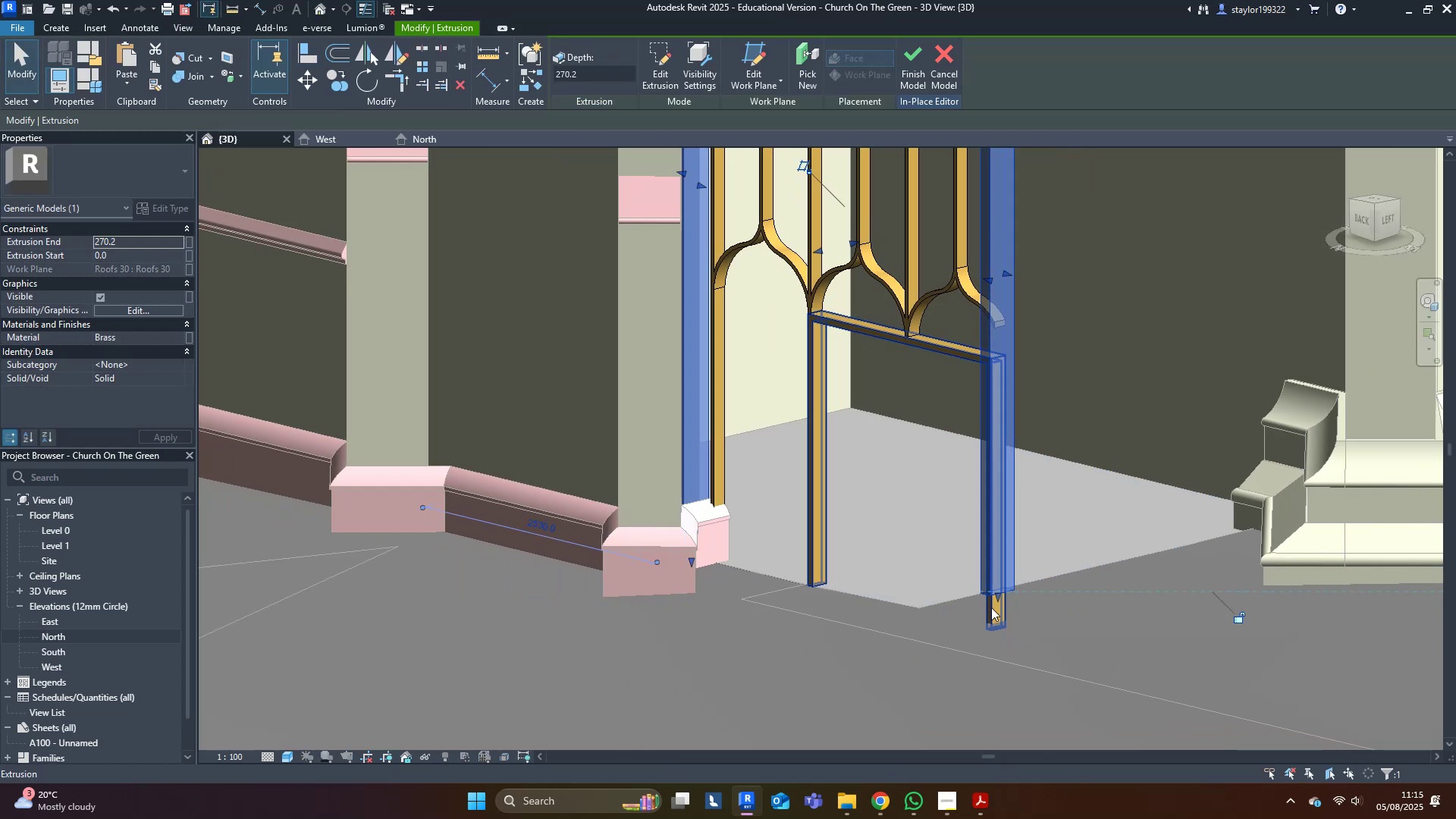 
left_click_drag(start_coordinate=[1003, 592], to_coordinate=[929, 619])
 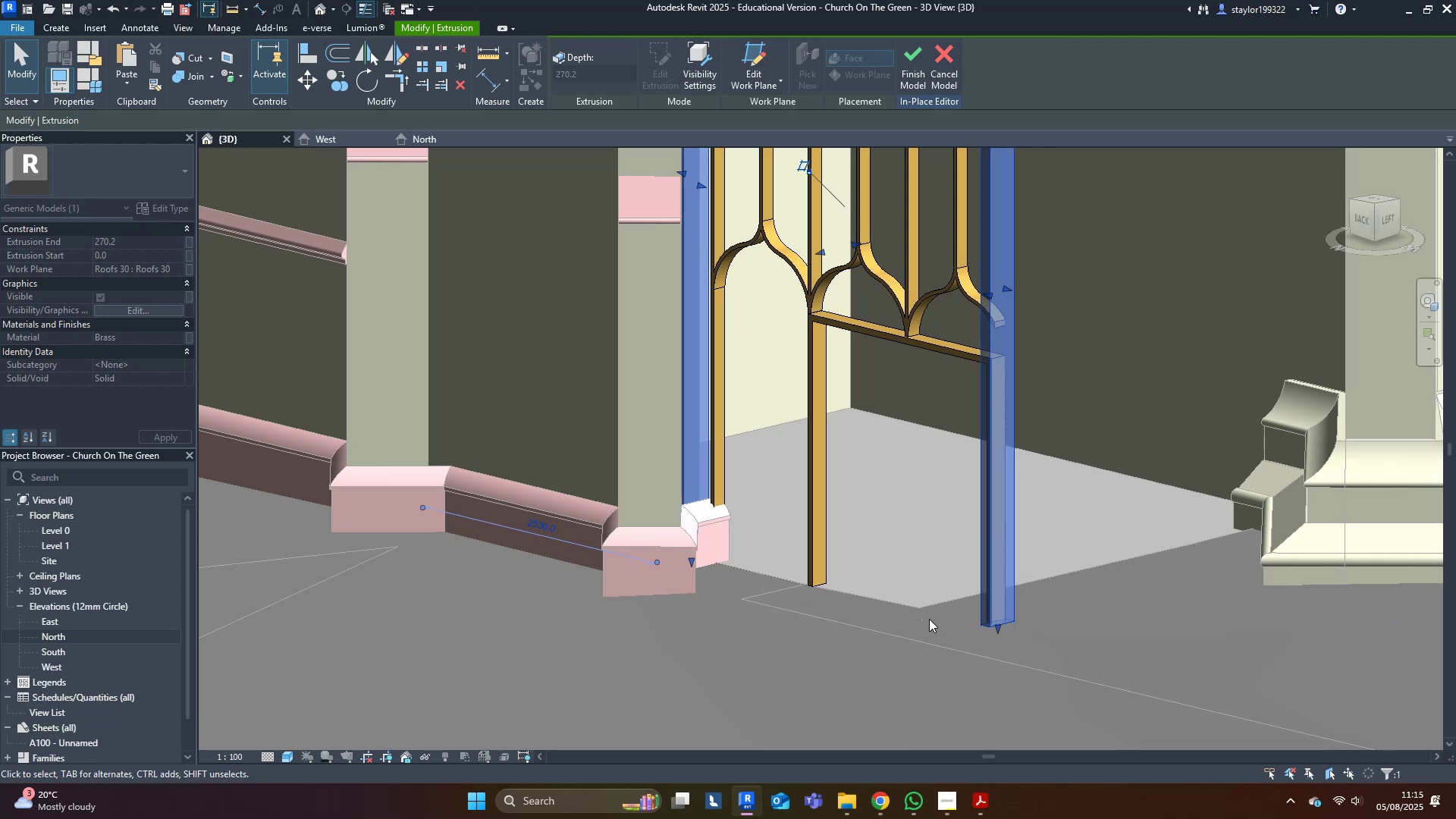 
key(Escape)
 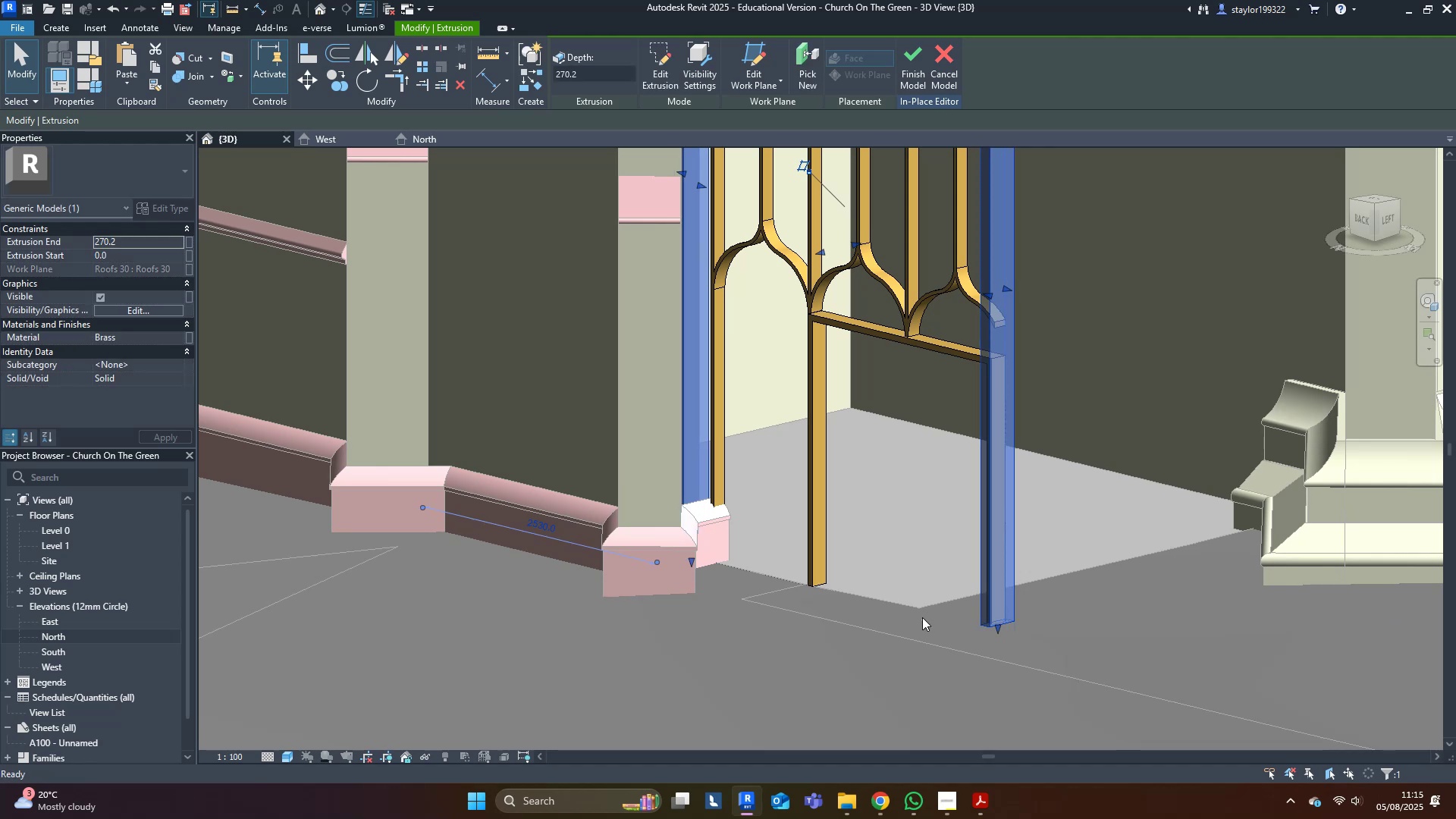 
scroll: coordinate [910, 618], scroll_direction: down, amount: 4.0
 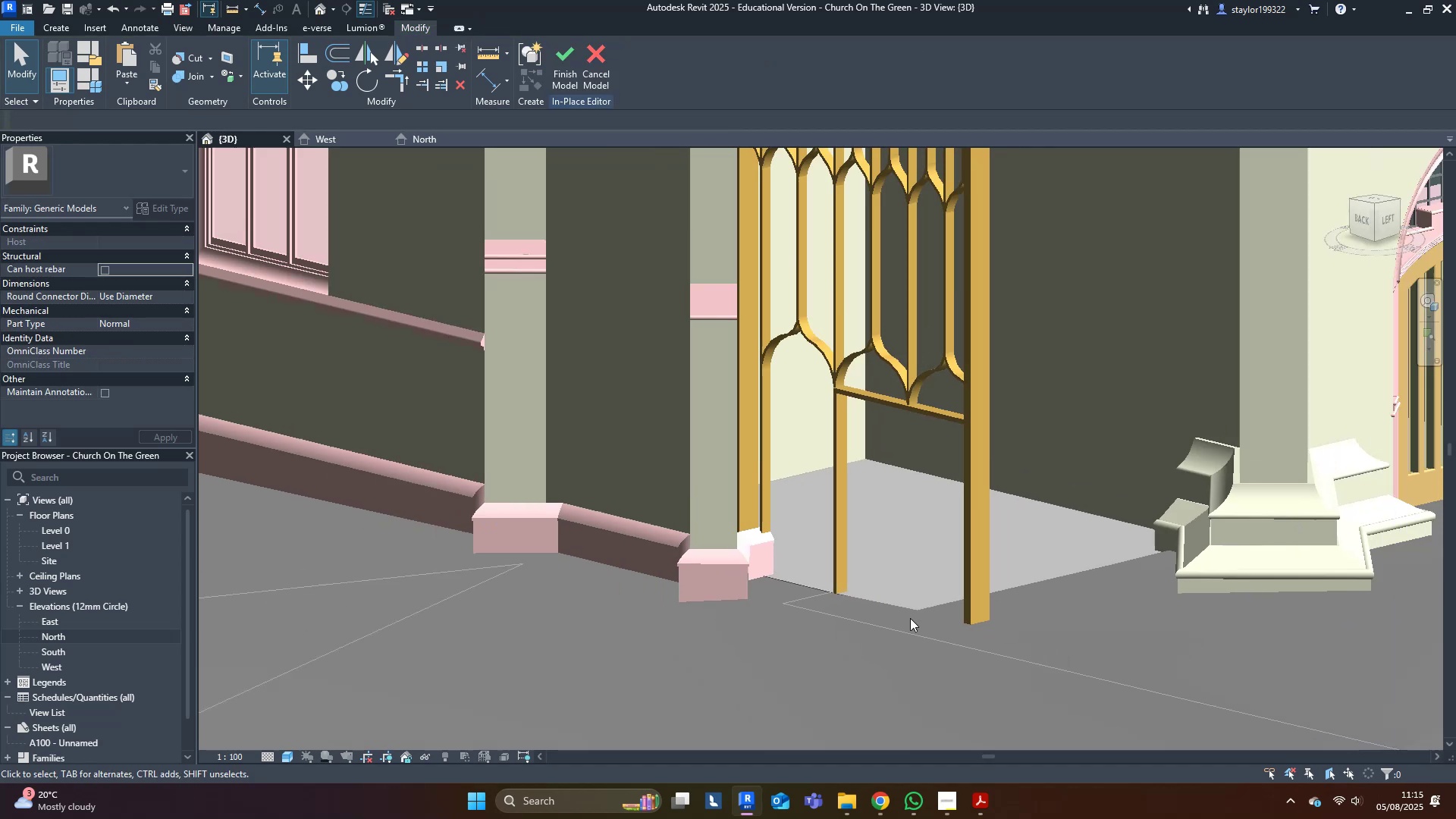 
hold_key(key=ShiftLeft, duration=0.52)
 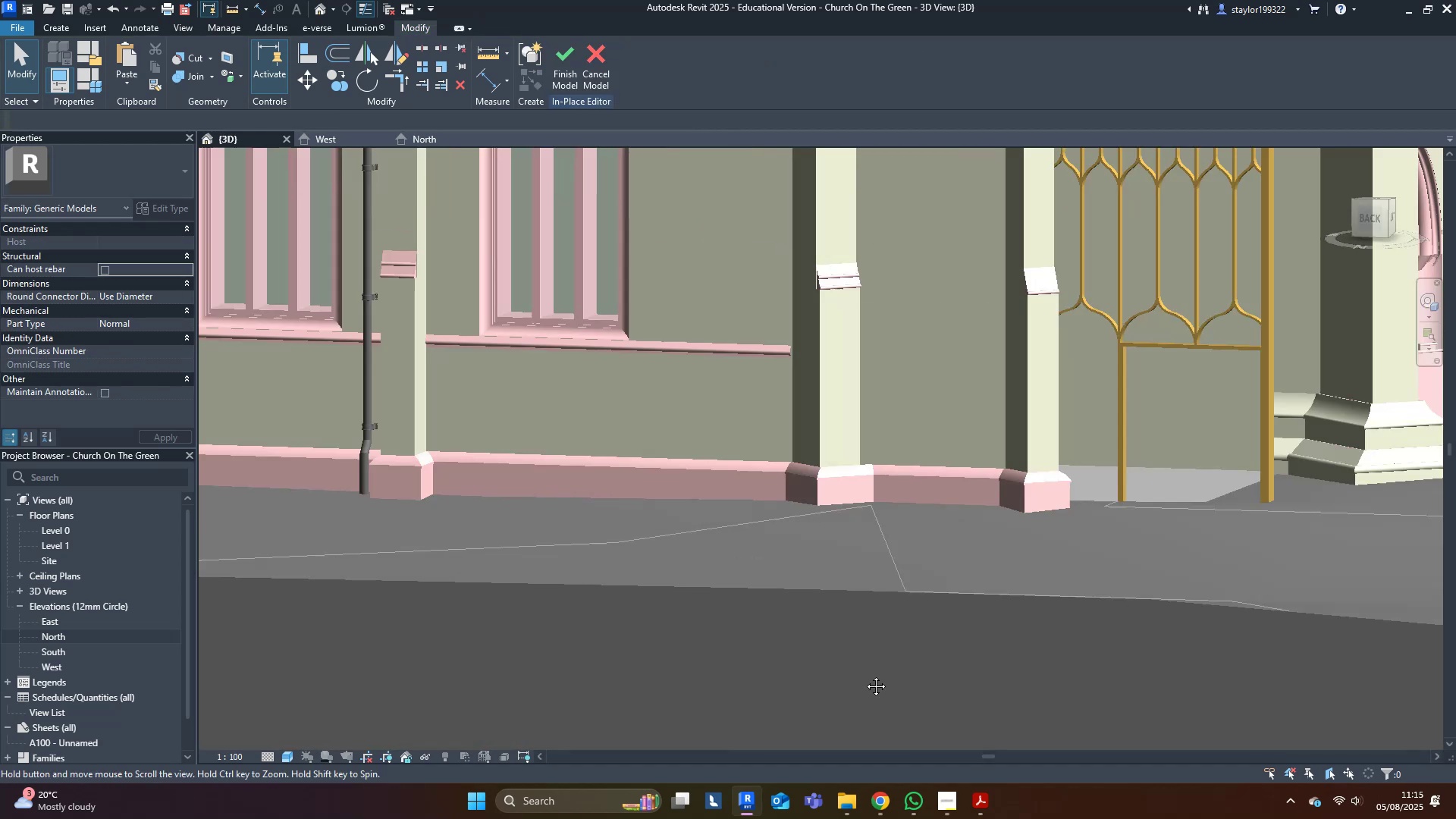 
scroll: coordinate [863, 516], scroll_direction: up, amount: 1.0
 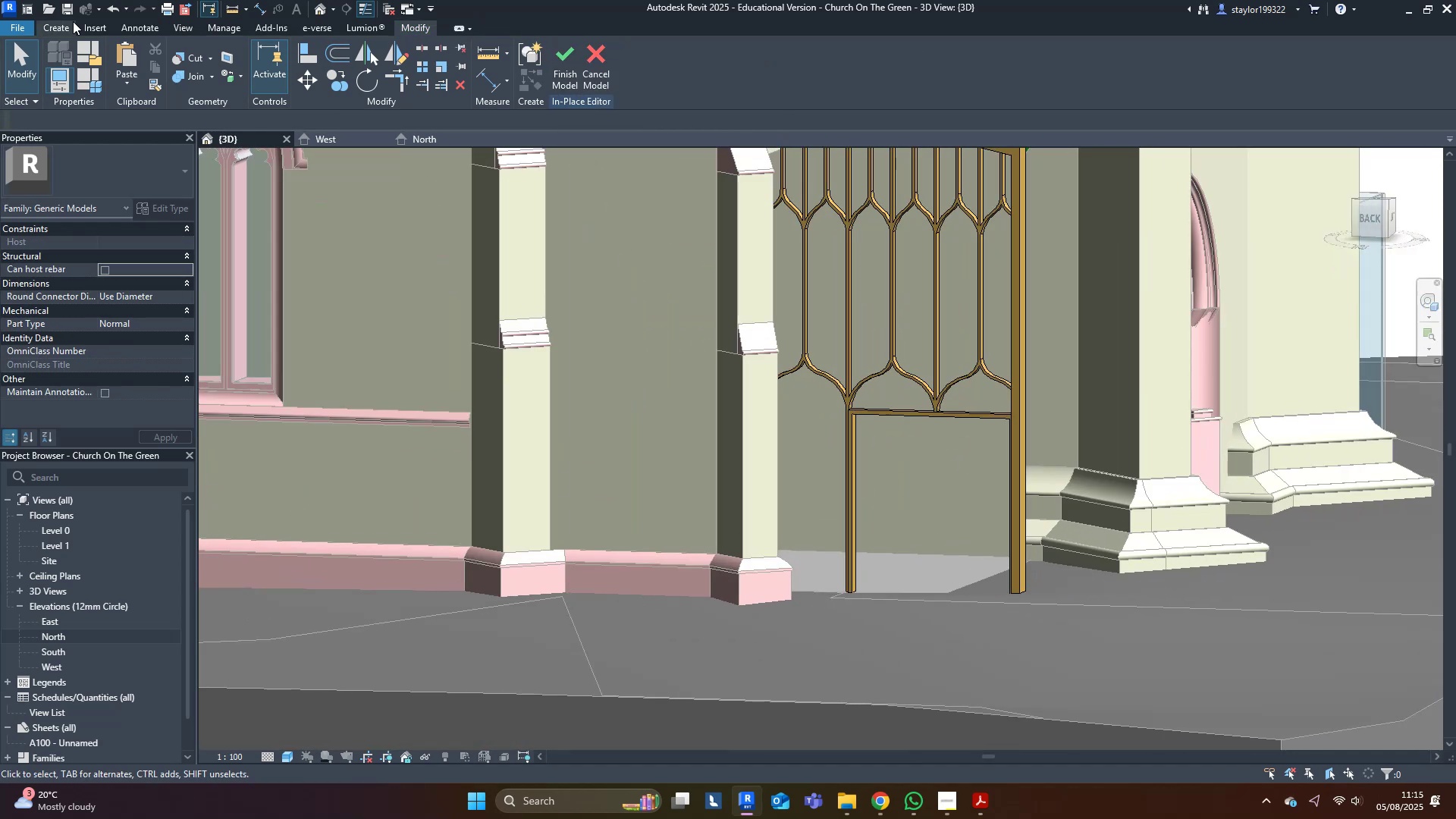 
double_click([132, 55])
 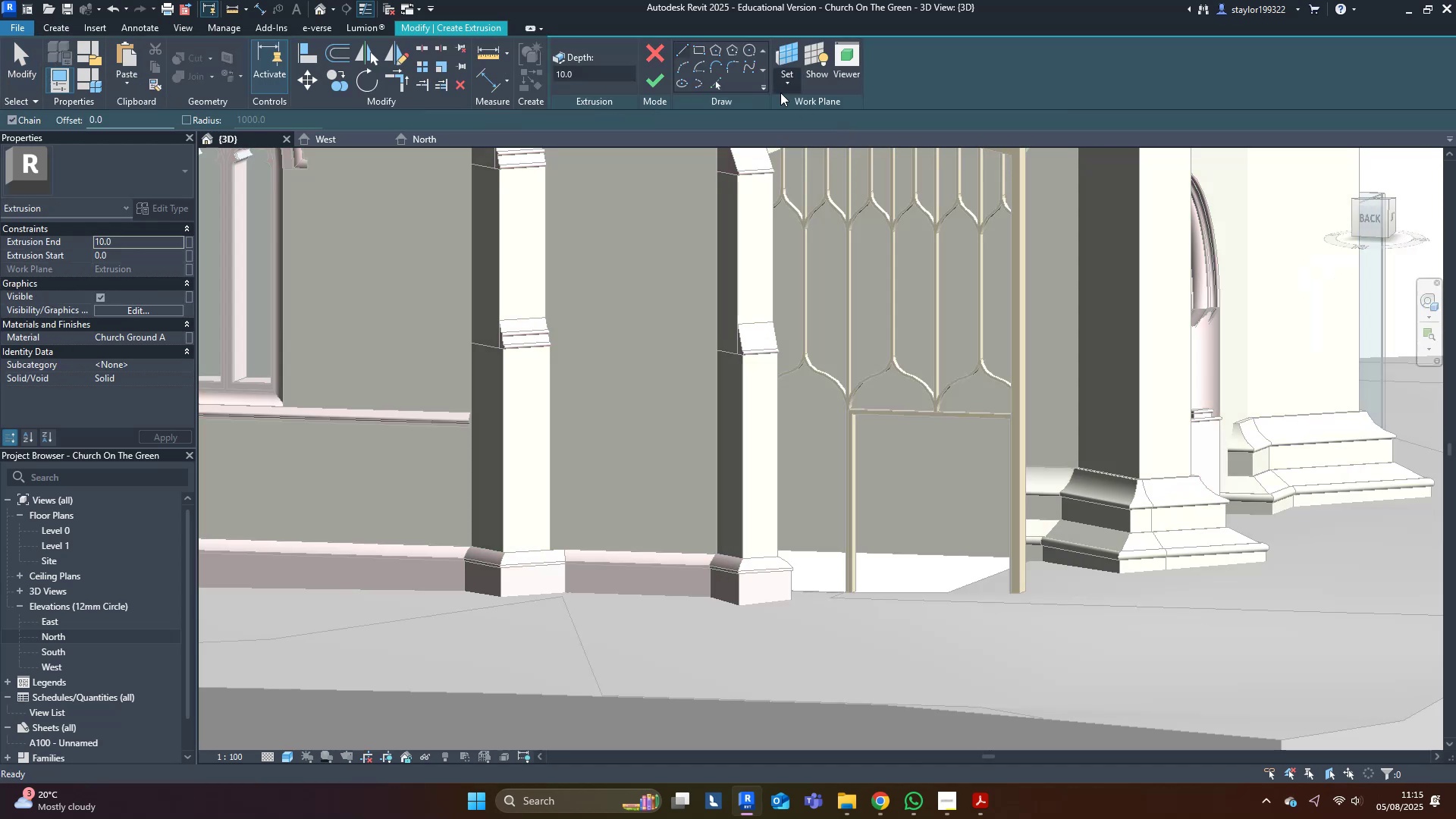 
left_click([788, 54])
 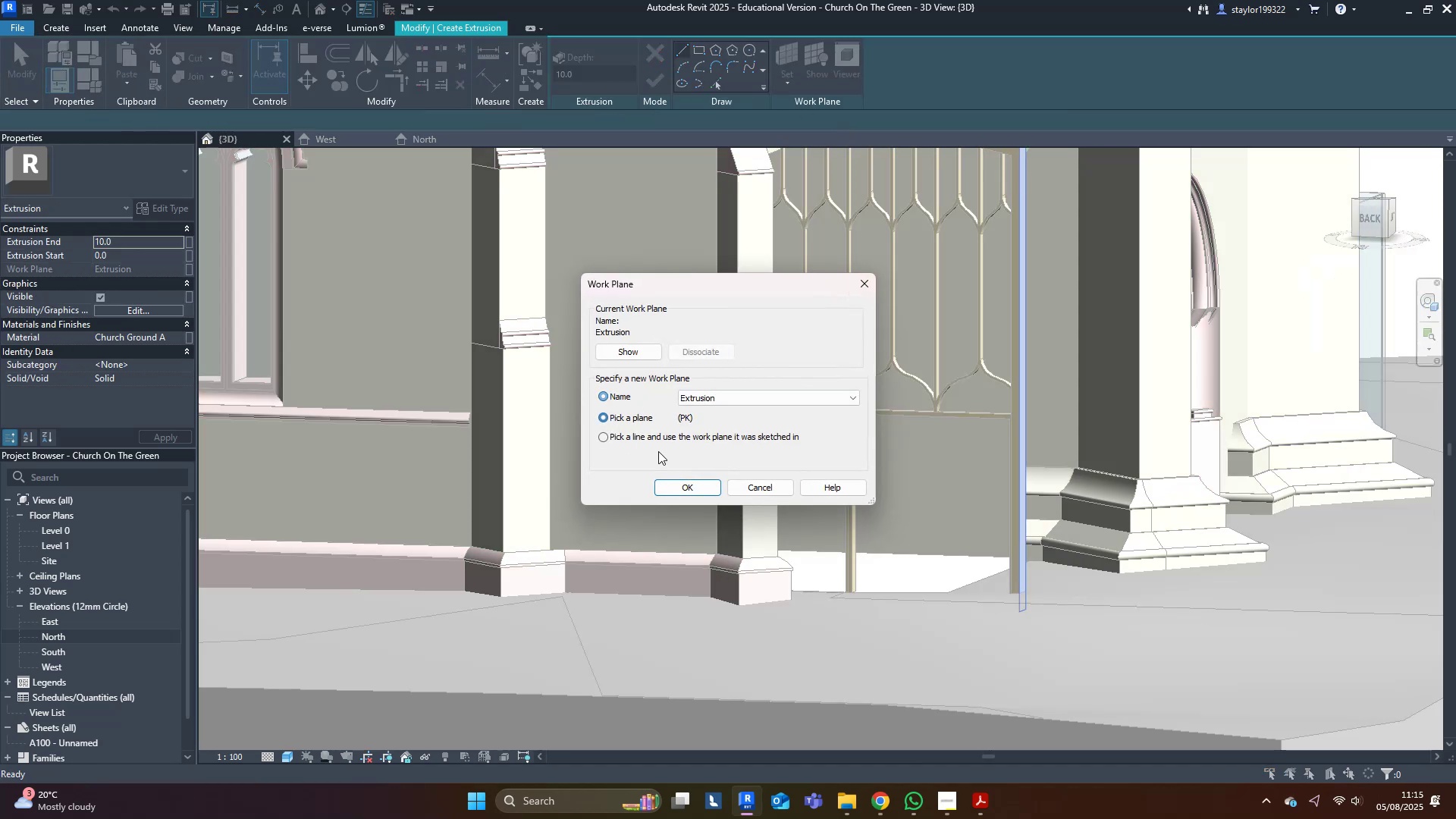 
left_click([696, 487])
 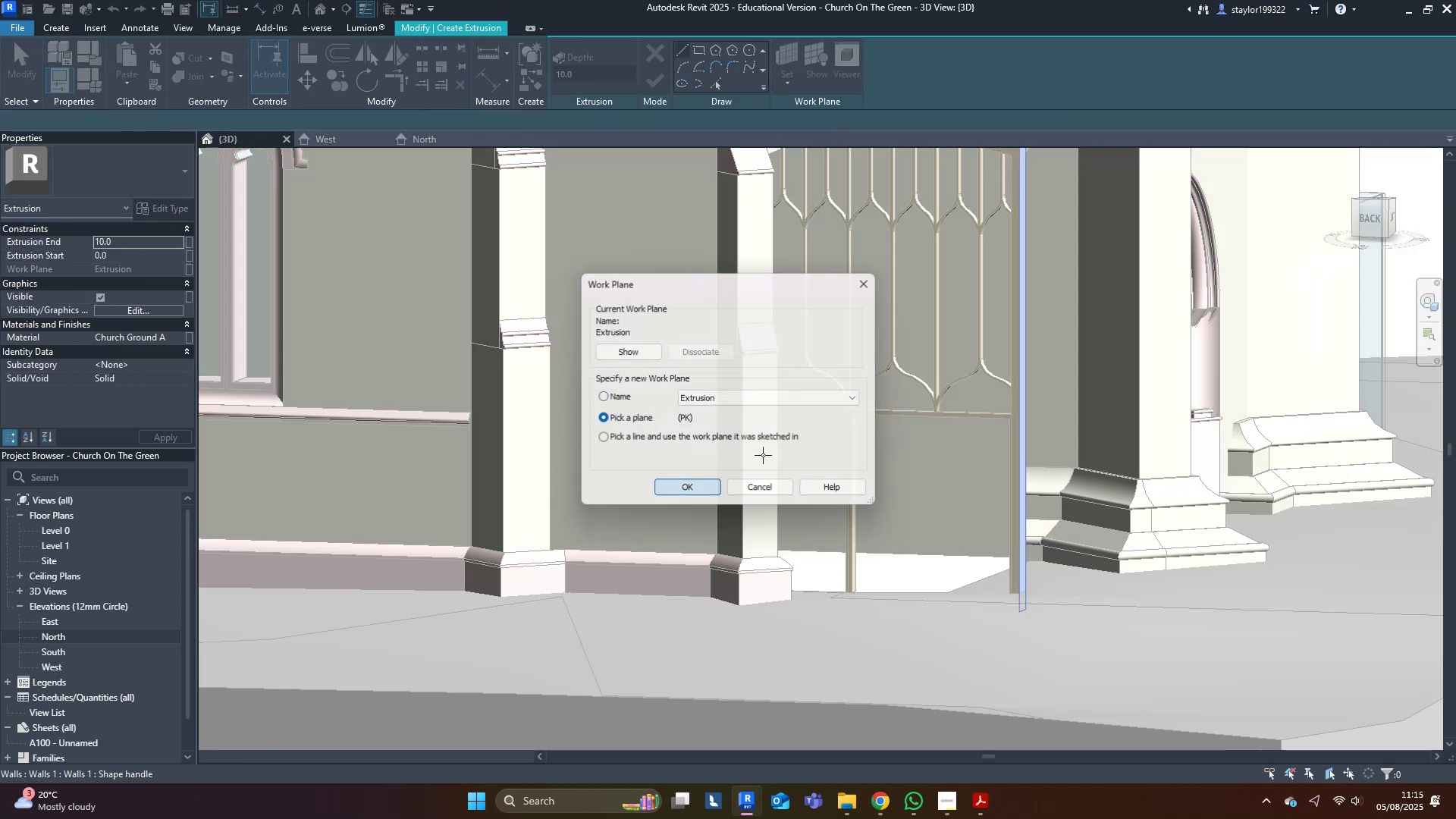 
scroll: coordinate [921, 419], scroll_direction: up, amount: 9.0
 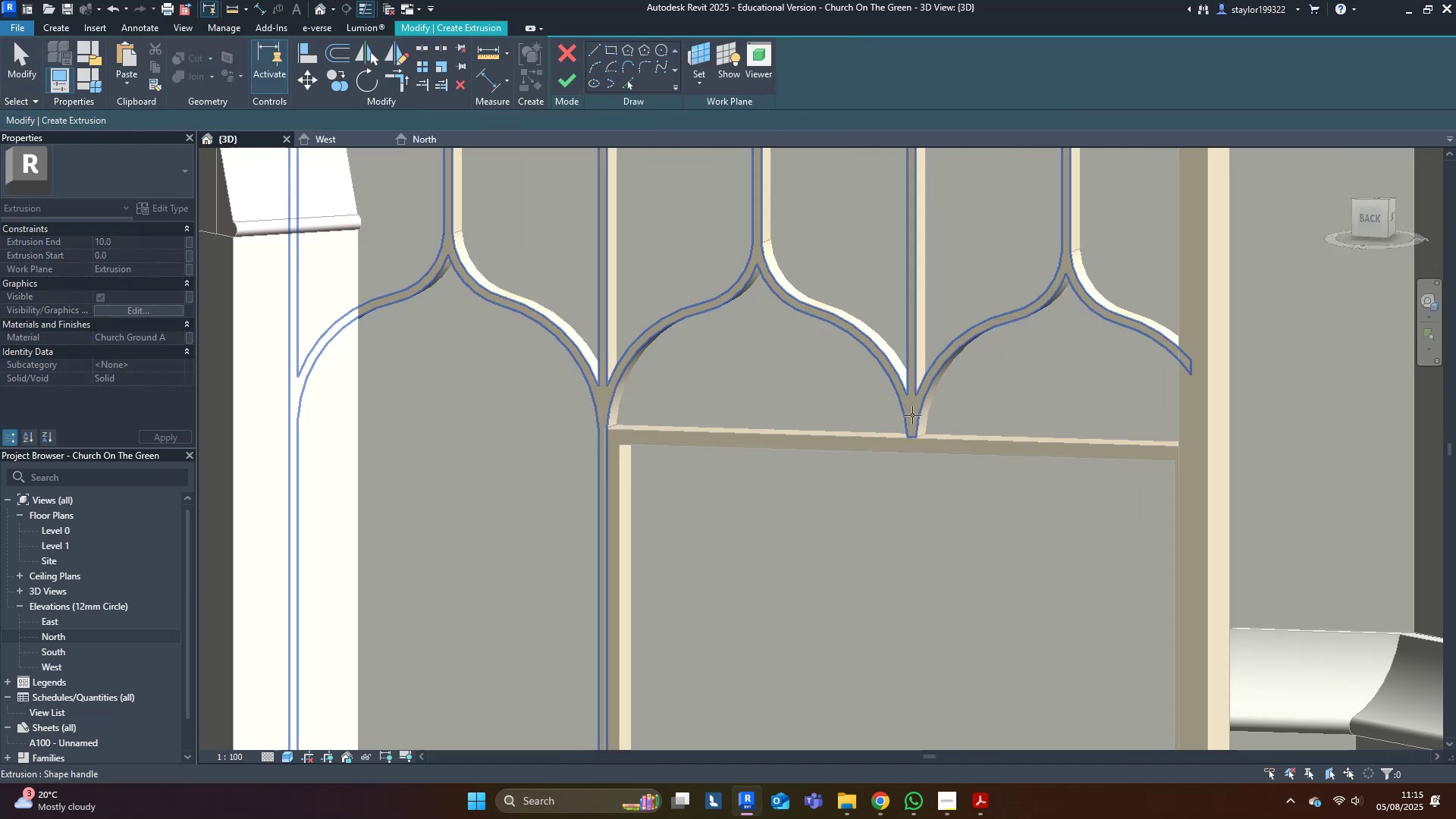 
left_click([912, 415])
 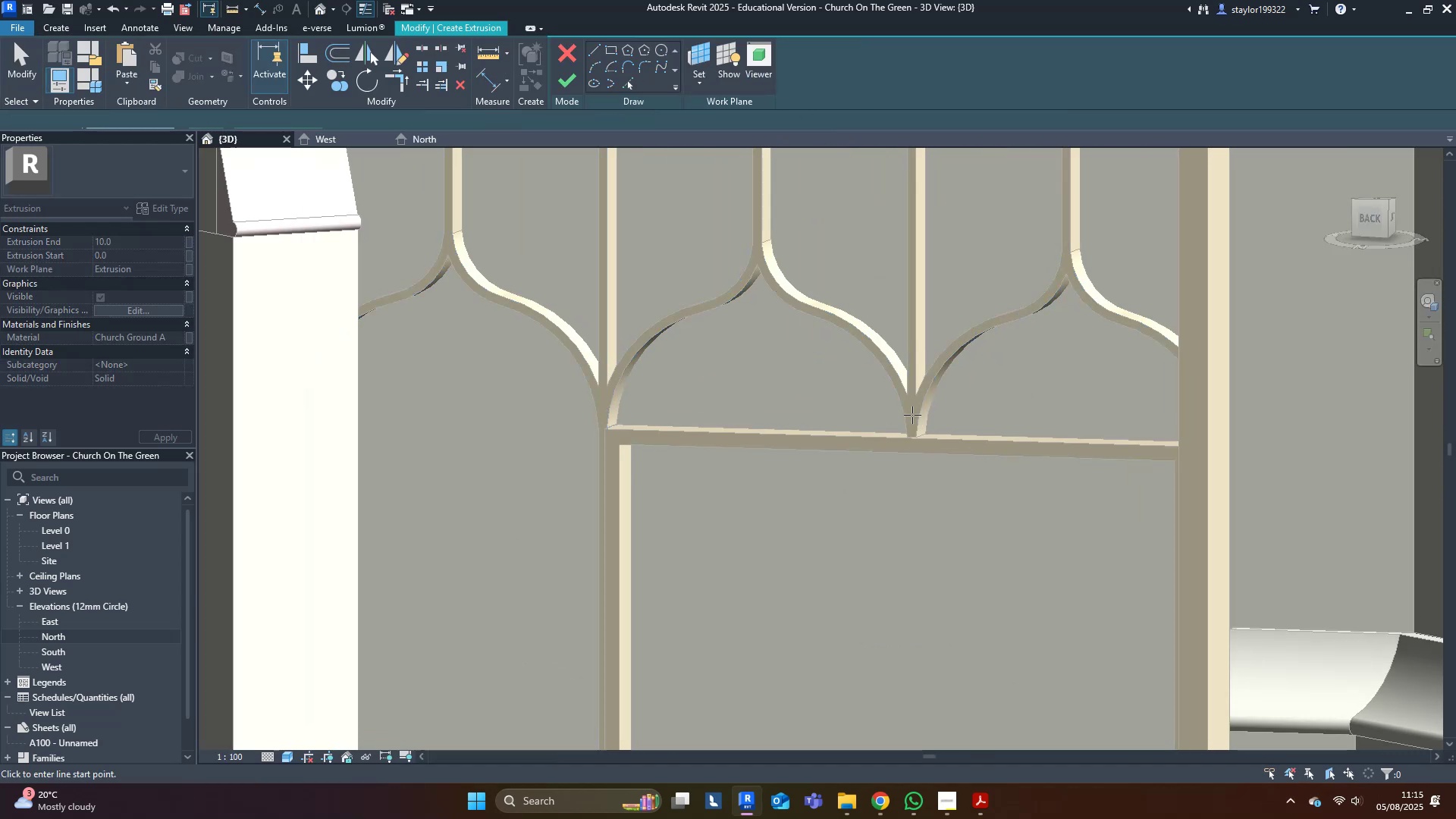 
scroll: coordinate [911, 425], scroll_direction: down, amount: 12.0
 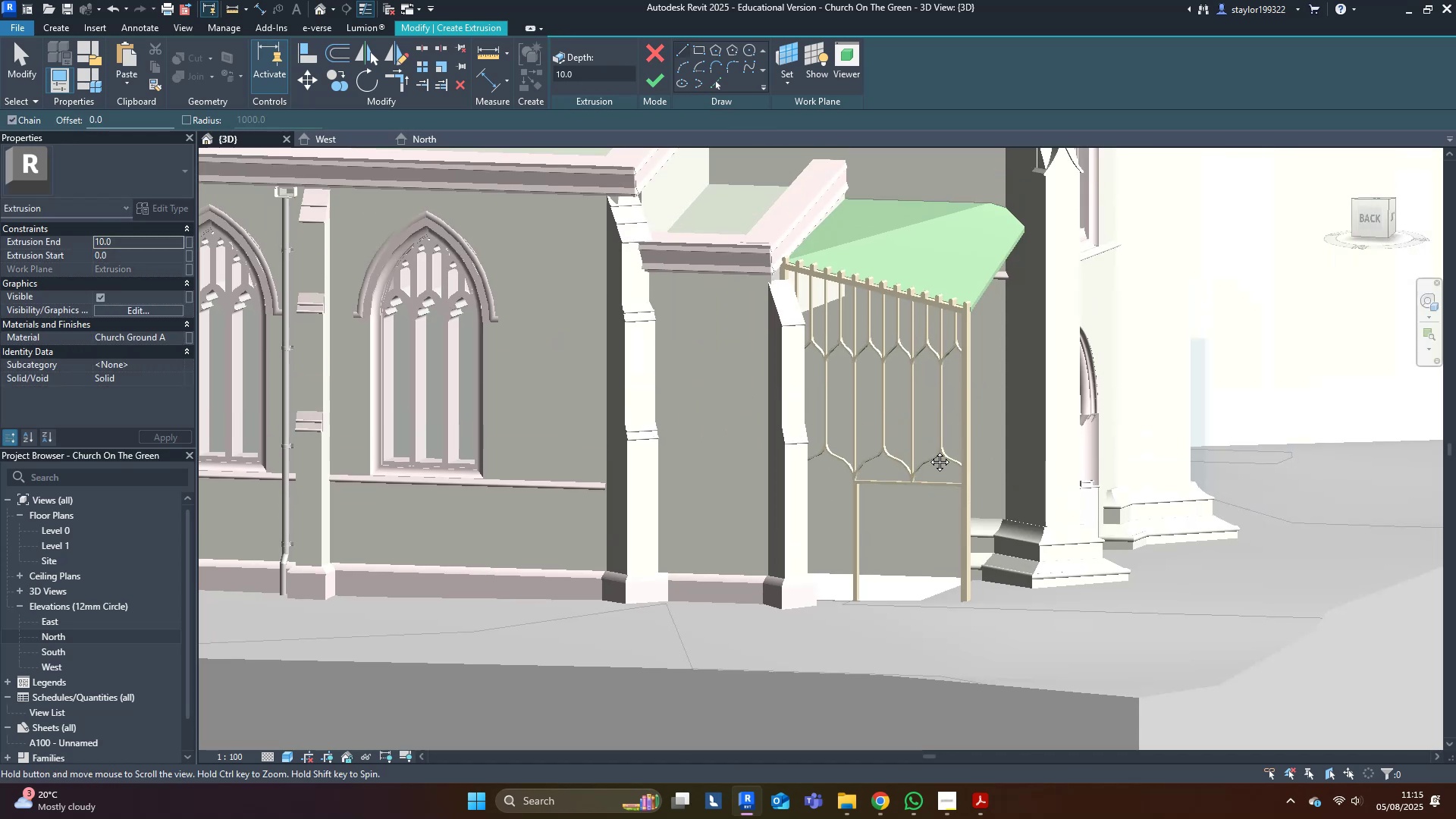 
scroll: coordinate [895, 423], scroll_direction: up, amount: 5.0
 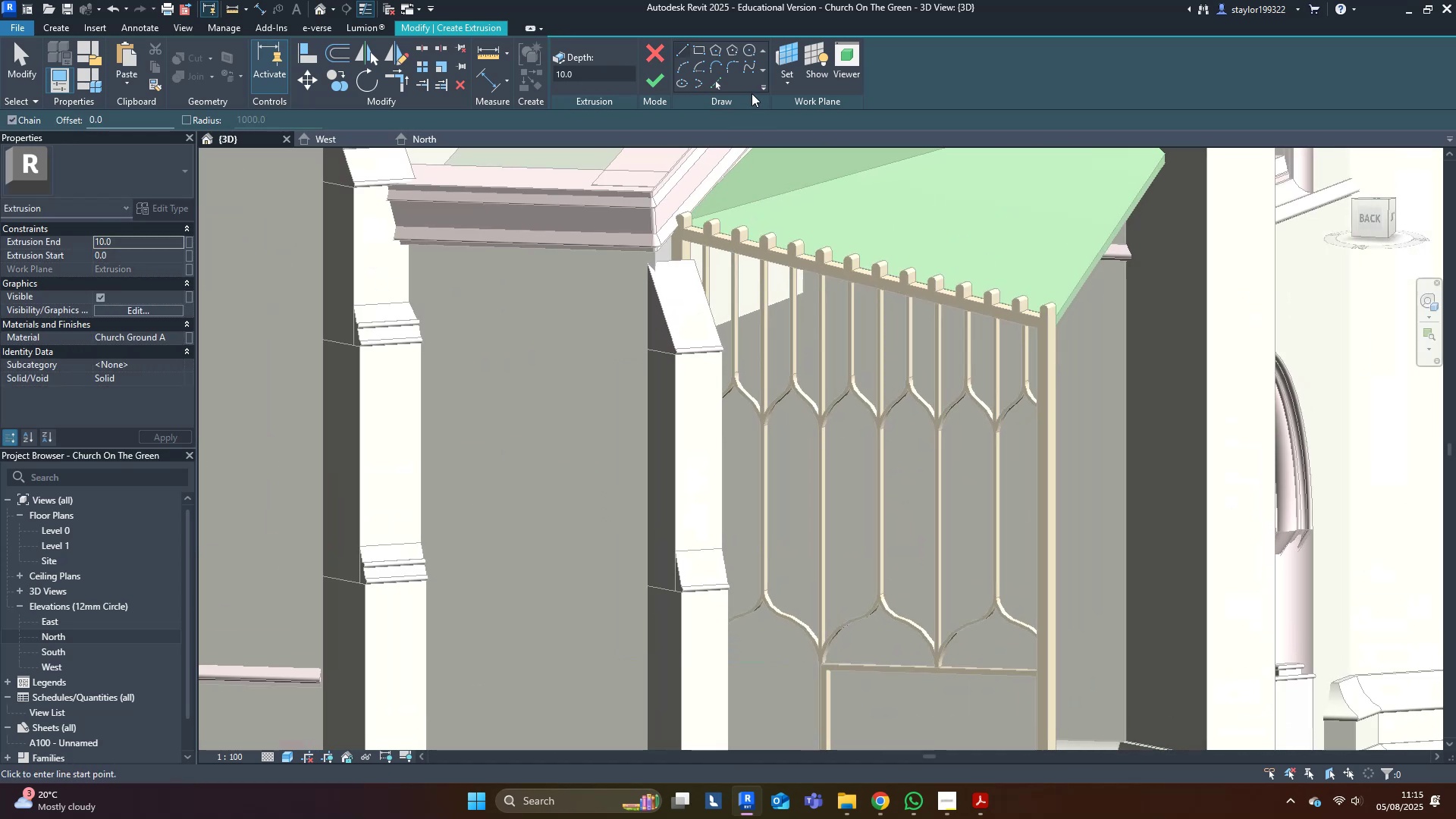 
left_click([715, 90])
 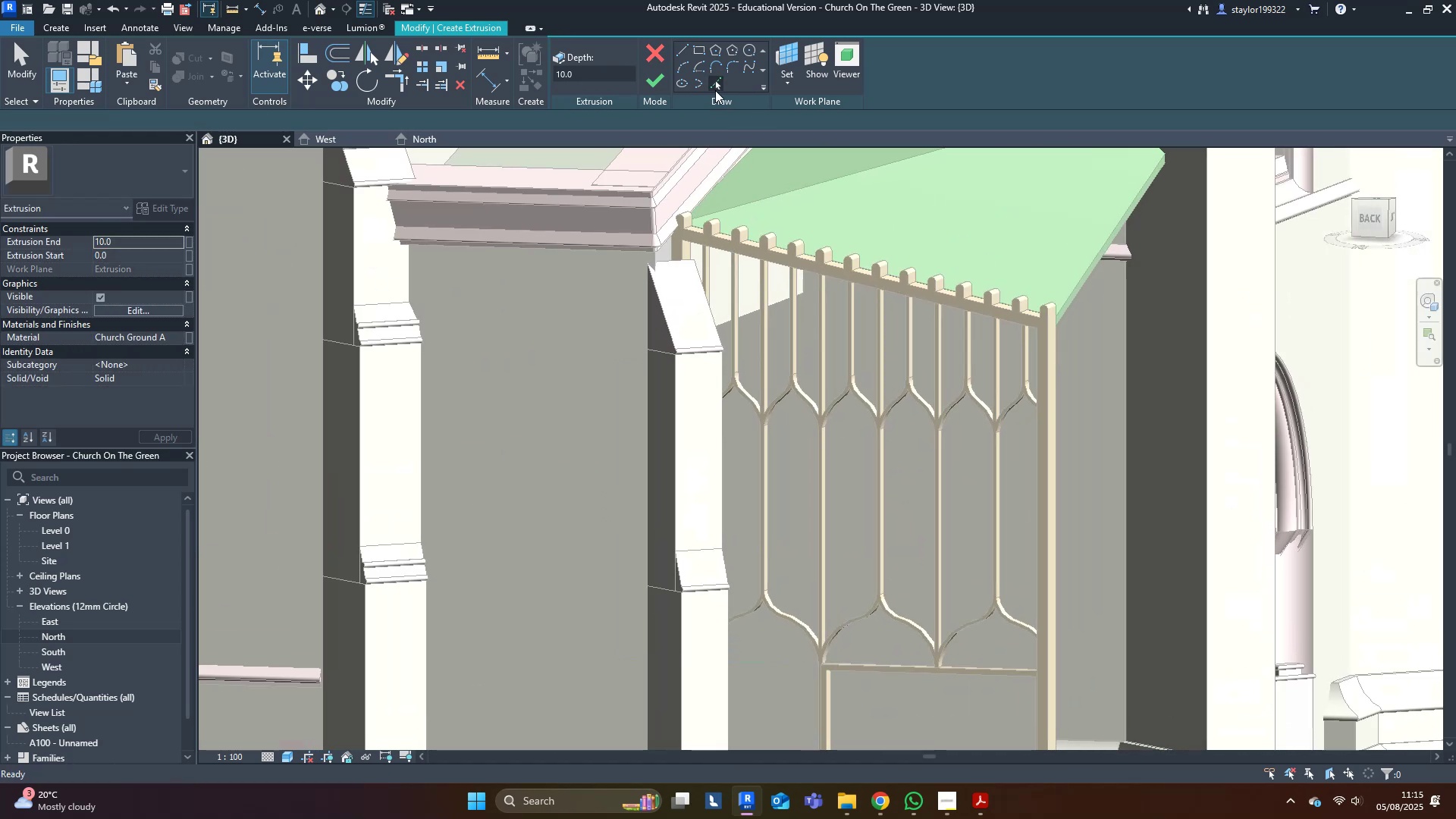 
scroll: coordinate [709, 257], scroll_direction: up, amount: 2.0
 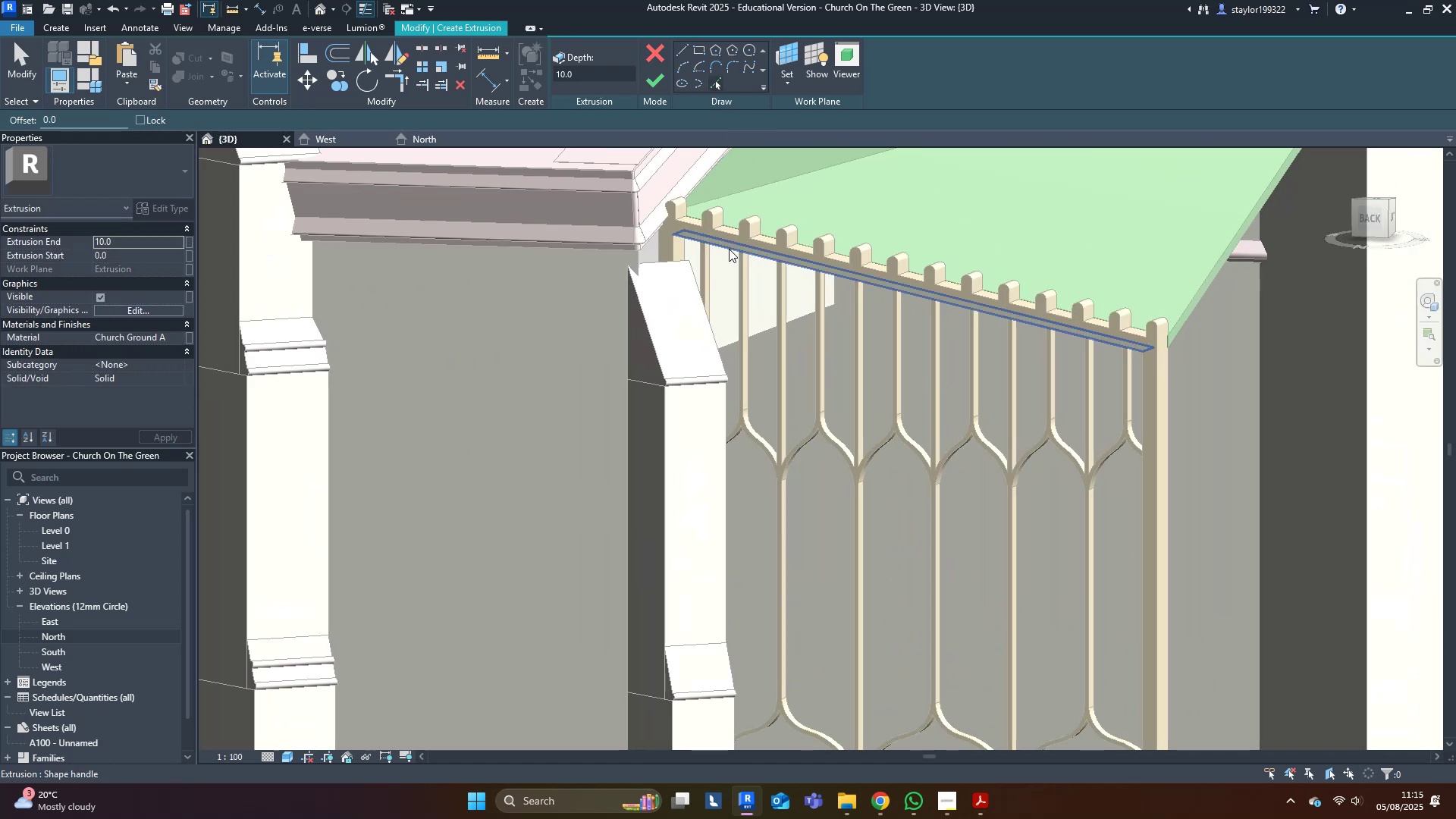 
left_click([729, 249])
 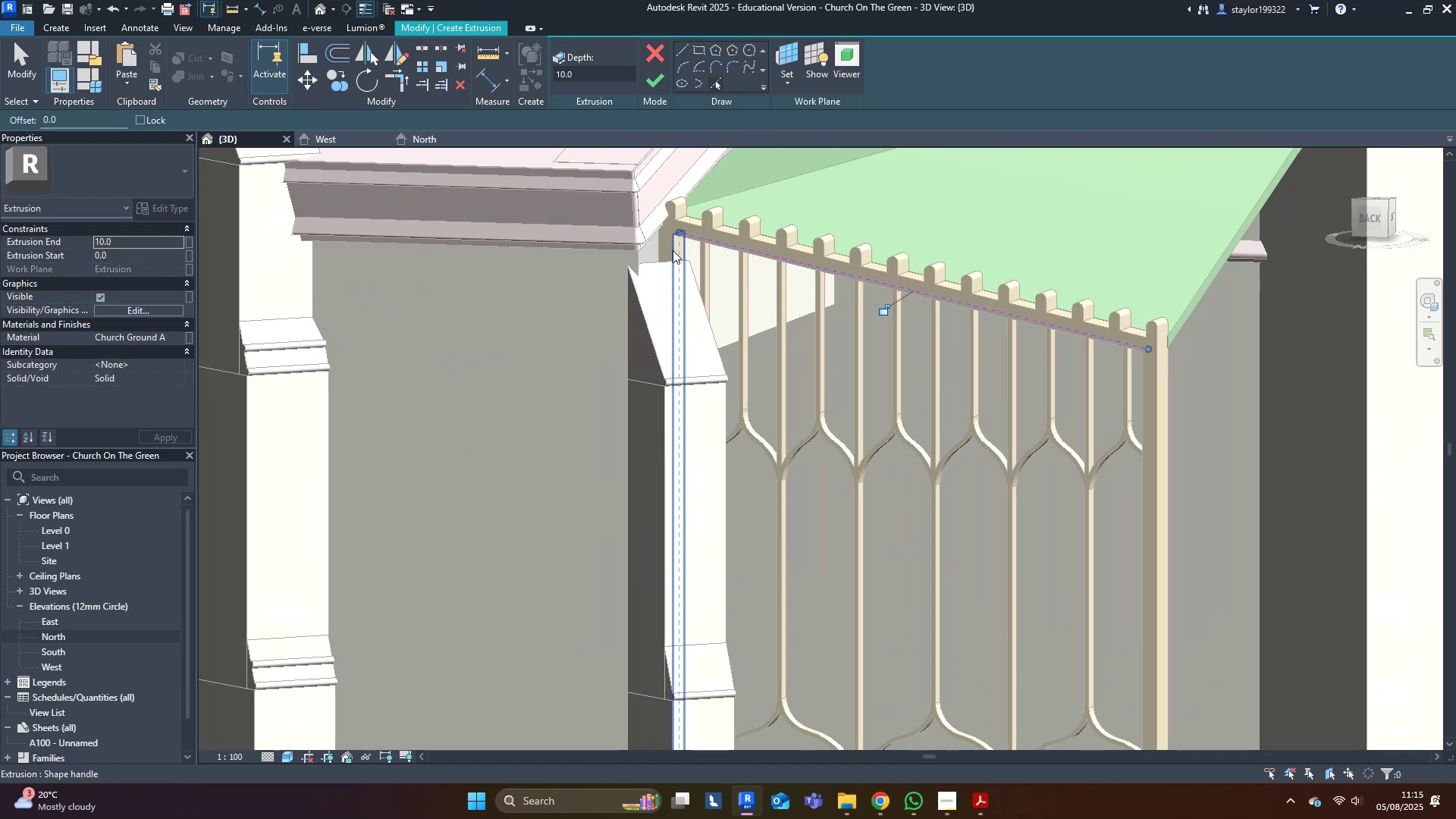 
left_click([673, 250])
 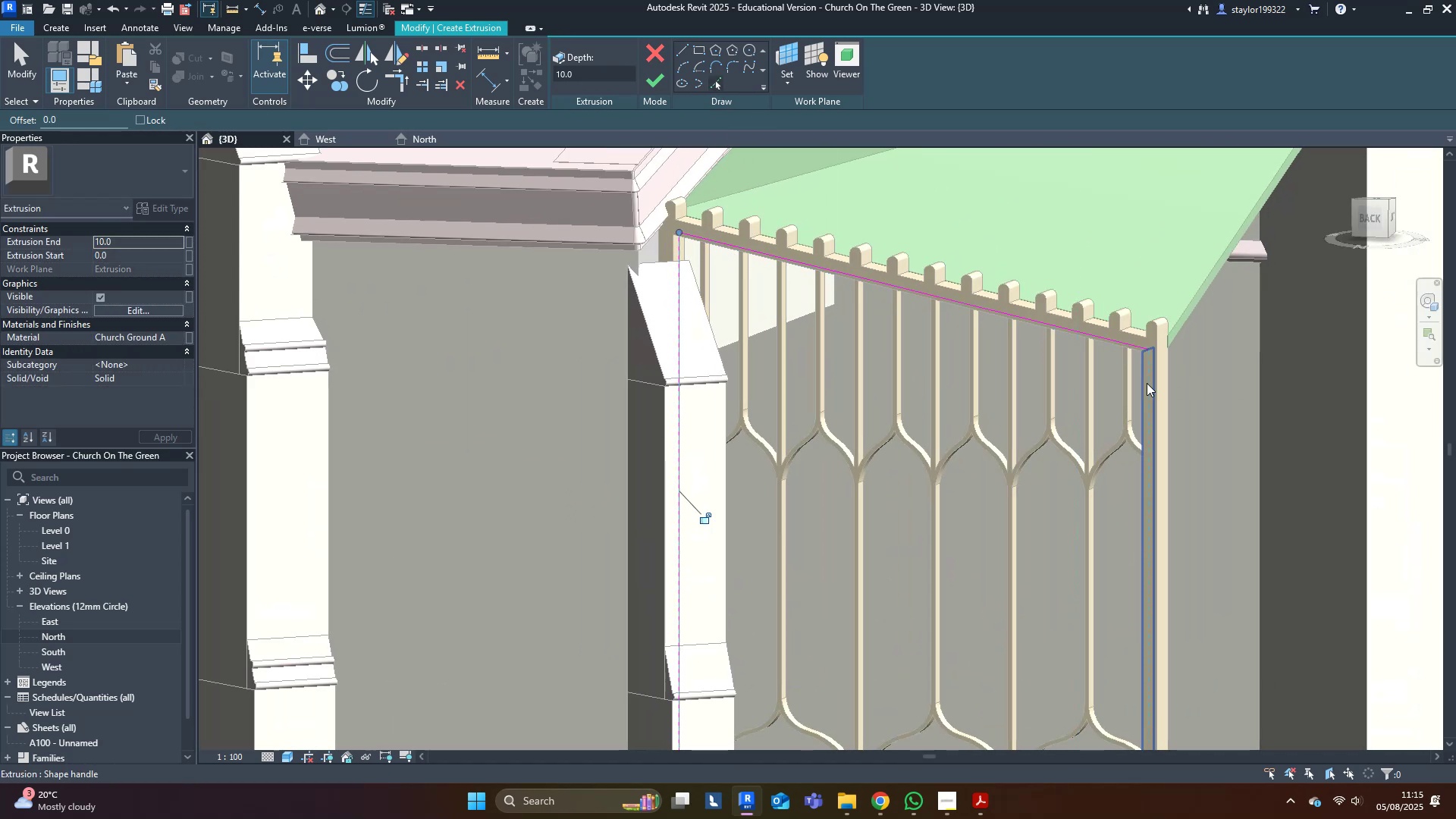 
left_click([1147, 382])
 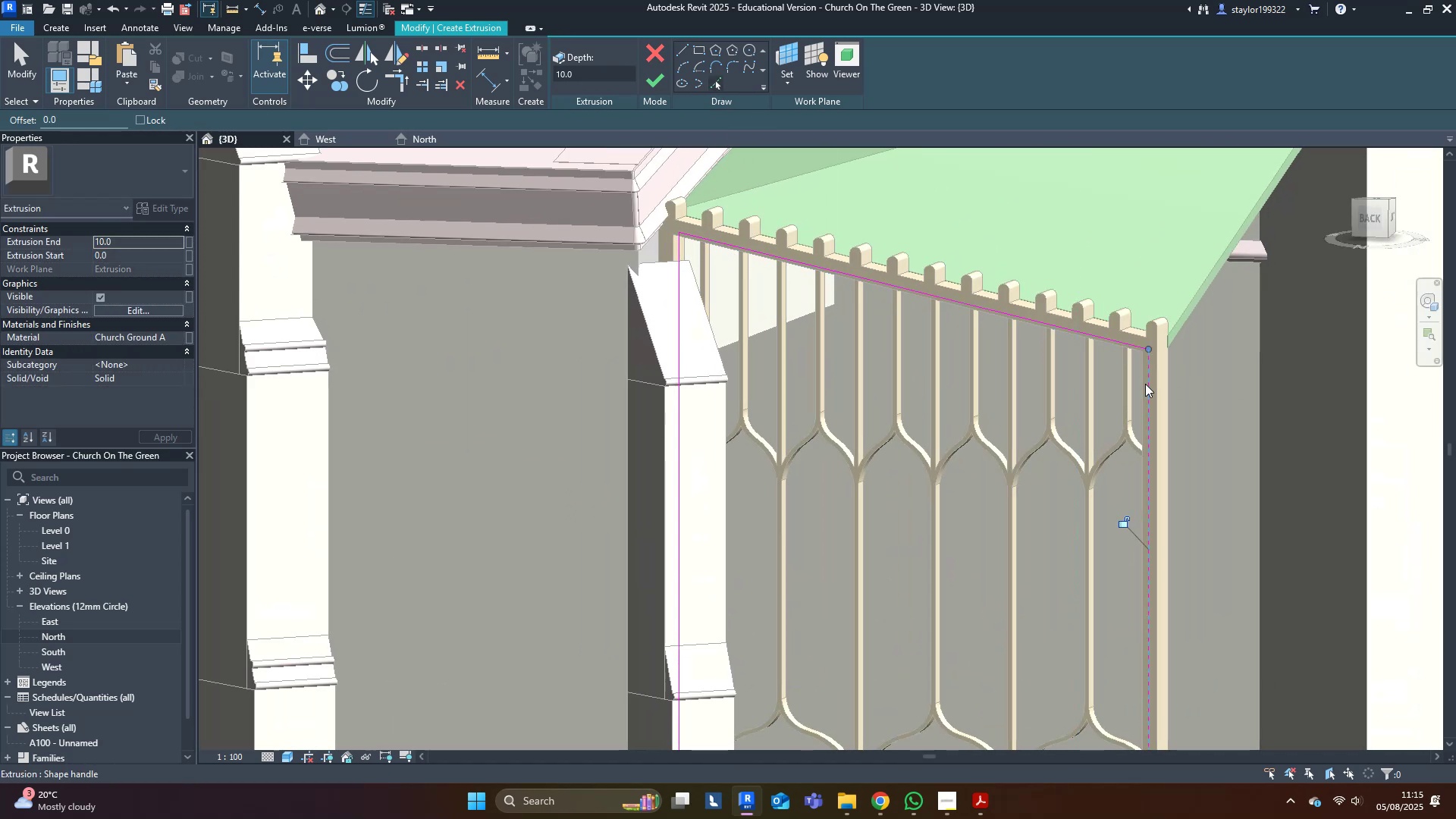 
scroll: coordinate [1141, 393], scroll_direction: down, amount: 4.0
 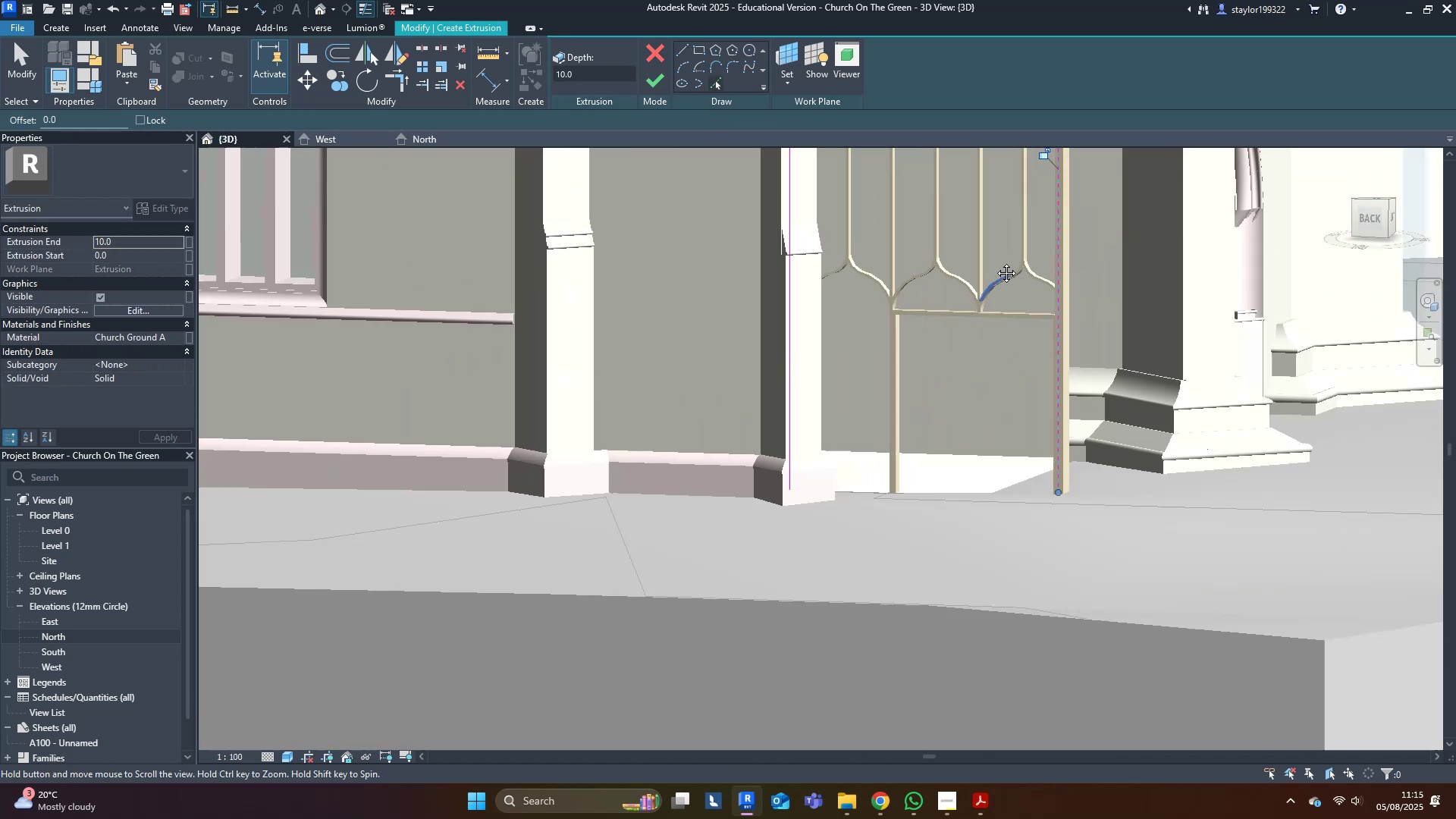 
key(Shift+ShiftLeft)
 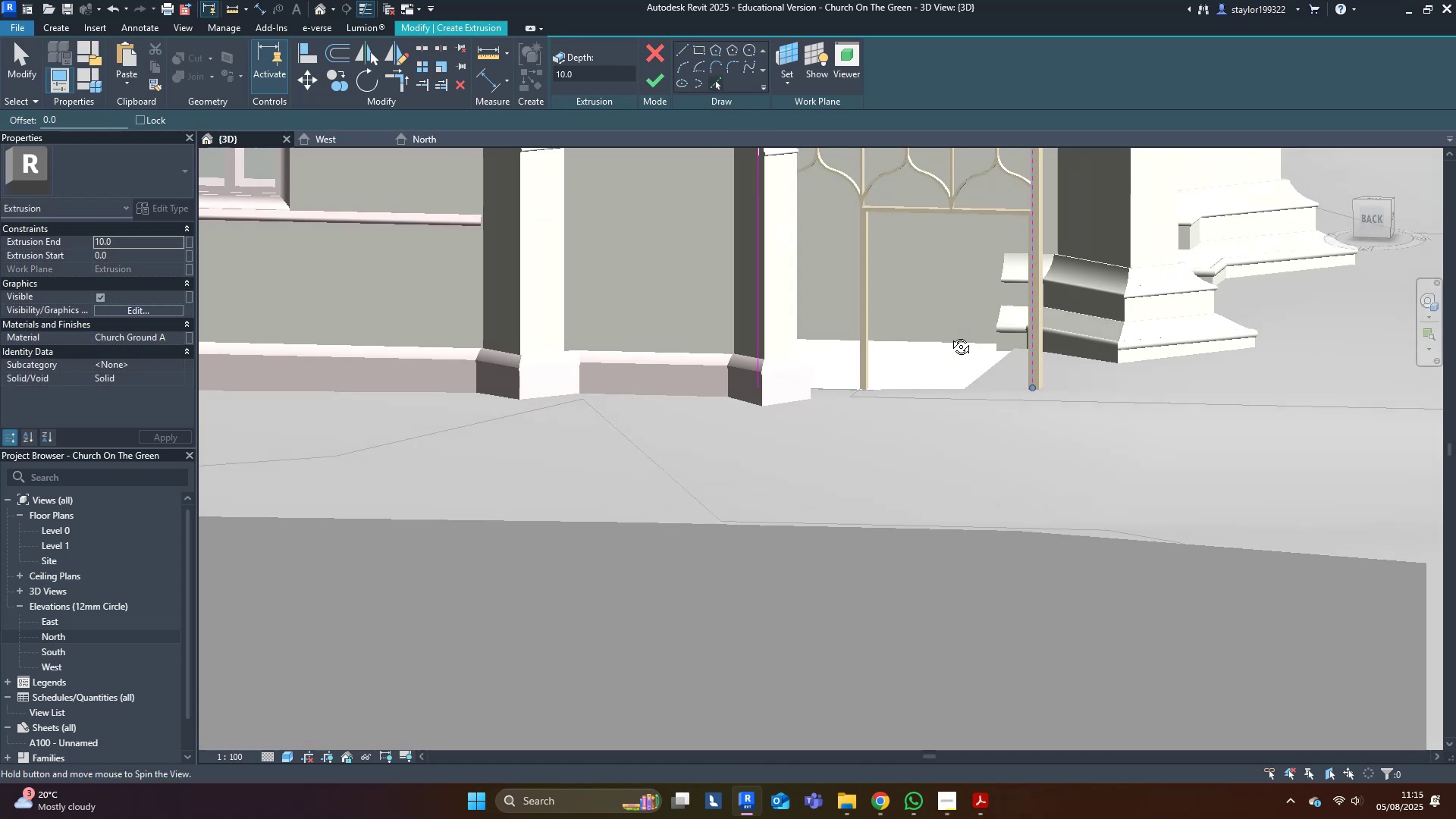 
scroll: coordinate [878, 384], scroll_direction: up, amount: 4.0
 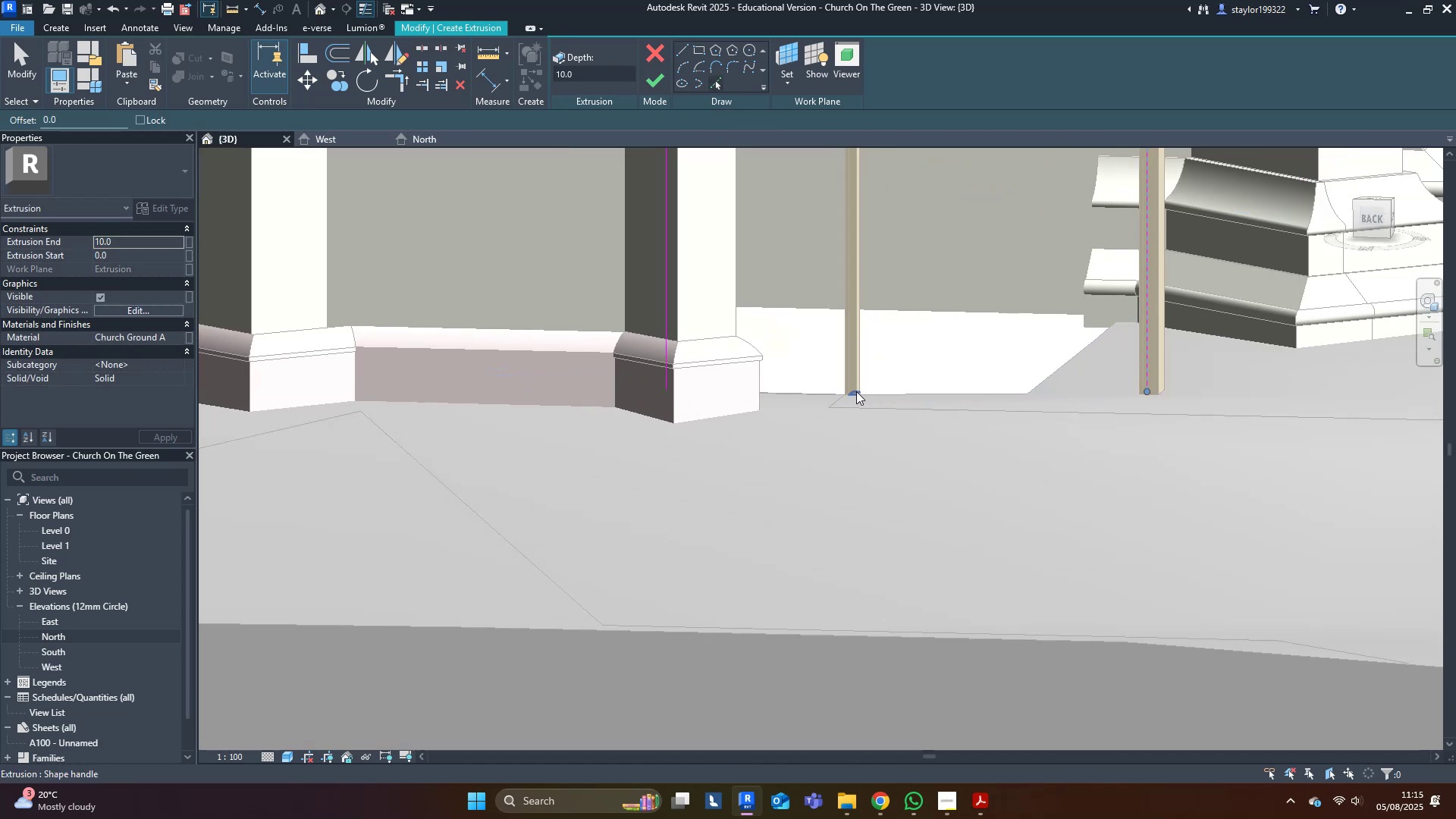 
left_click([856, 391])
 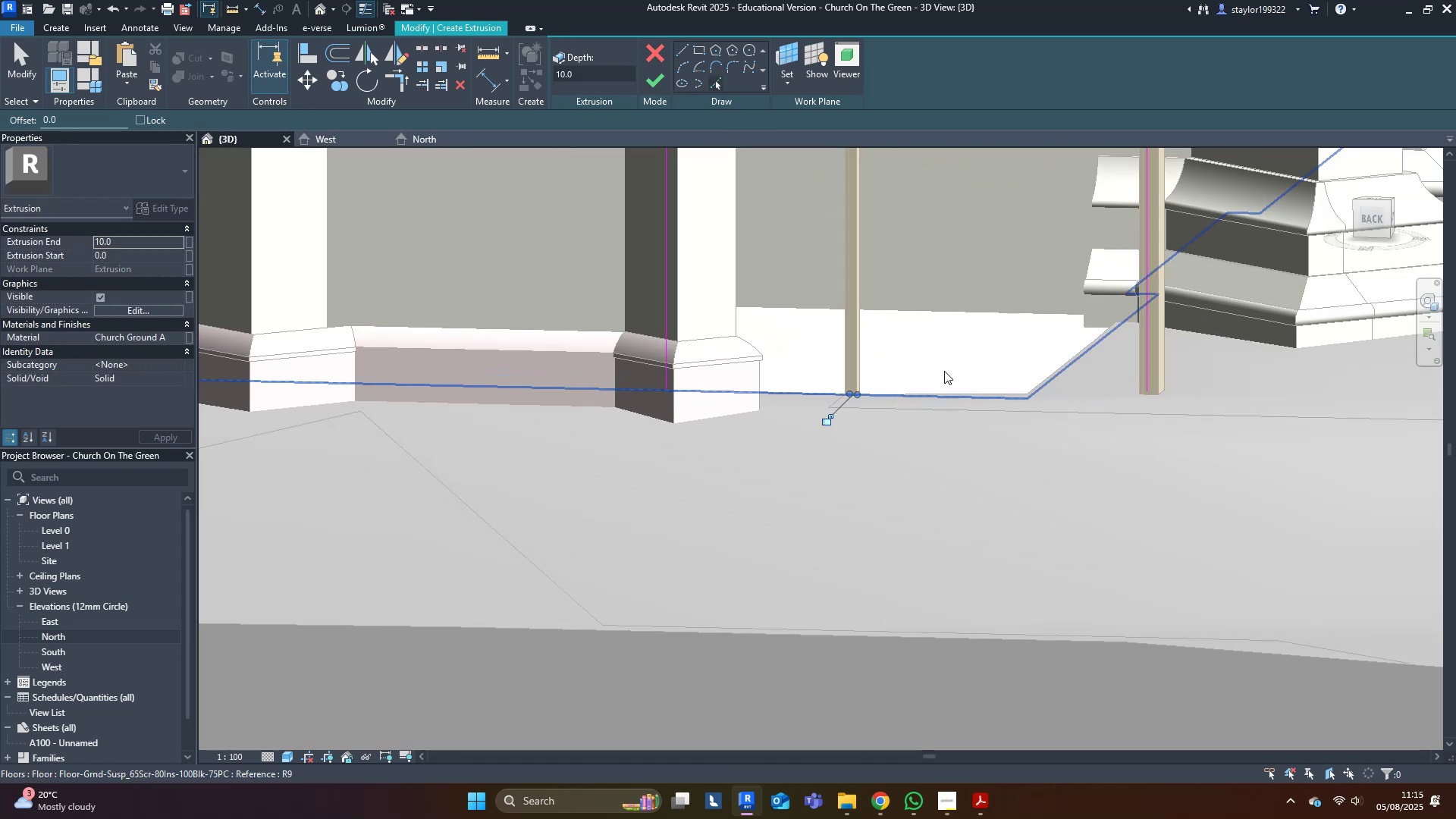 
type(trtr)
 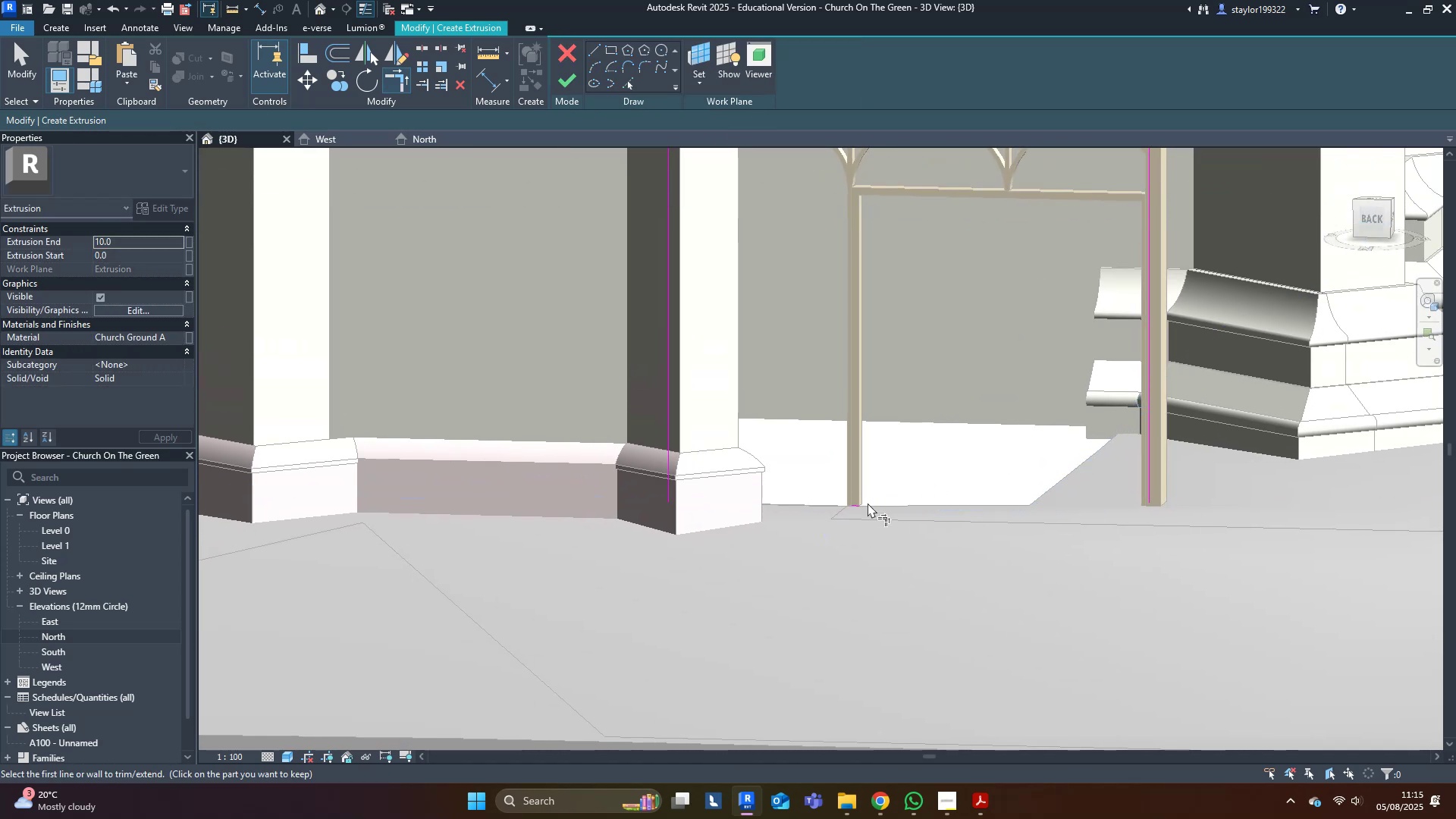 
left_click([858, 507])
 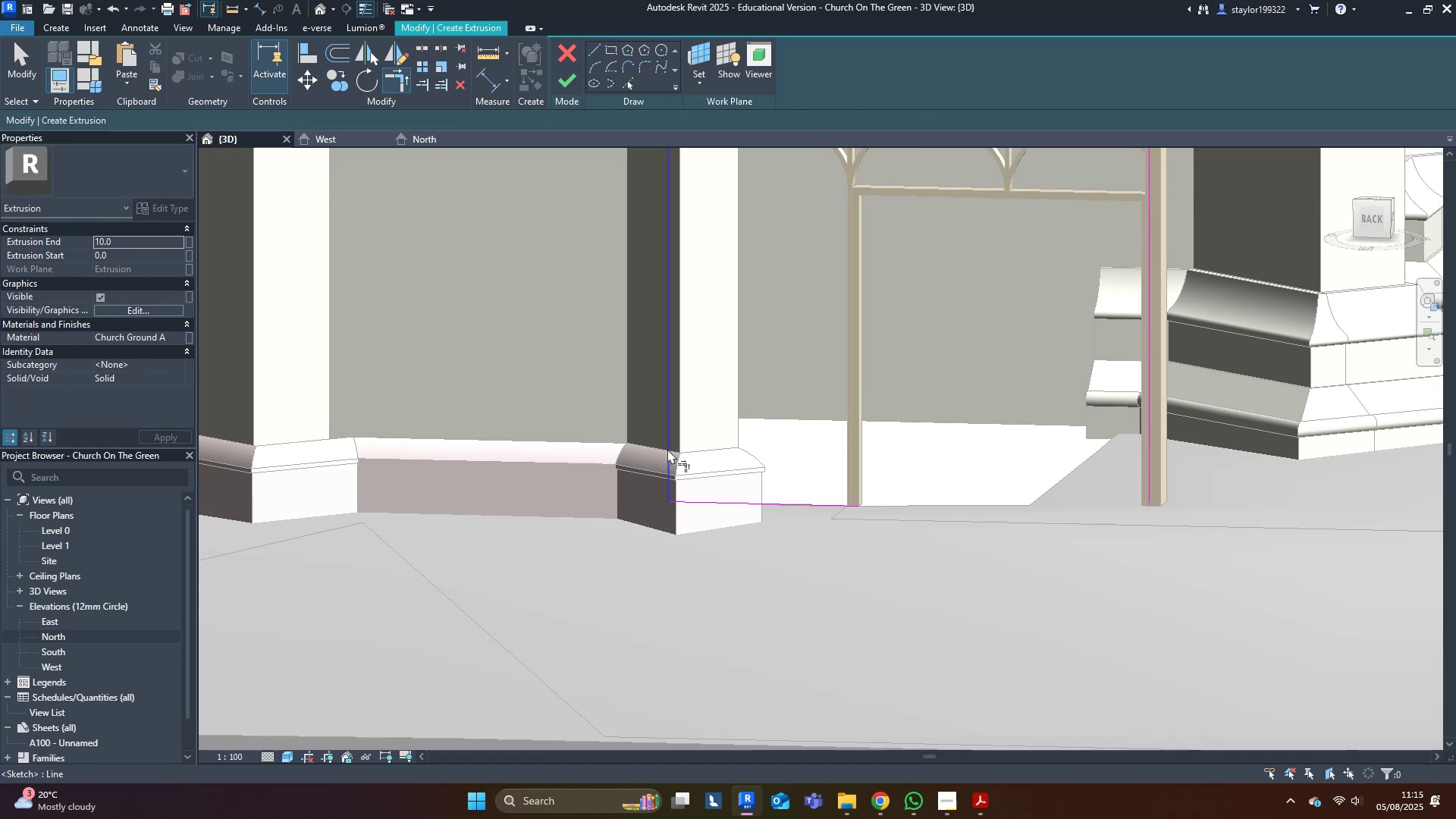 
double_click([726, 503])
 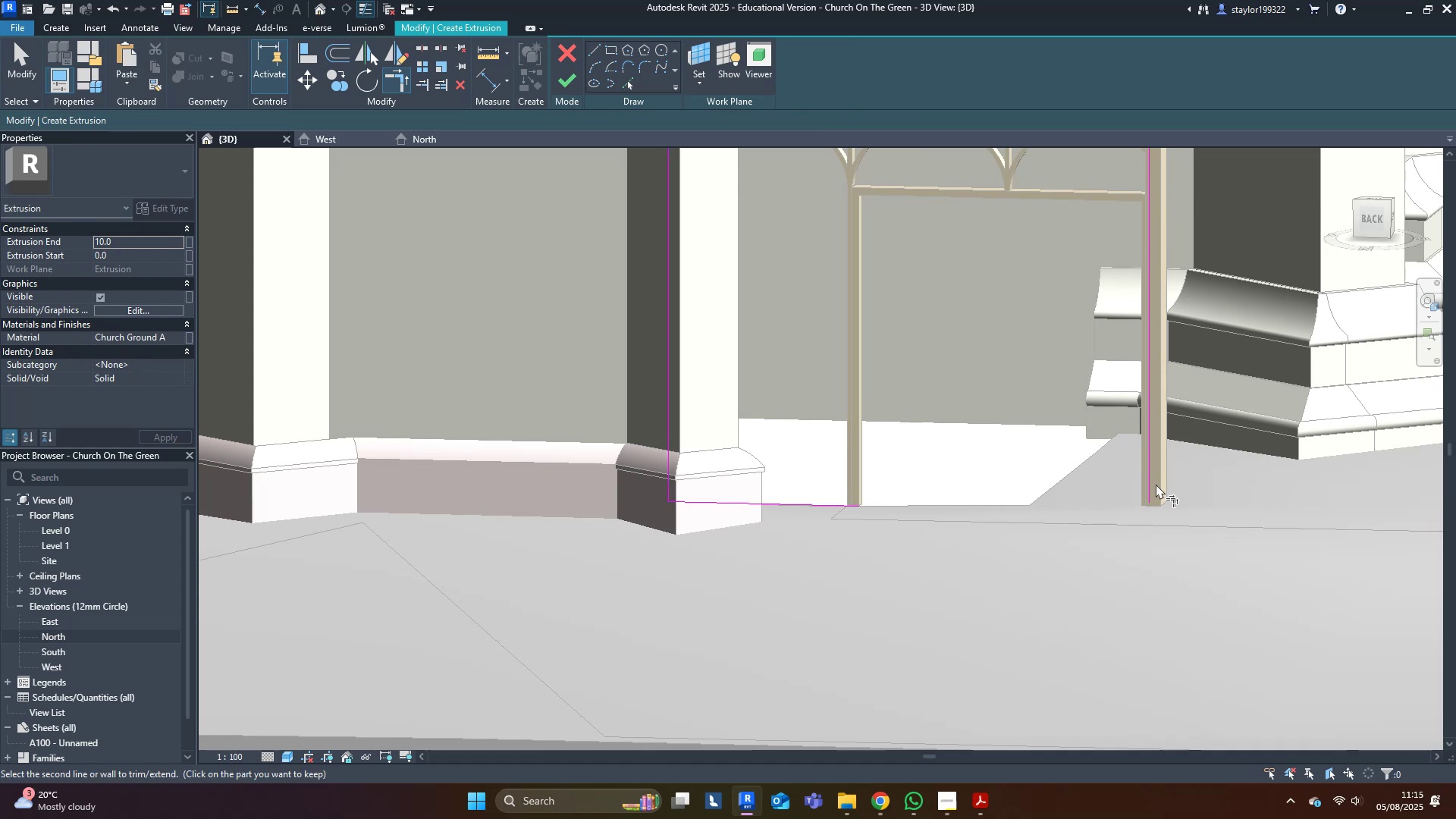 
left_click([1144, 483])
 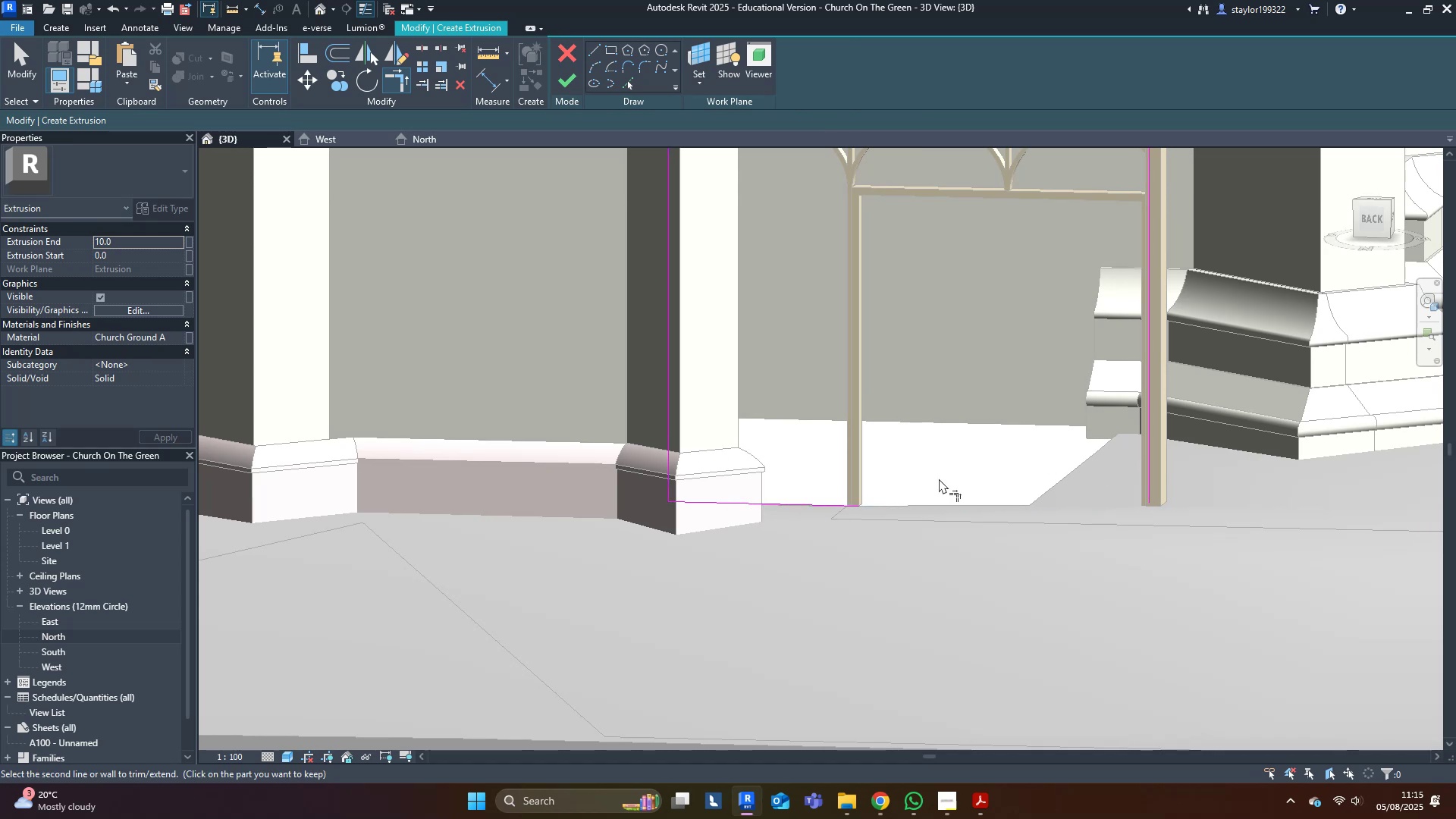 
left_click([822, 500])
 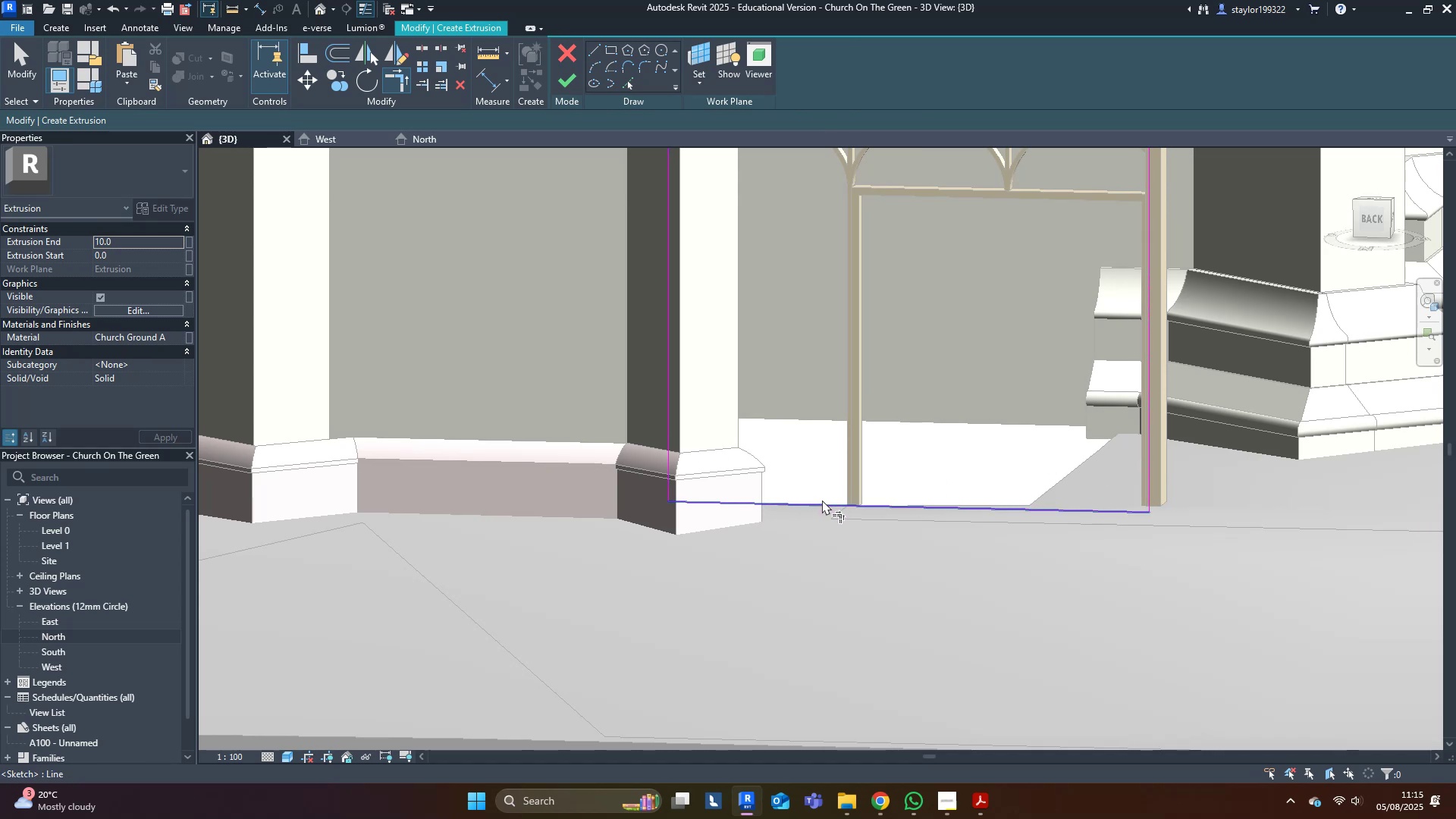 
type(al)
 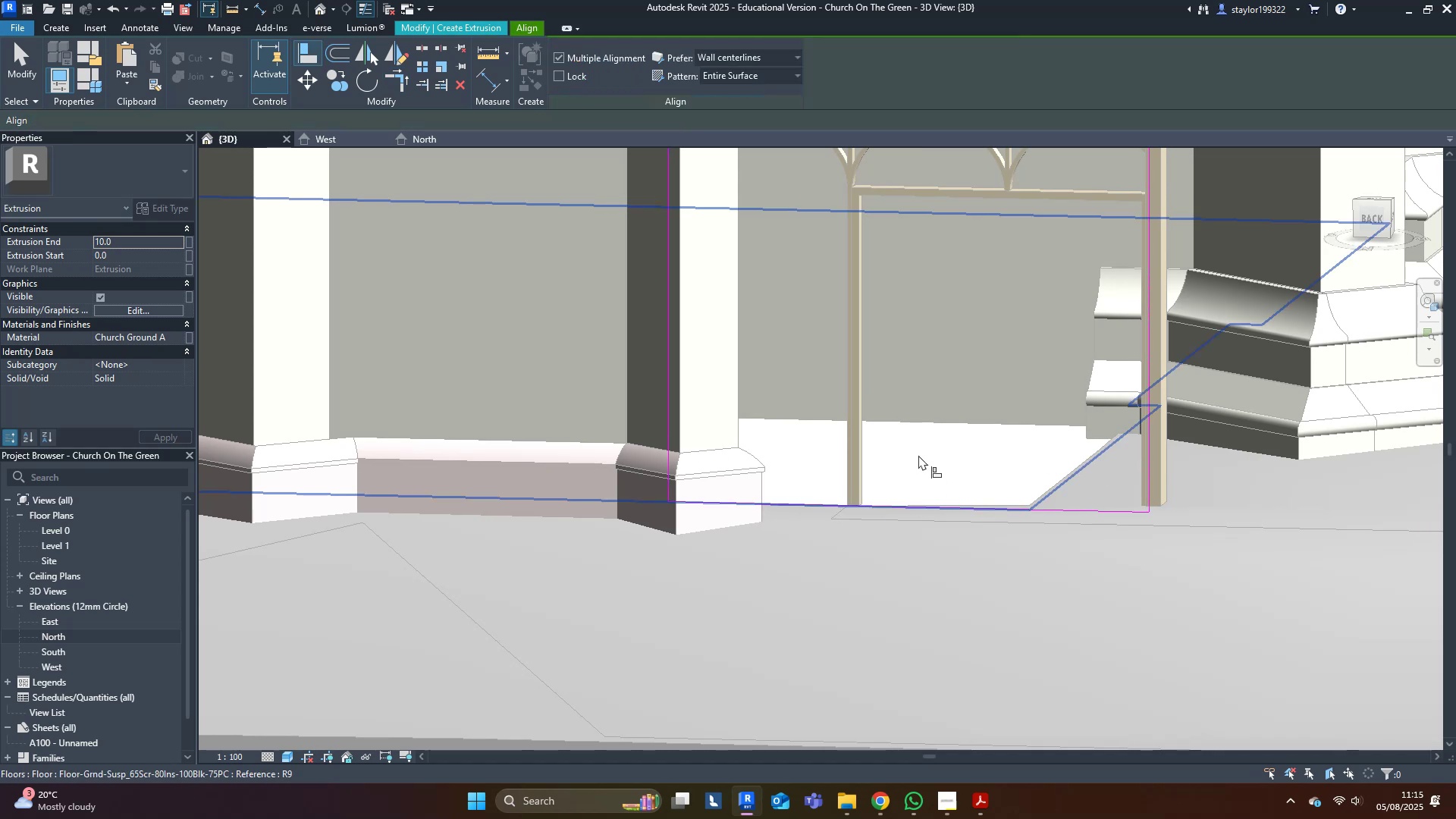 
left_click([918, 455])
 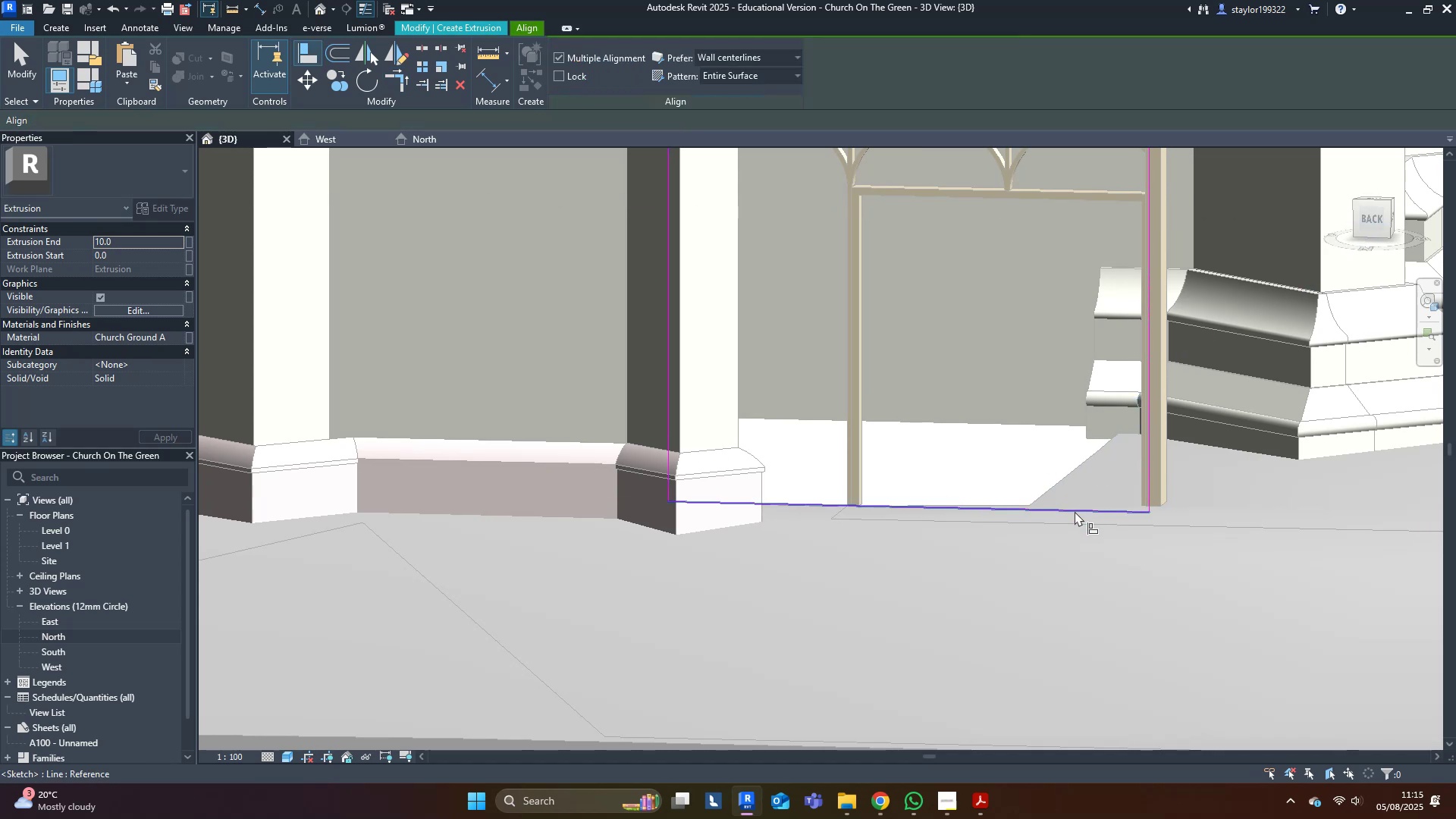 
left_click([1074, 511])
 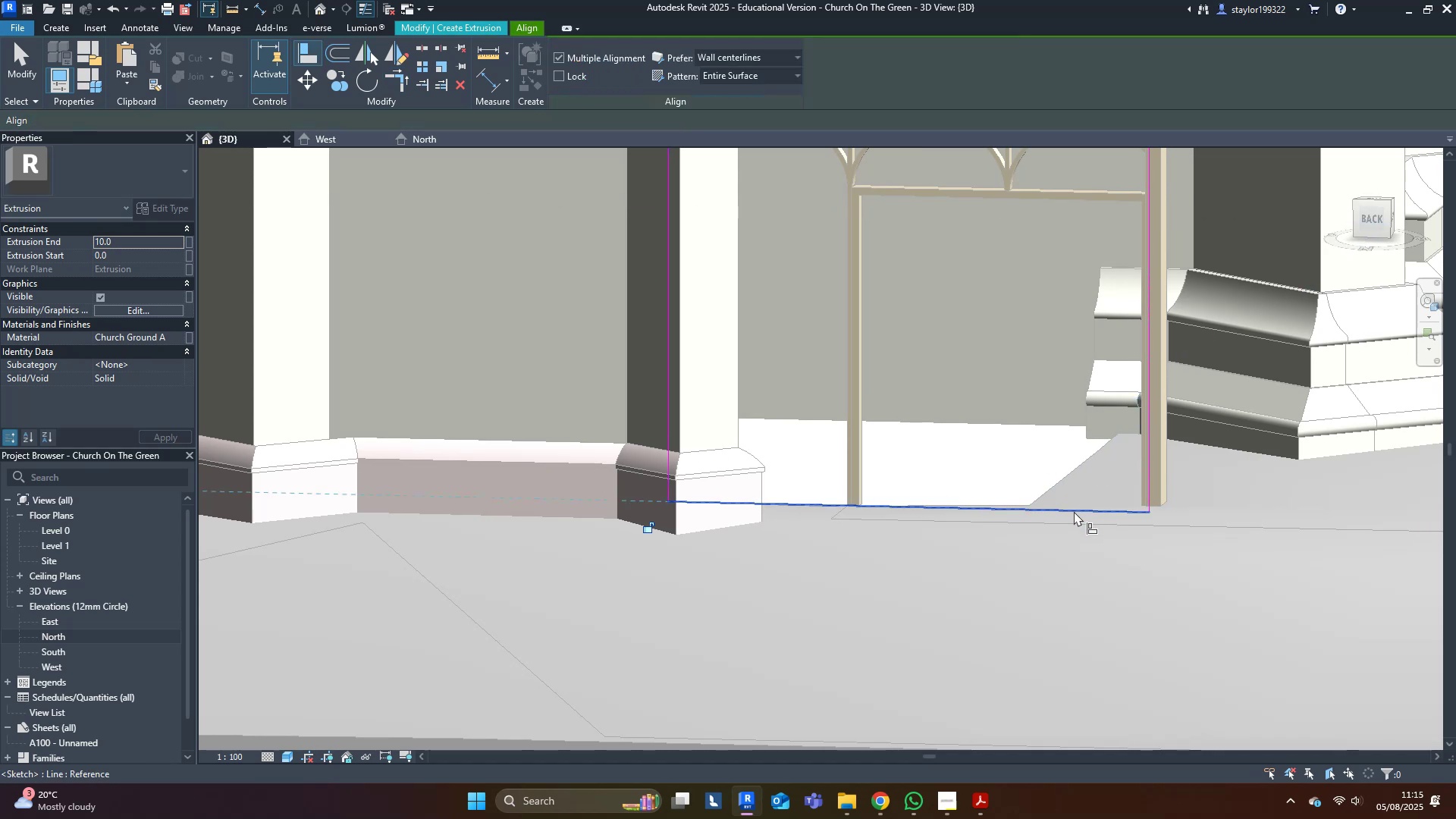 
key(Escape)
 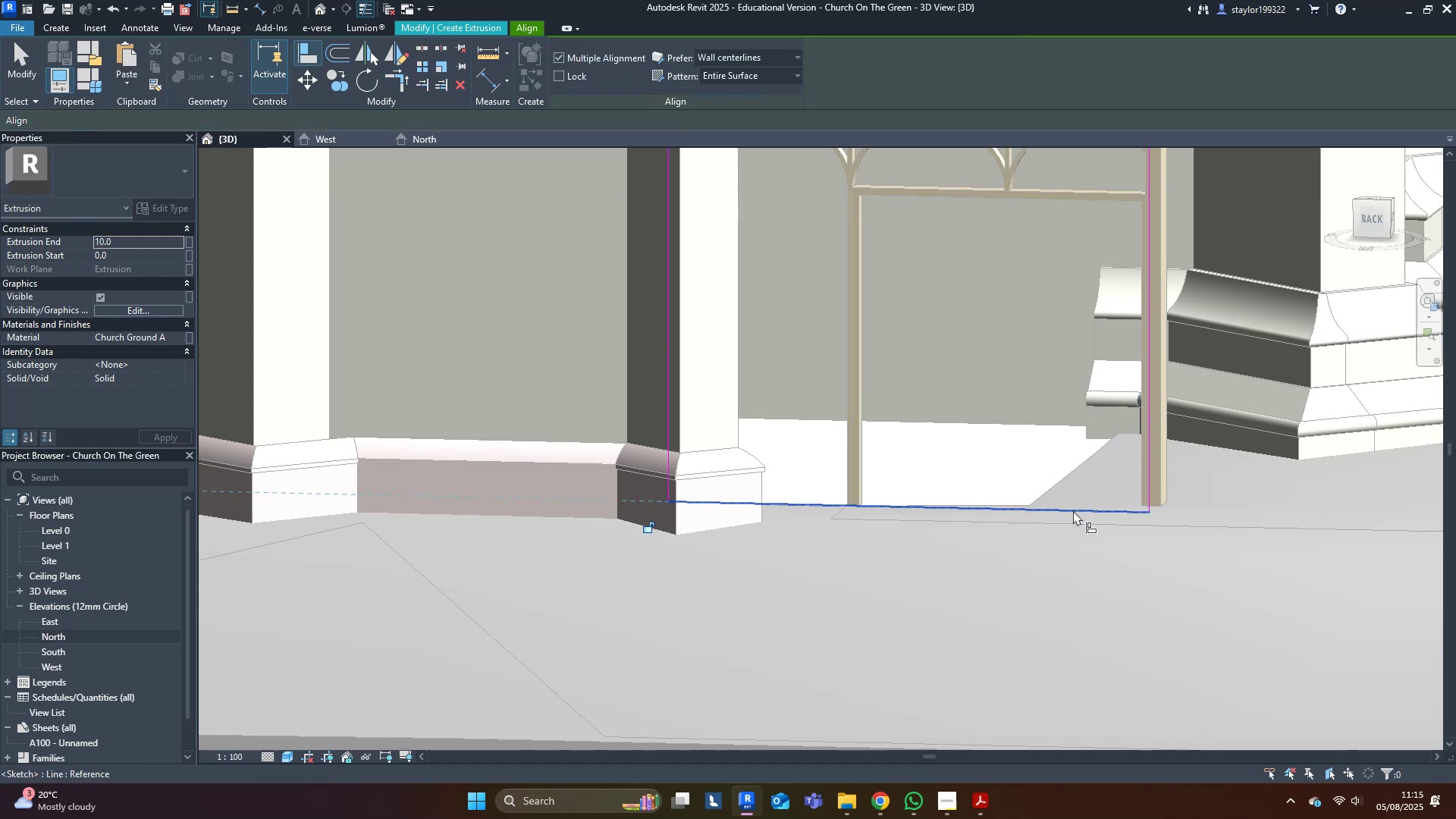 
scroll: coordinate [1073, 510], scroll_direction: down, amount: 2.0
 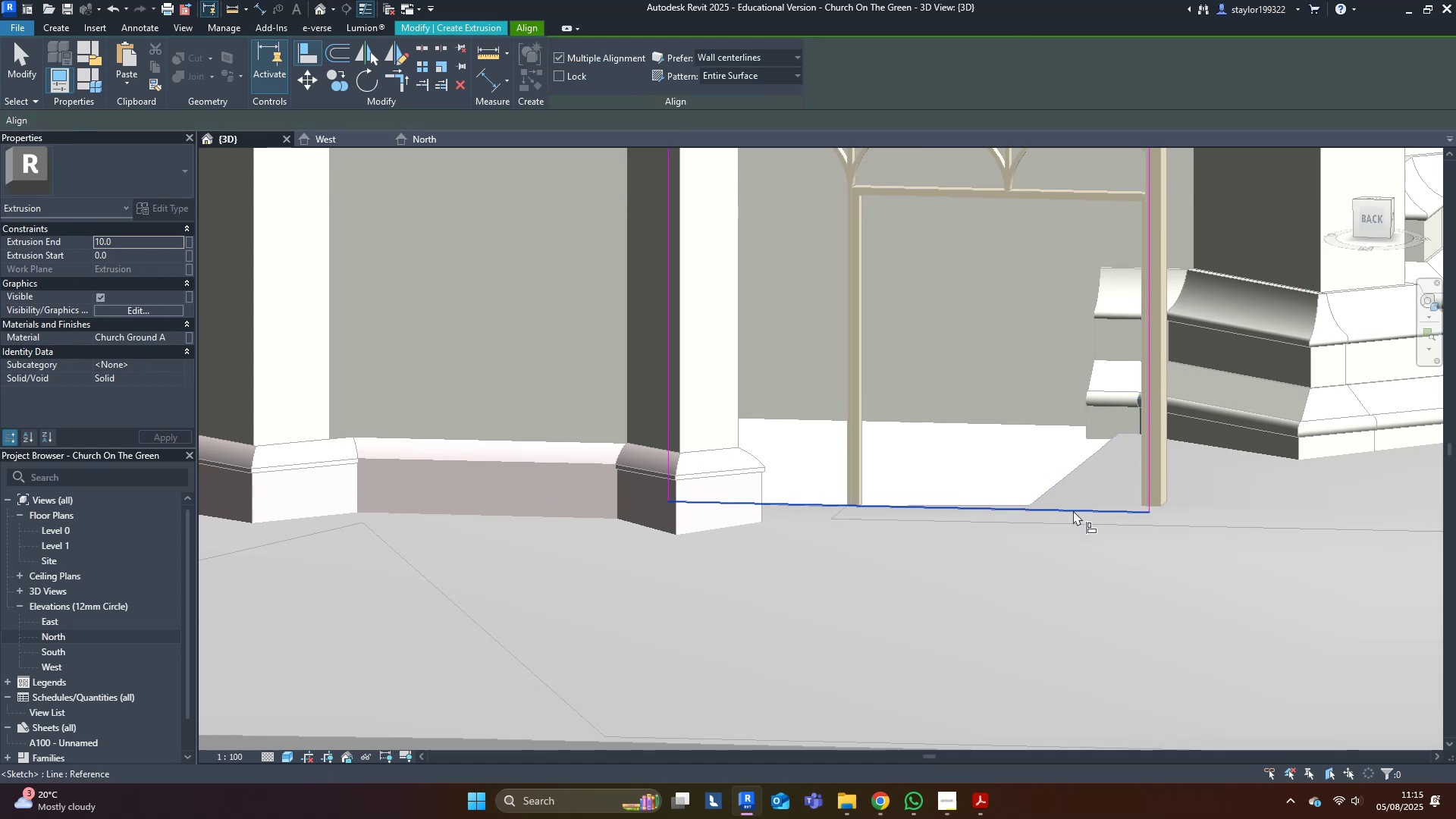 
key(Escape)
 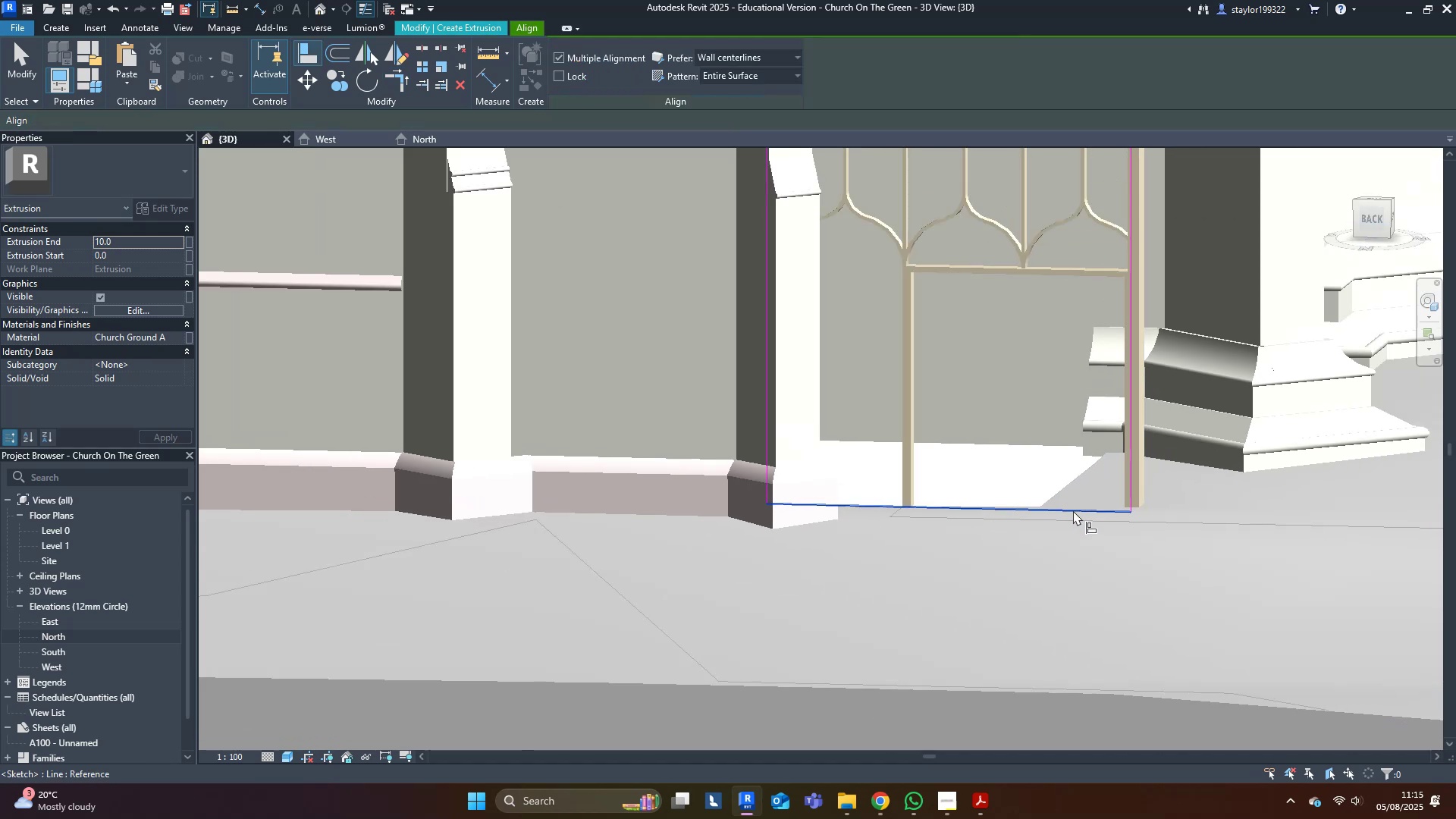 
key(Escape)
 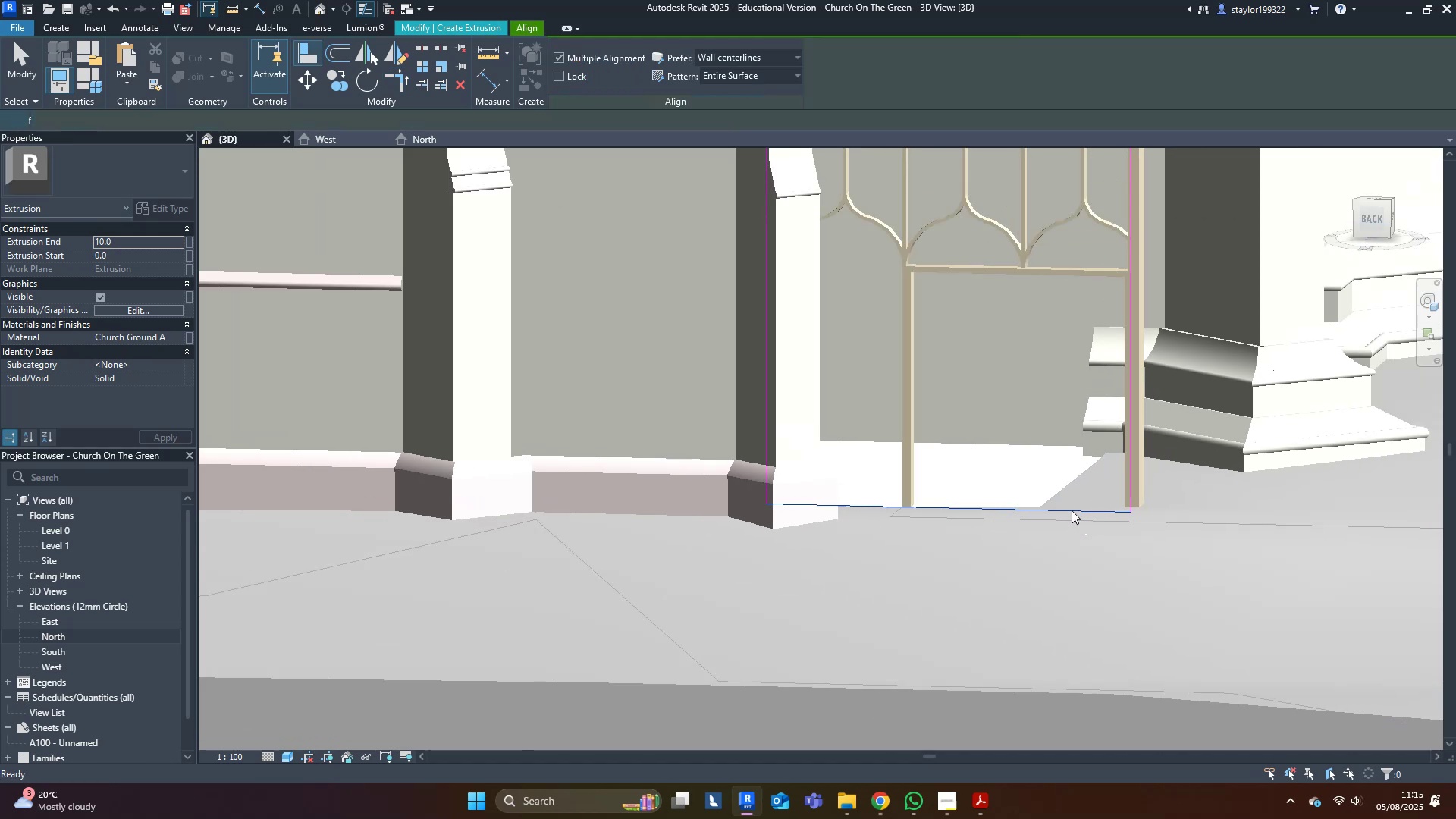 
left_click([1071, 510])
 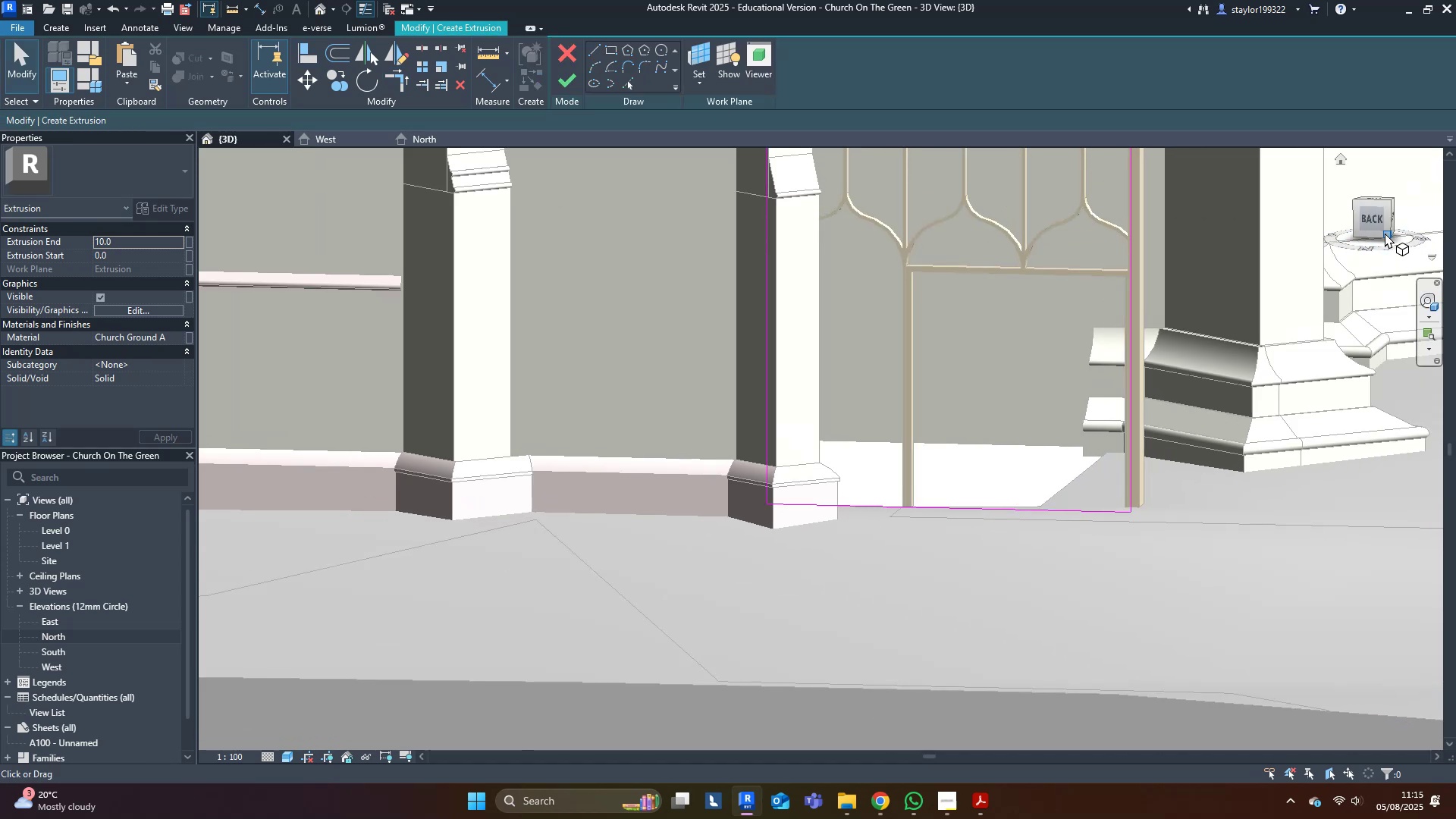 
left_click([1375, 221])
 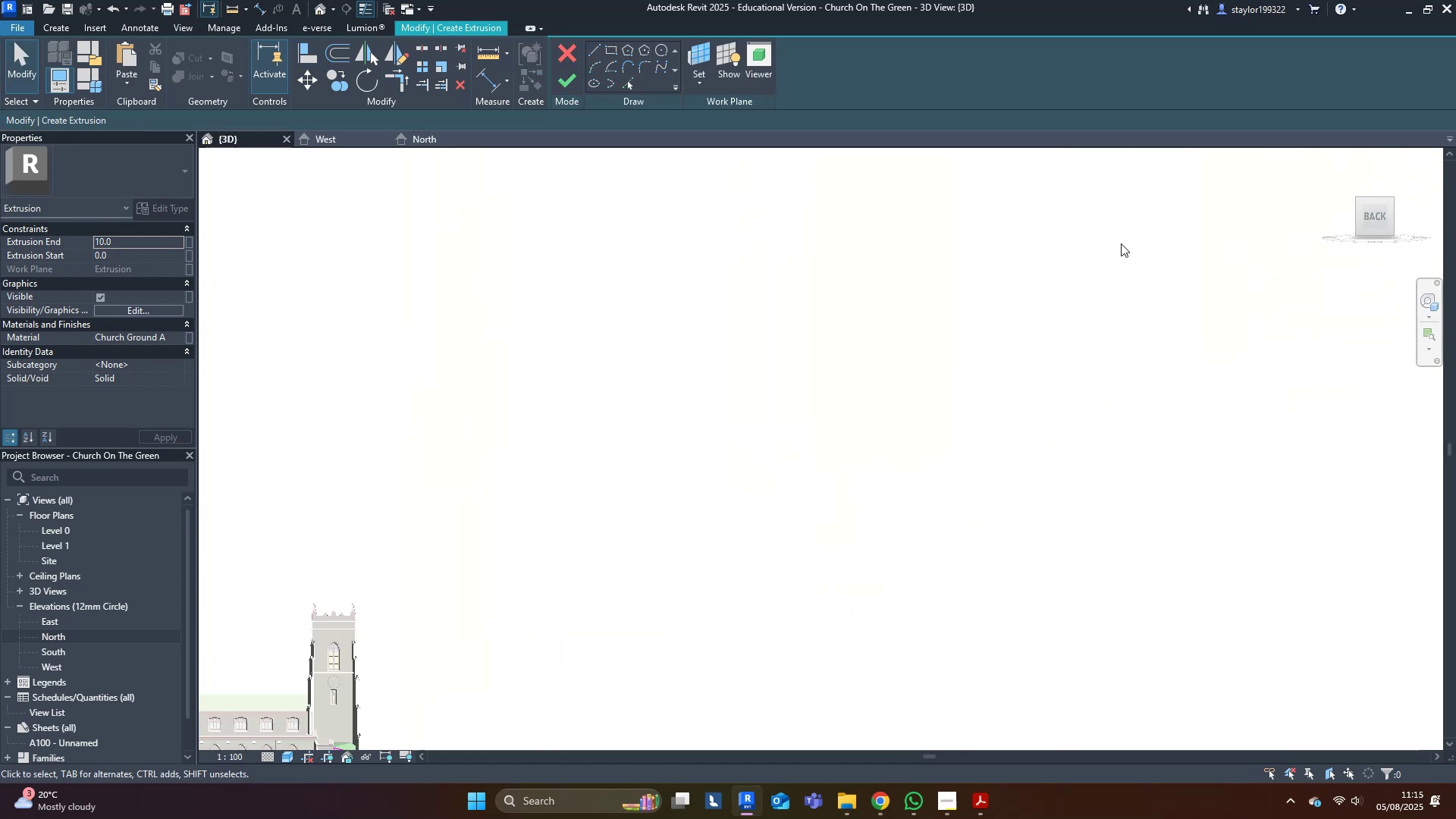 
scroll: coordinate [1042, 422], scroll_direction: up, amount: 20.0
 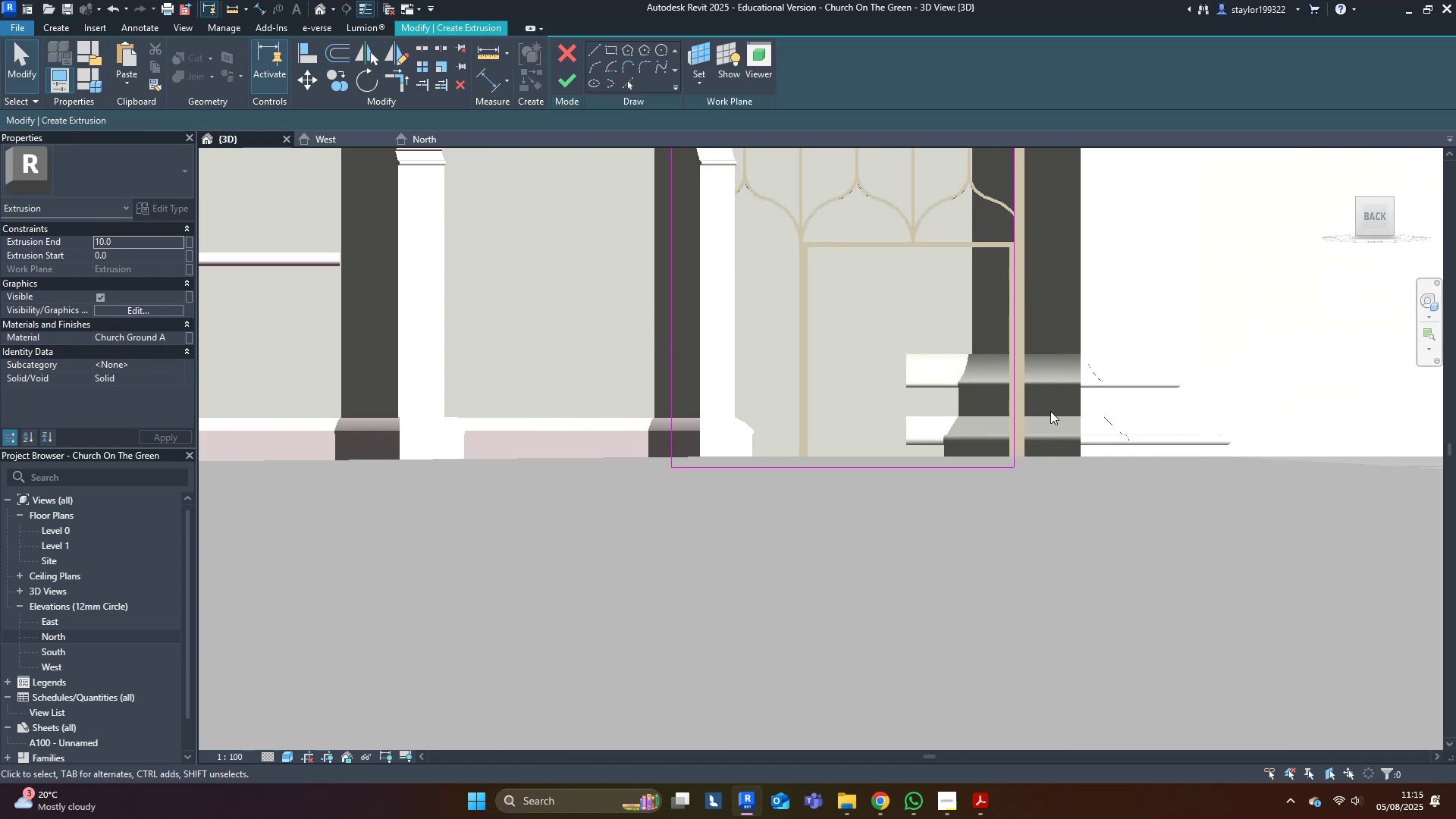 
left_click([1068, 397])
 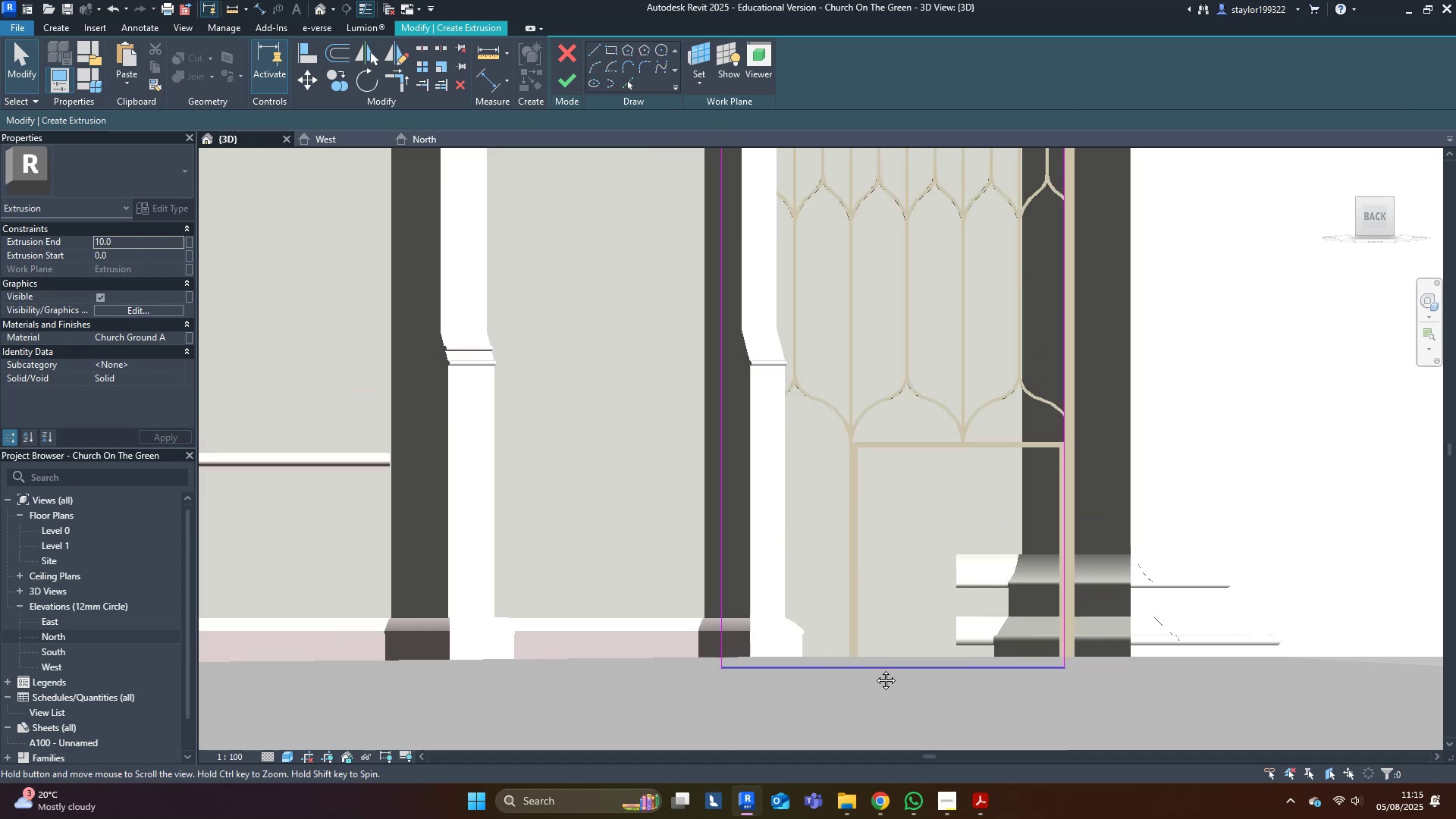 
scroll: coordinate [854, 647], scroll_direction: down, amount: 4.0
 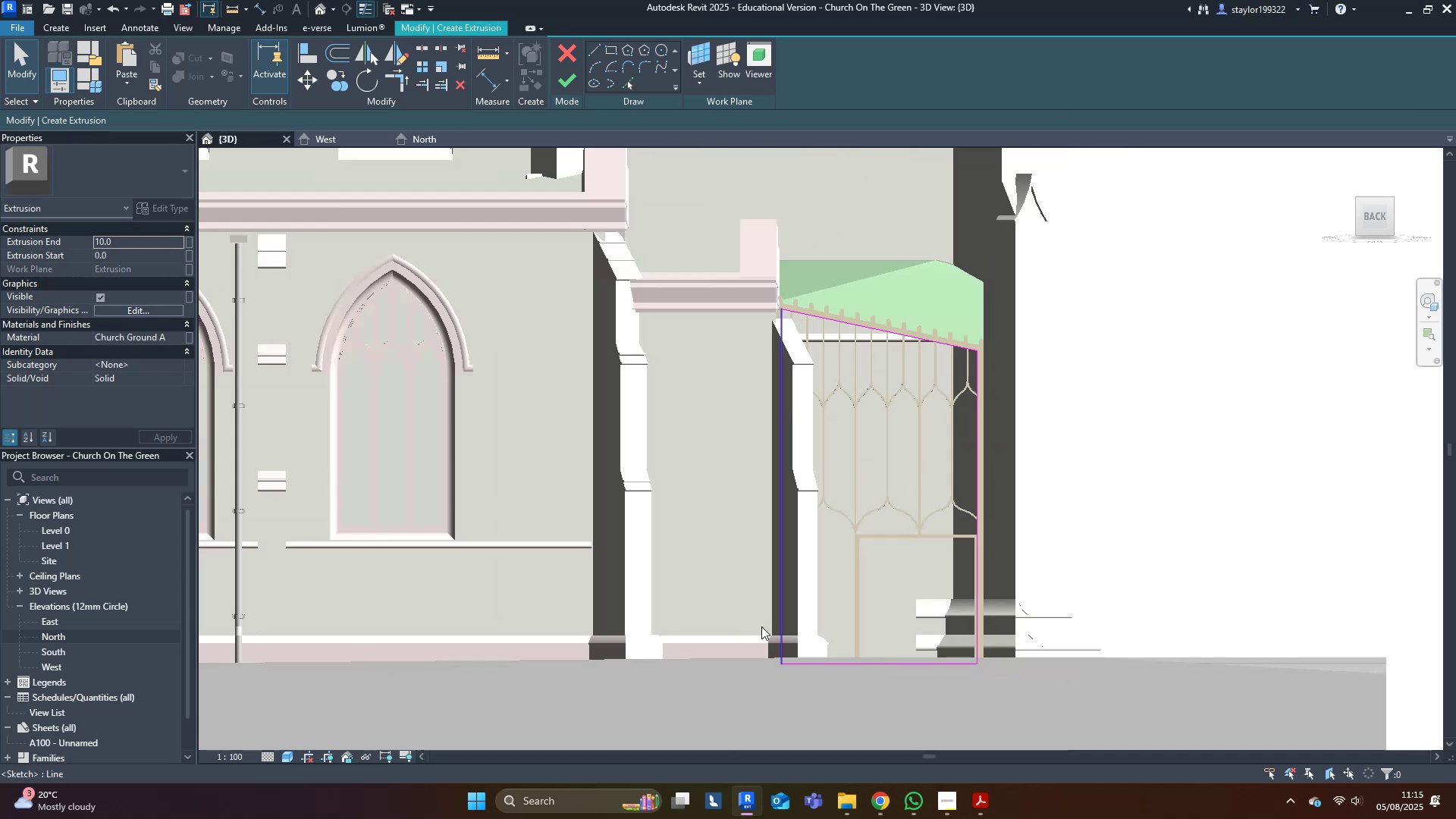 
left_click_drag(start_coordinate=[350, 416], to_coordinate=[362, 415])
 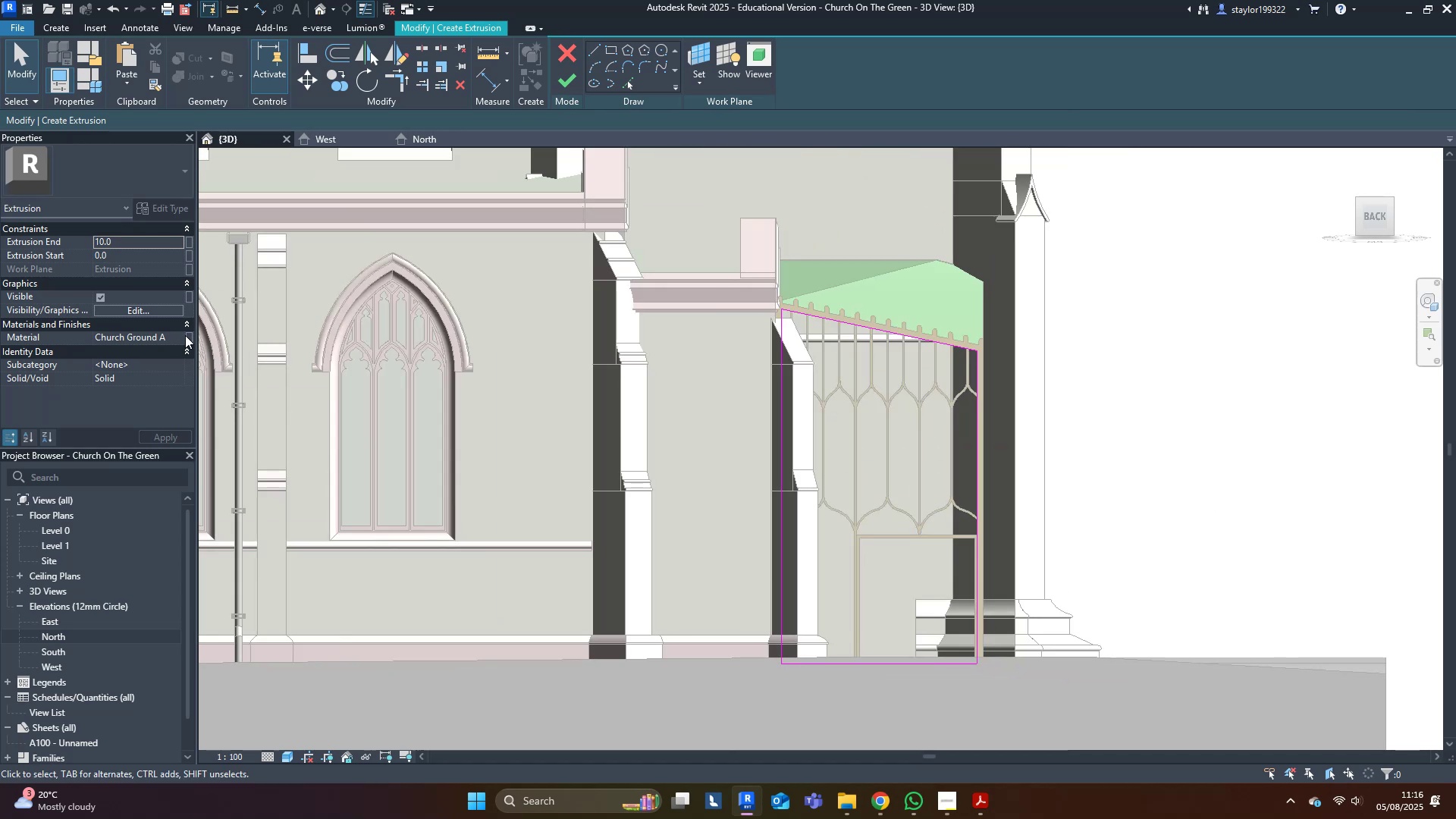 
left_click([185, 335])
 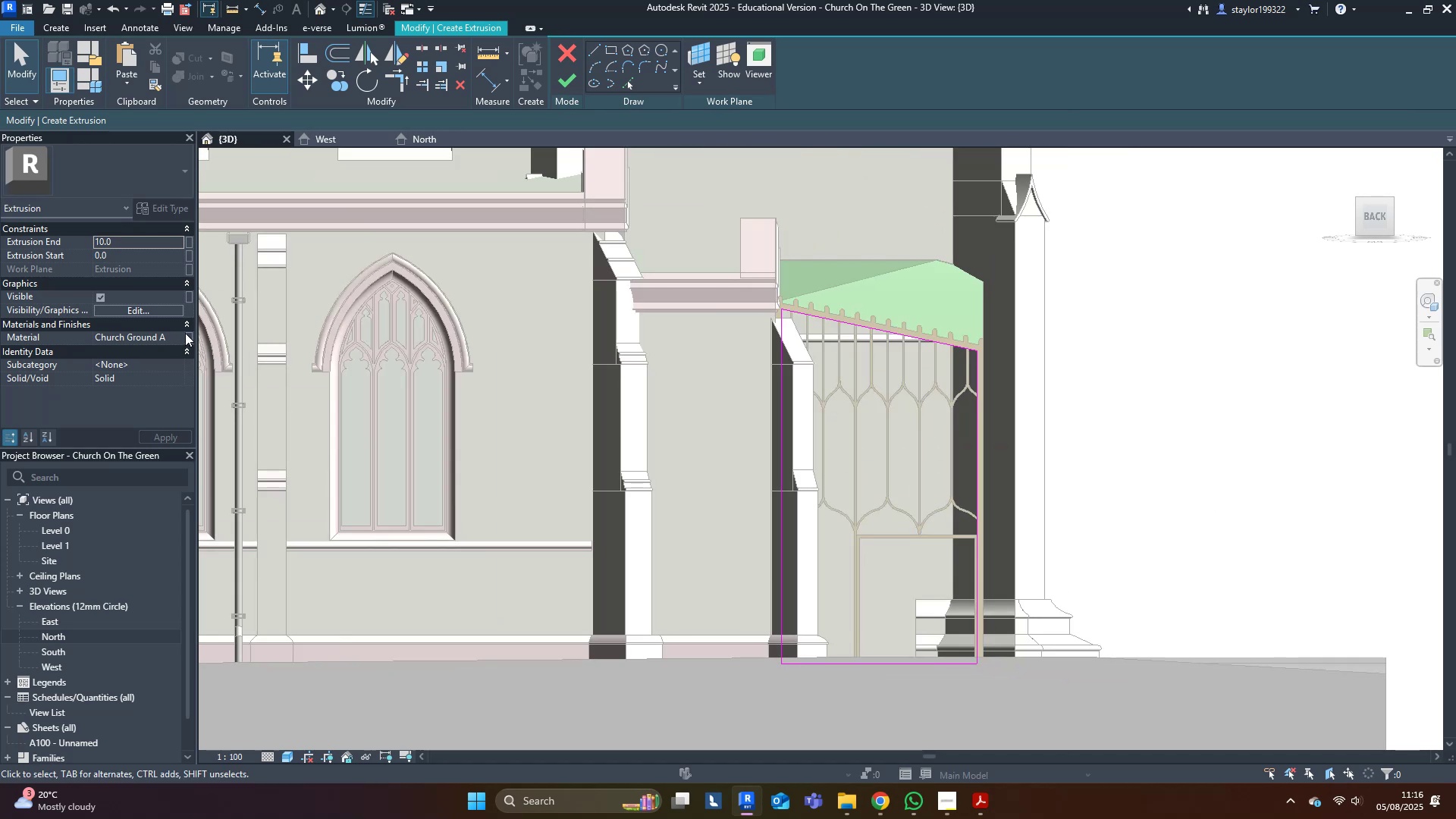 
left_click([184, 333])
 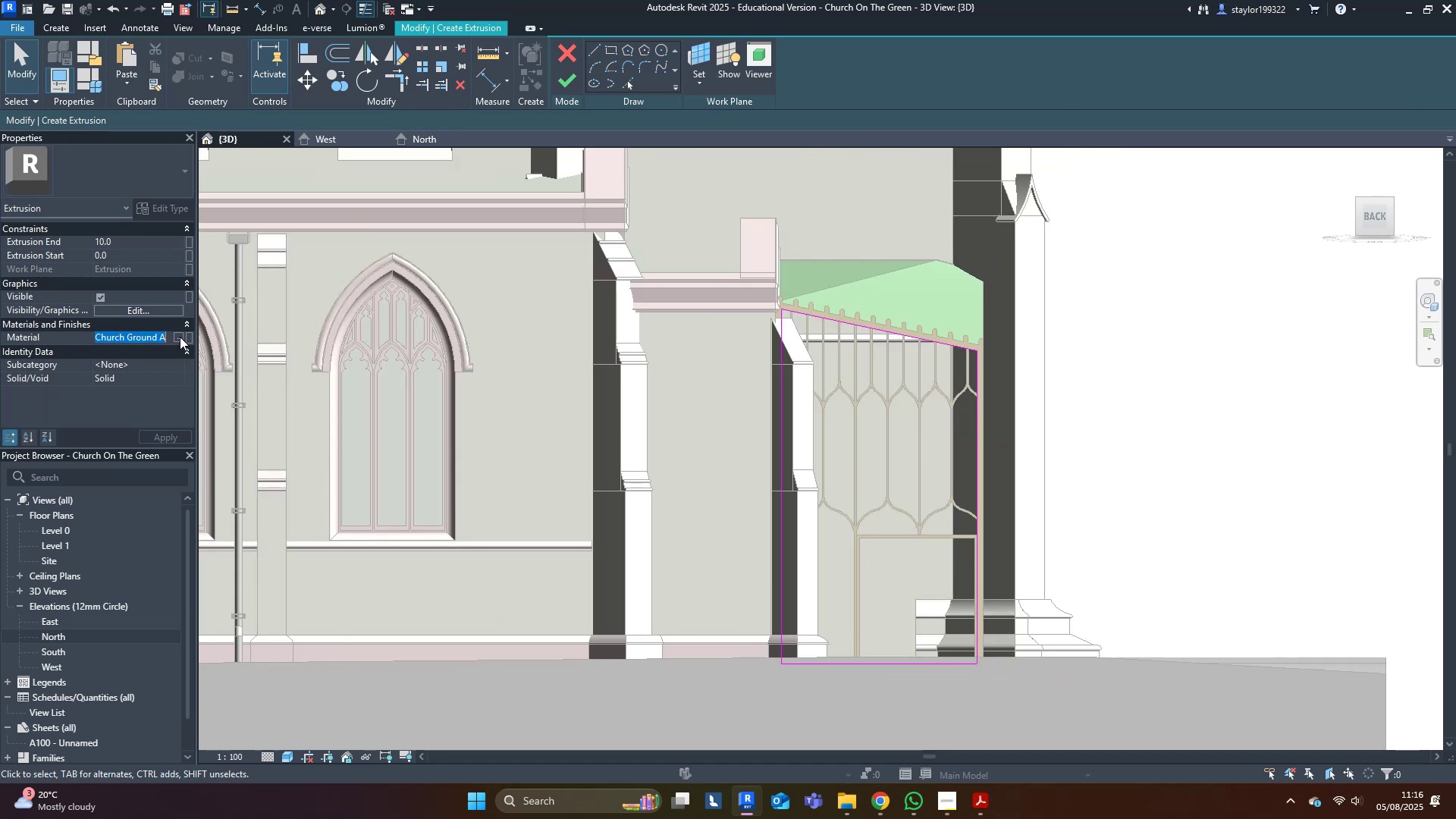 
left_click([180, 337])
 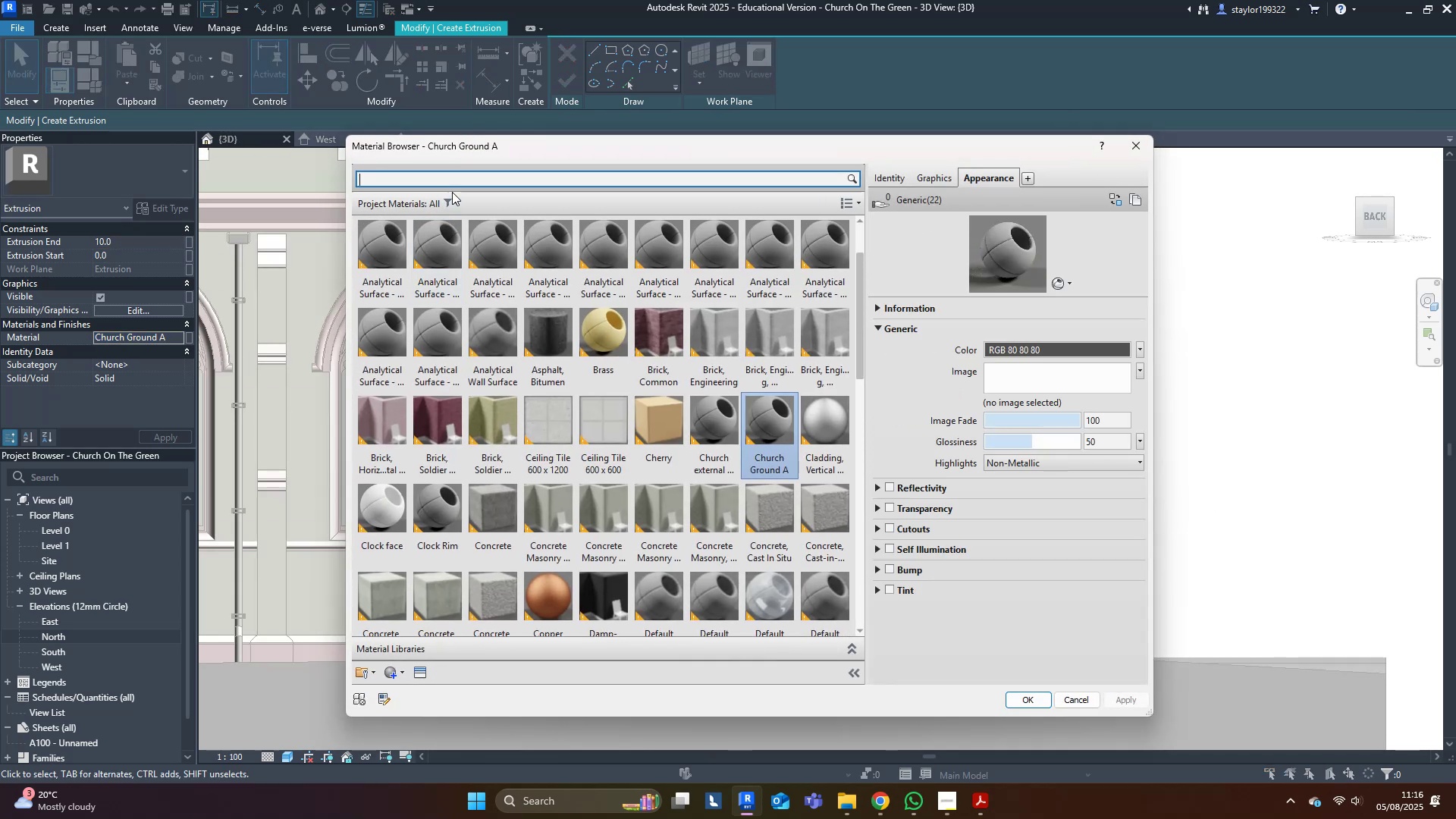 
type(glass)
 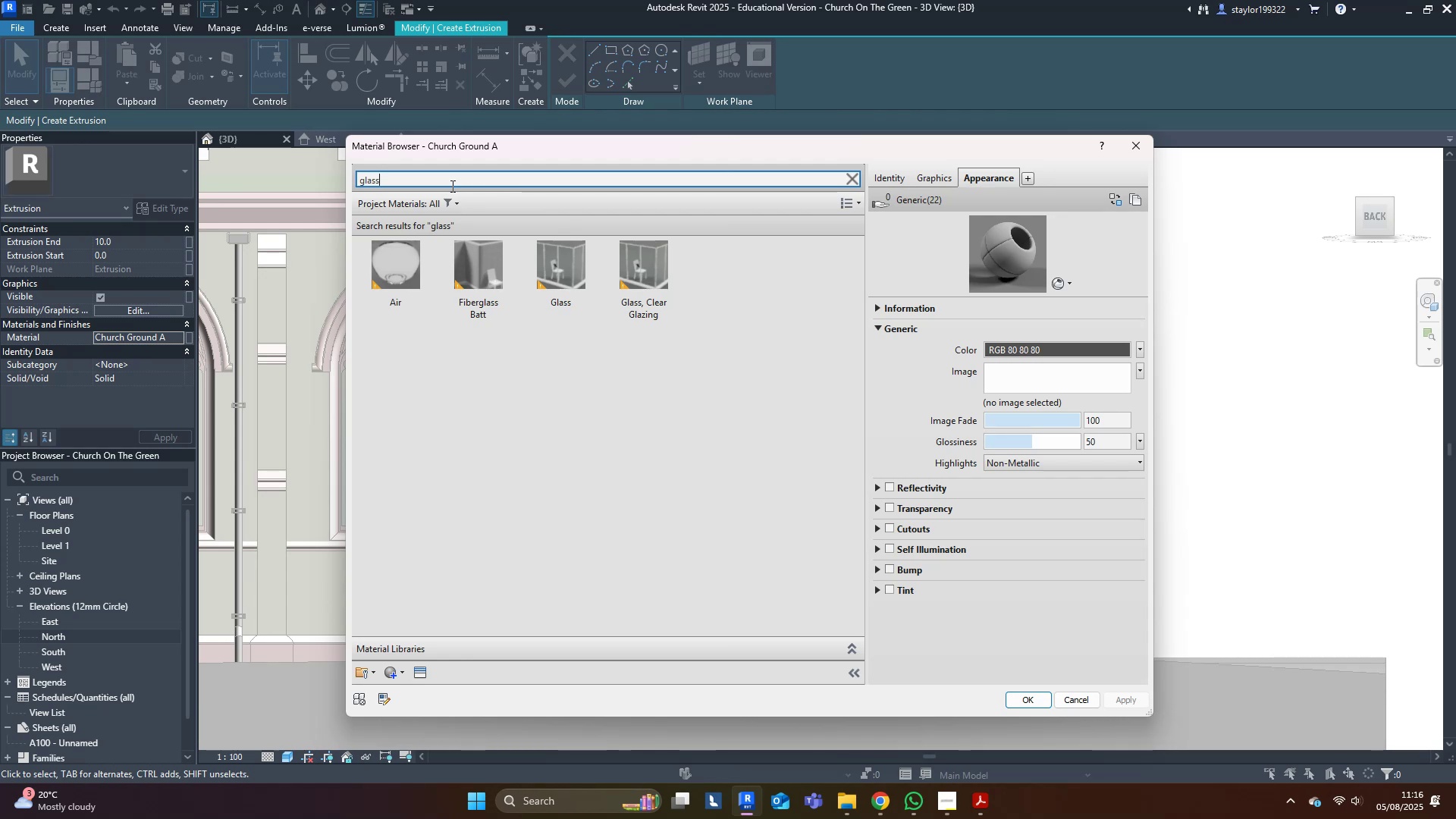 
wait(6.34)
 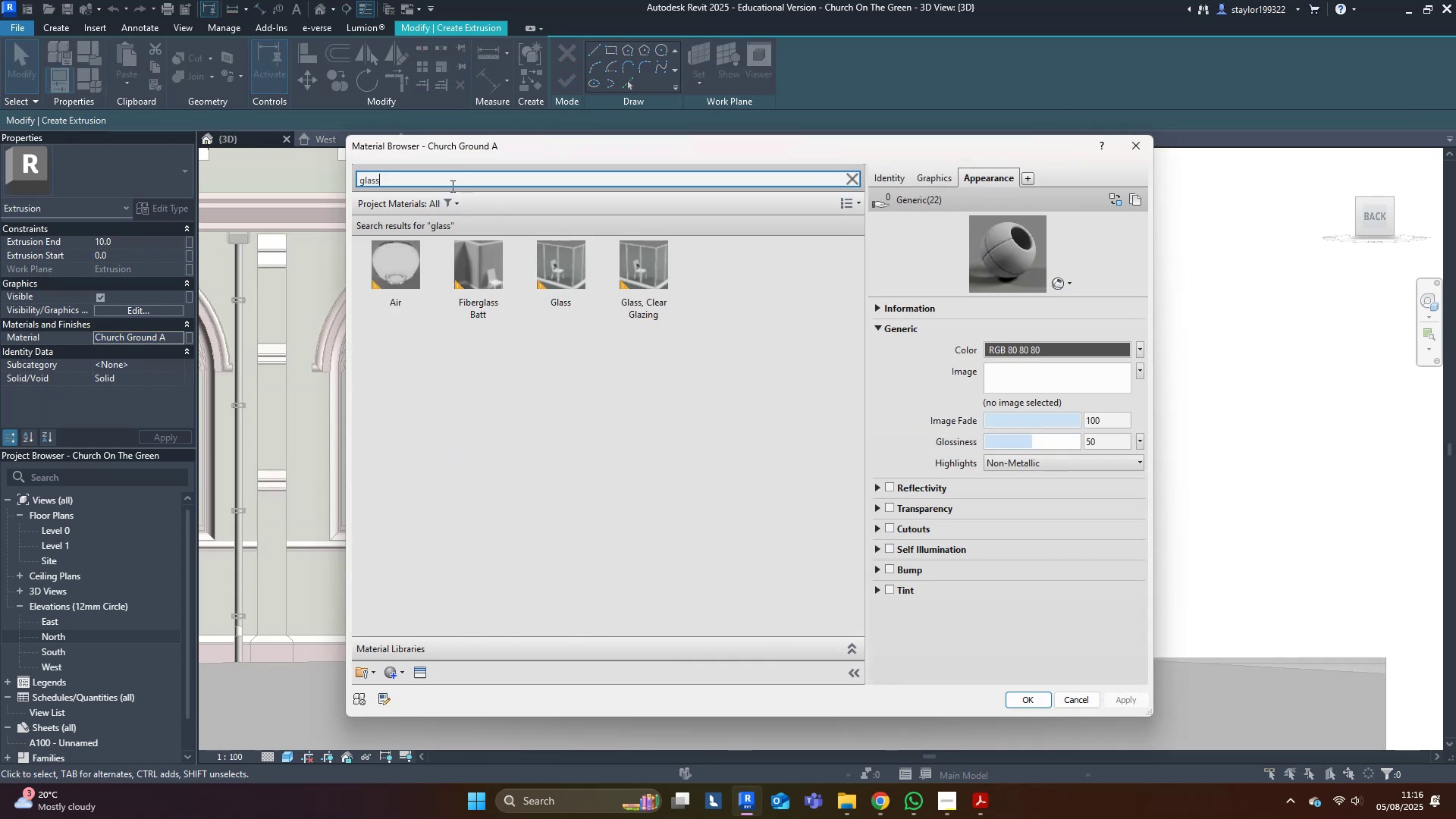 
double_click([572, 258])
 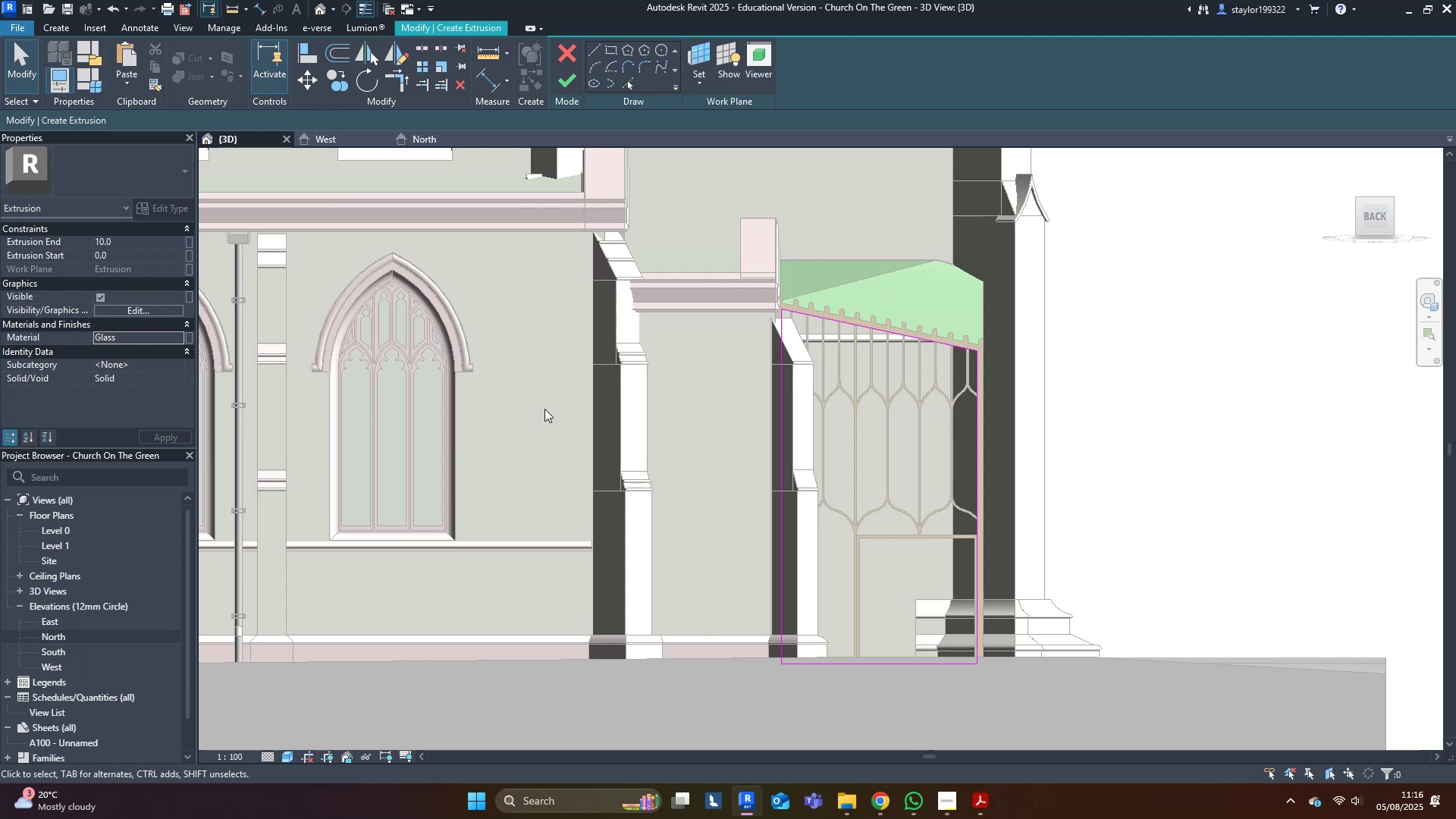 
wait(33.42)
 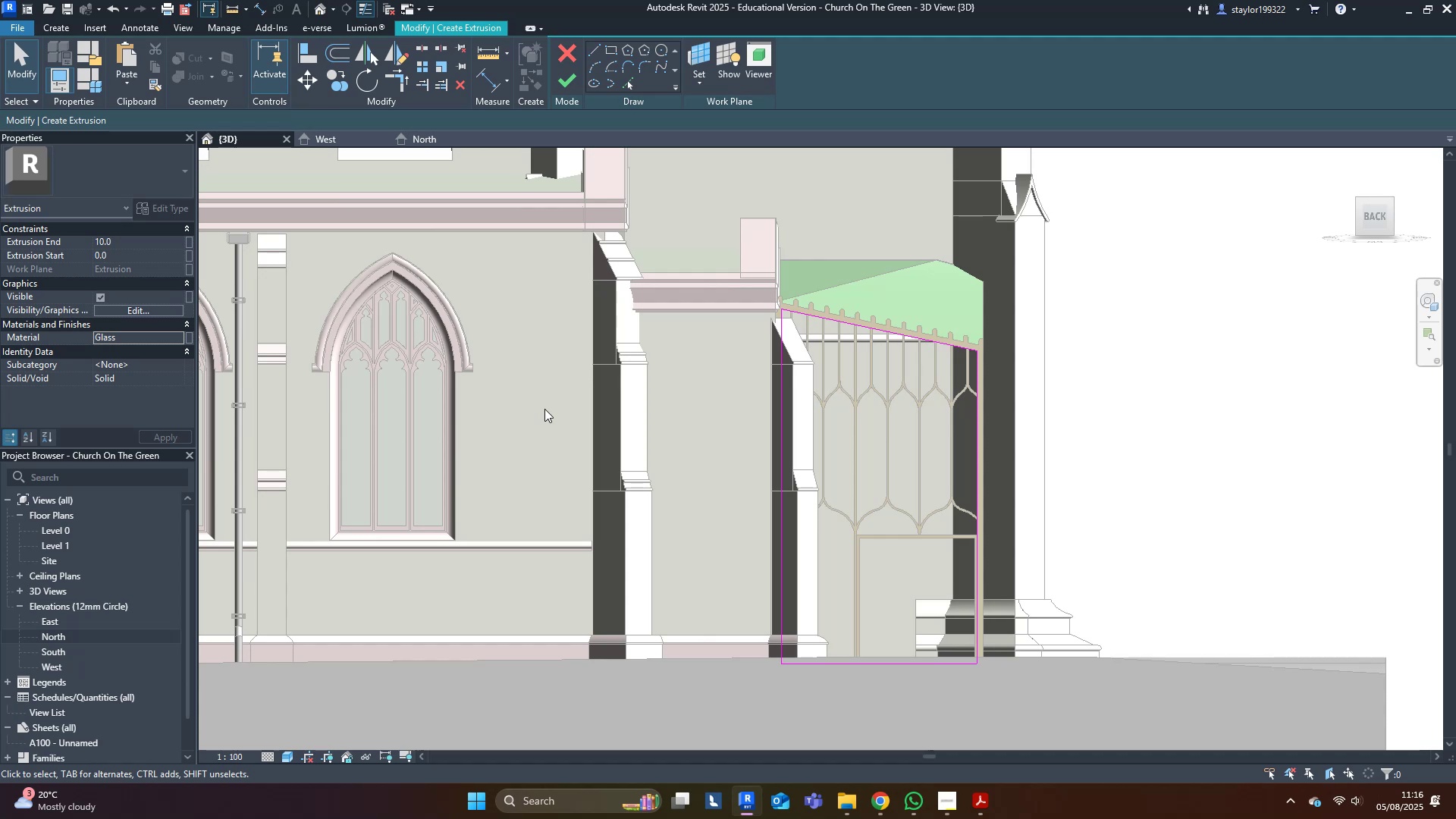 
left_click([563, 77])
 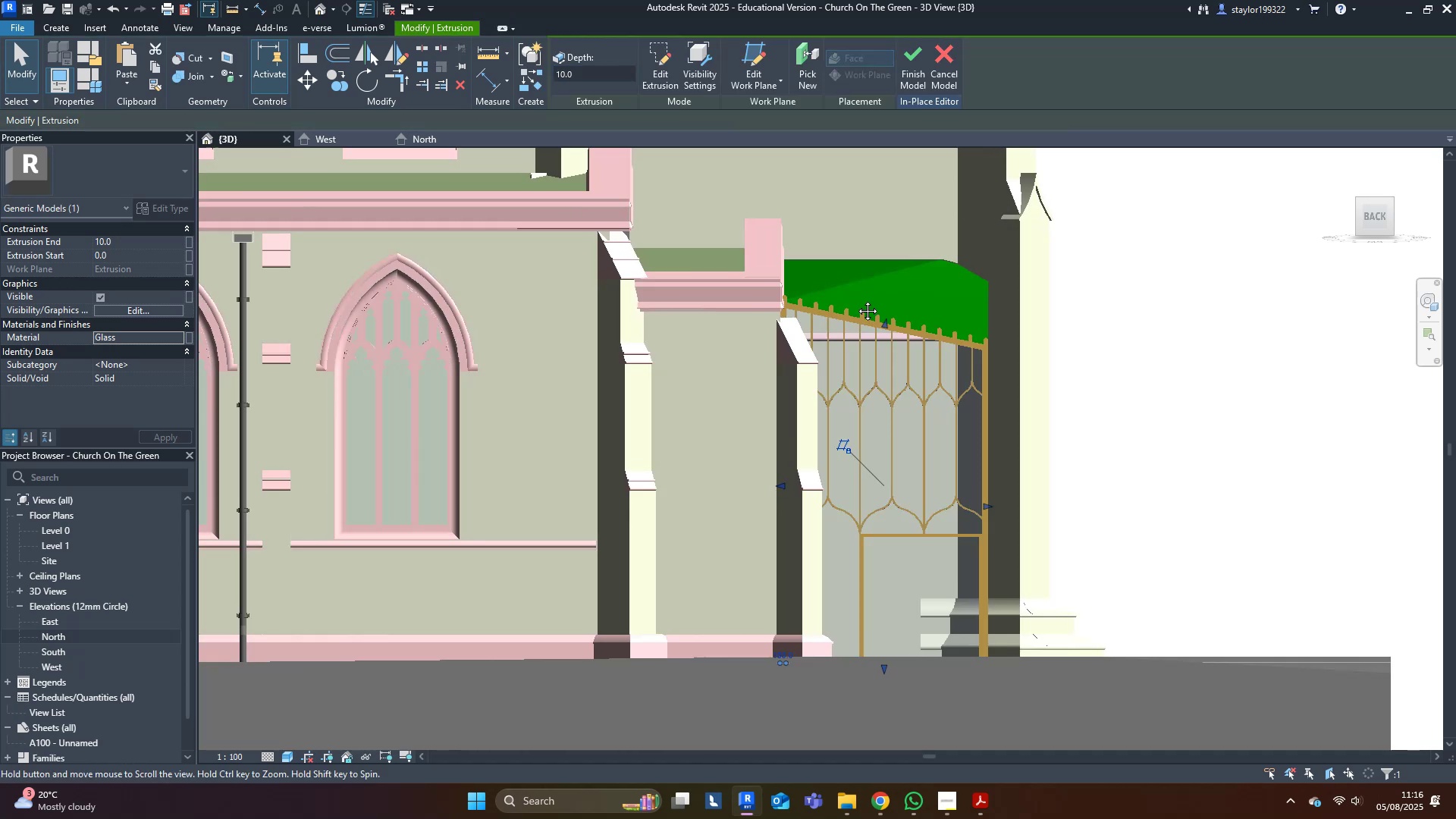 
hold_key(key=ShiftLeft, duration=0.84)
 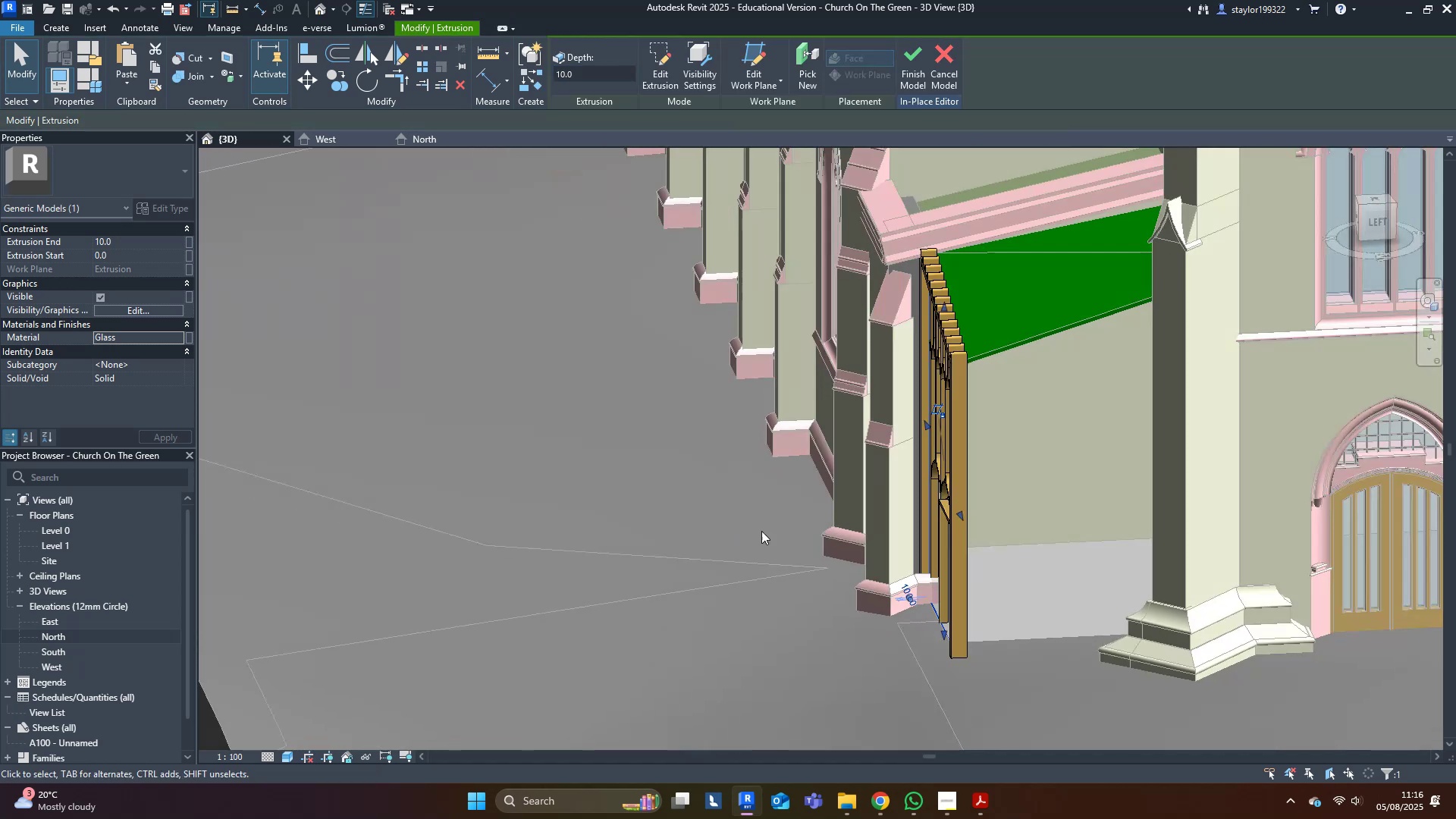 
scroll: coordinate [968, 563], scroll_direction: up, amount: 5.0
 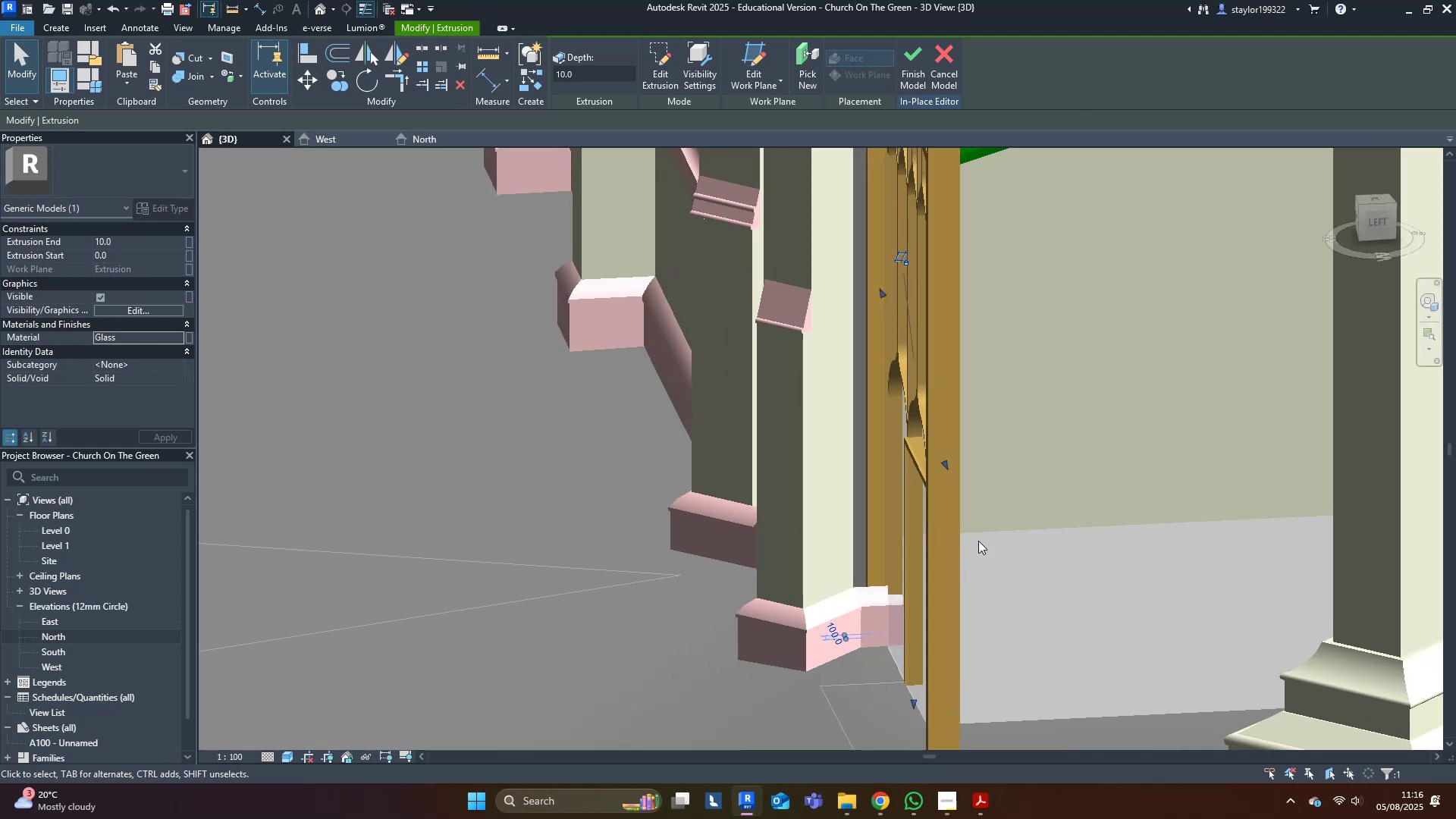 
hold_key(key=ShiftLeft, duration=0.42)
 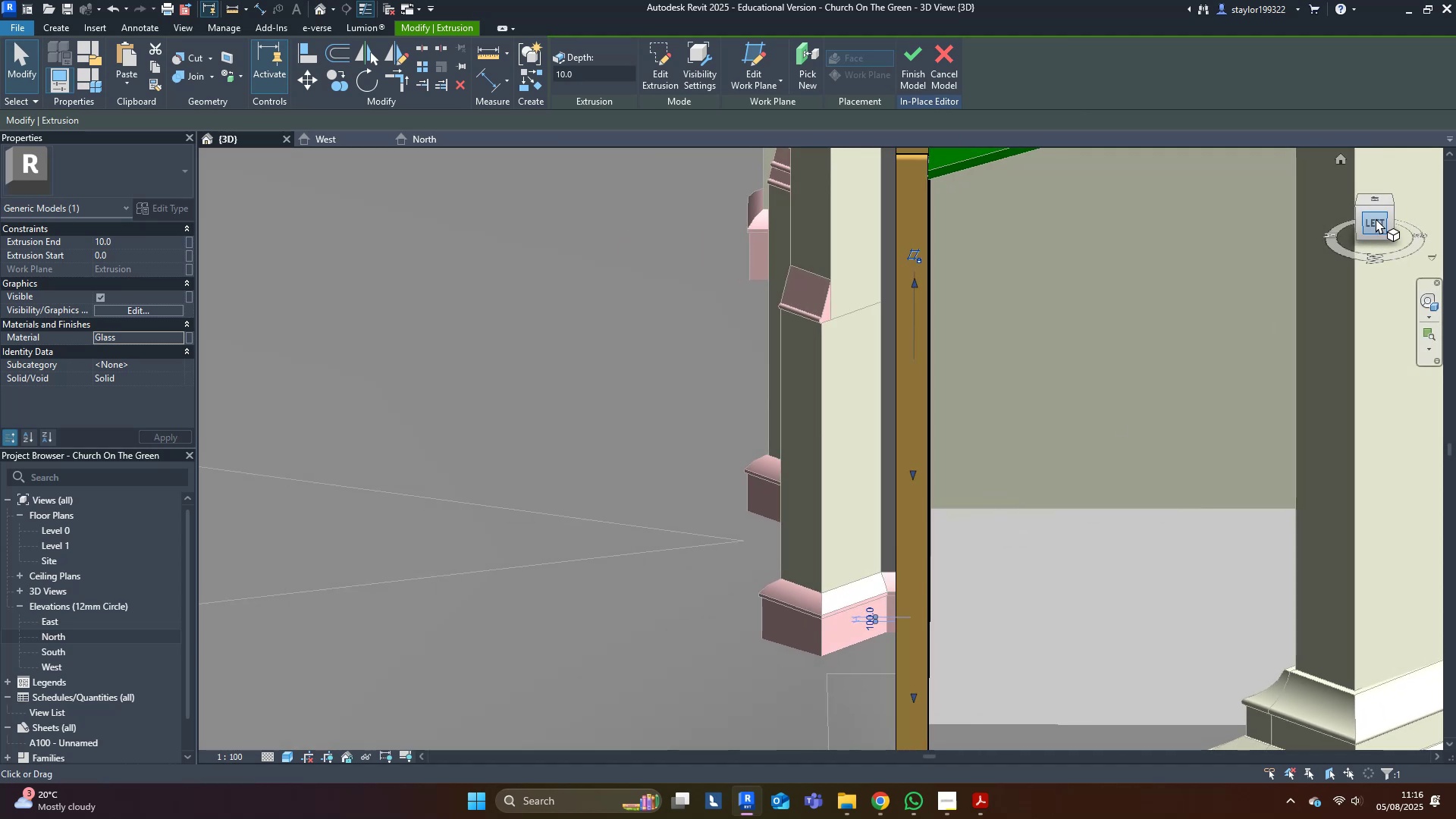 
left_click([1379, 221])
 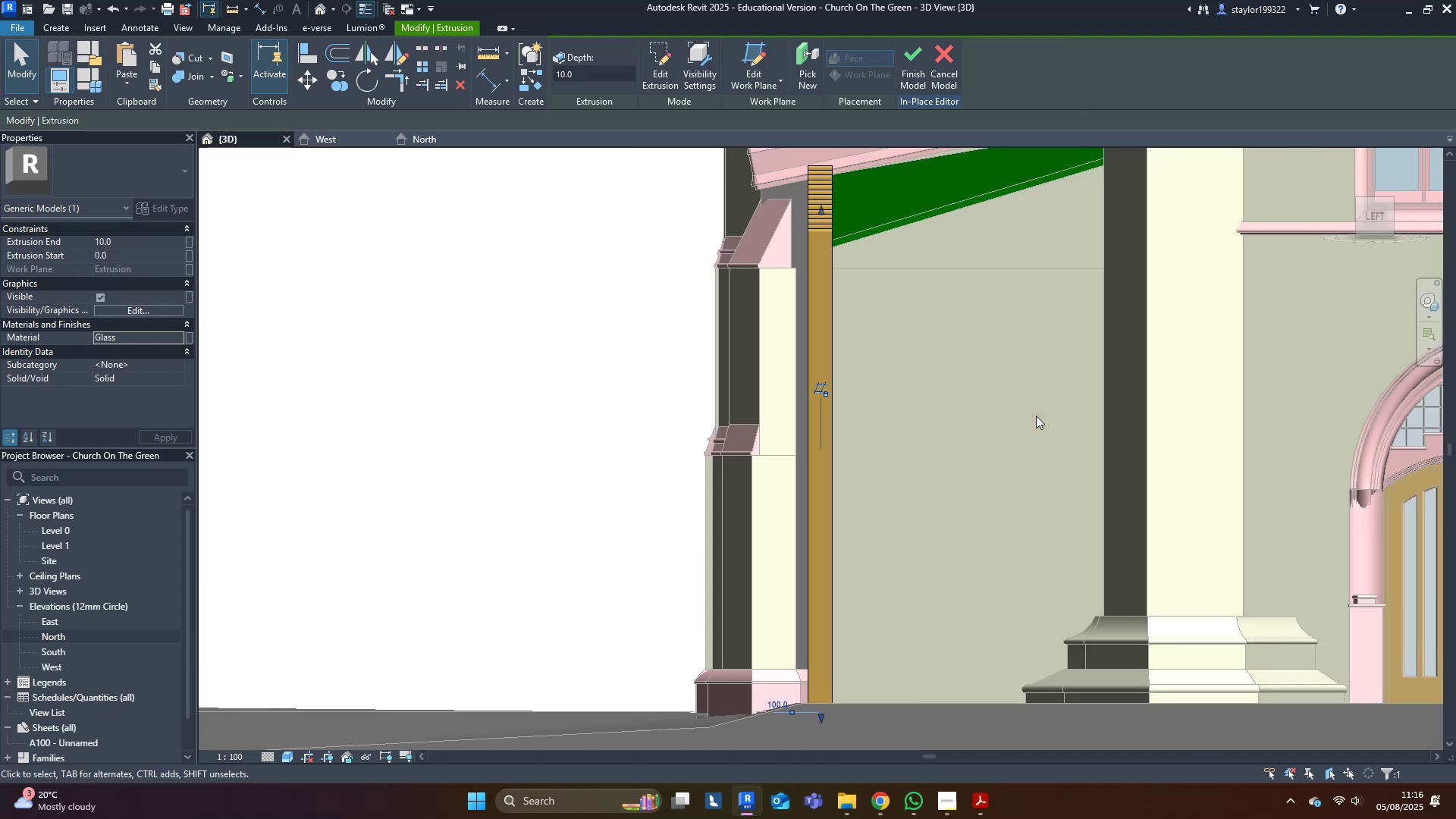 
scroll: coordinate [708, 346], scroll_direction: up, amount: 5.0
 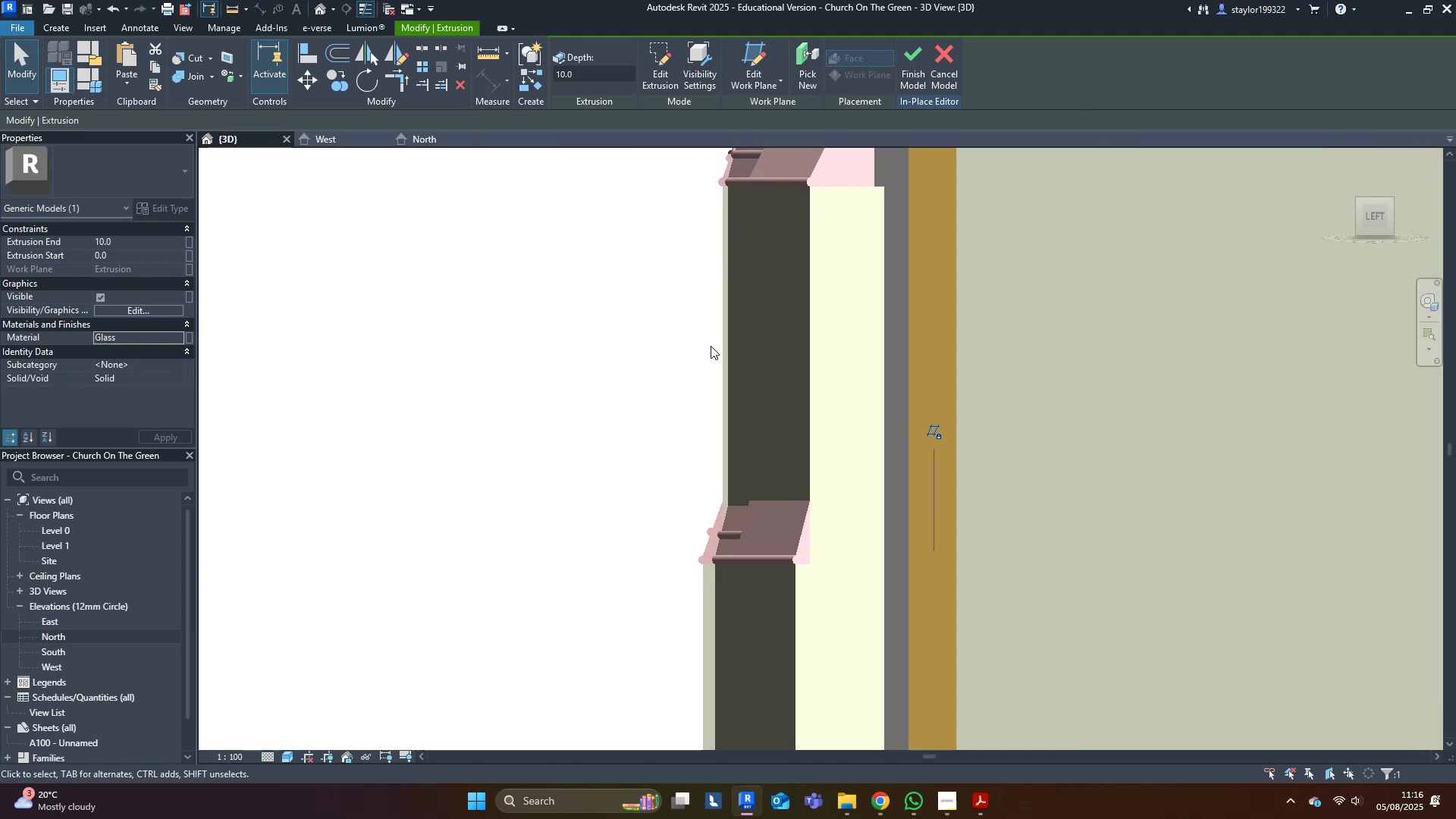 
type(wf)
 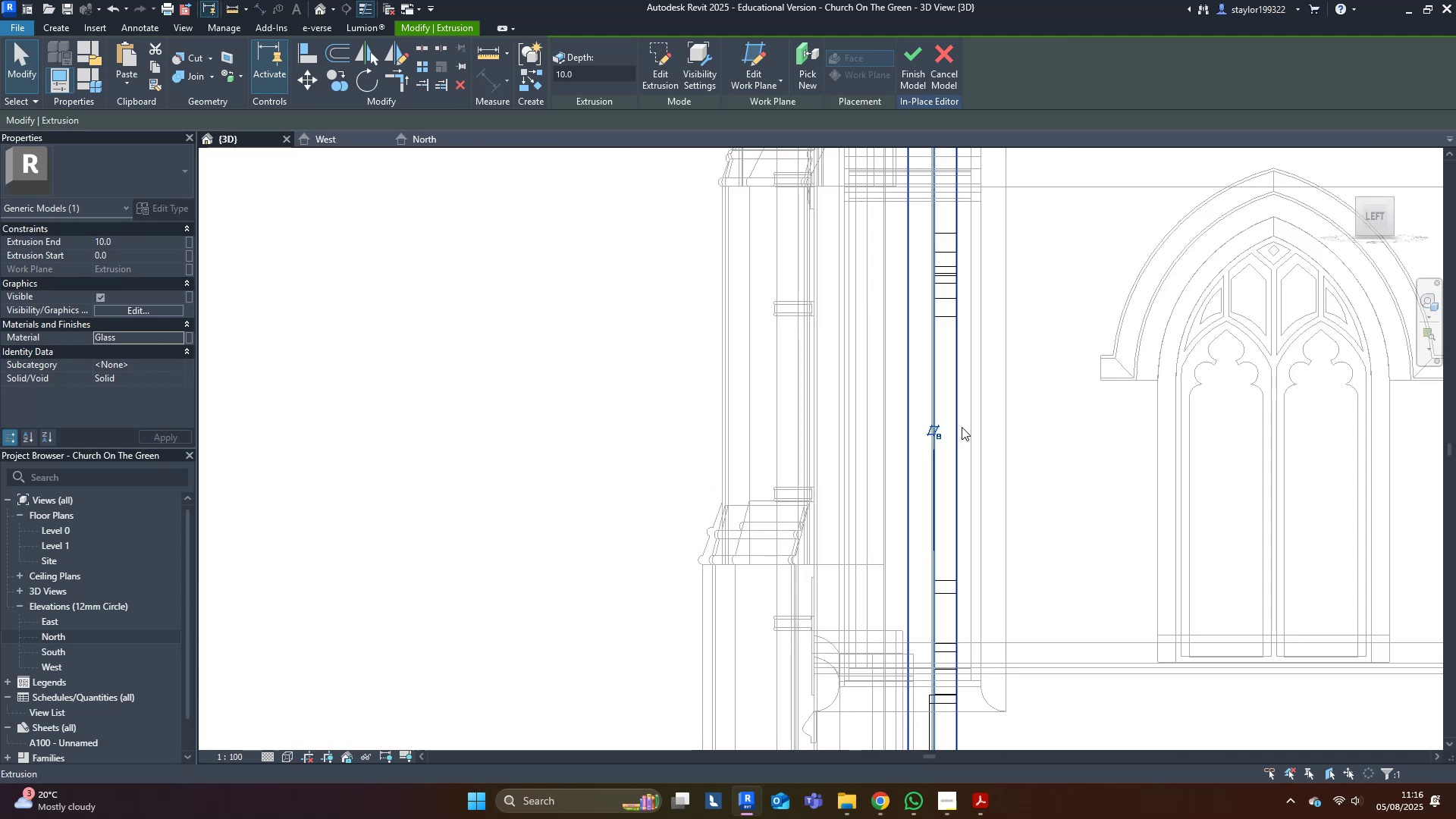 
scroll: coordinate [964, 425], scroll_direction: up, amount: 4.0
 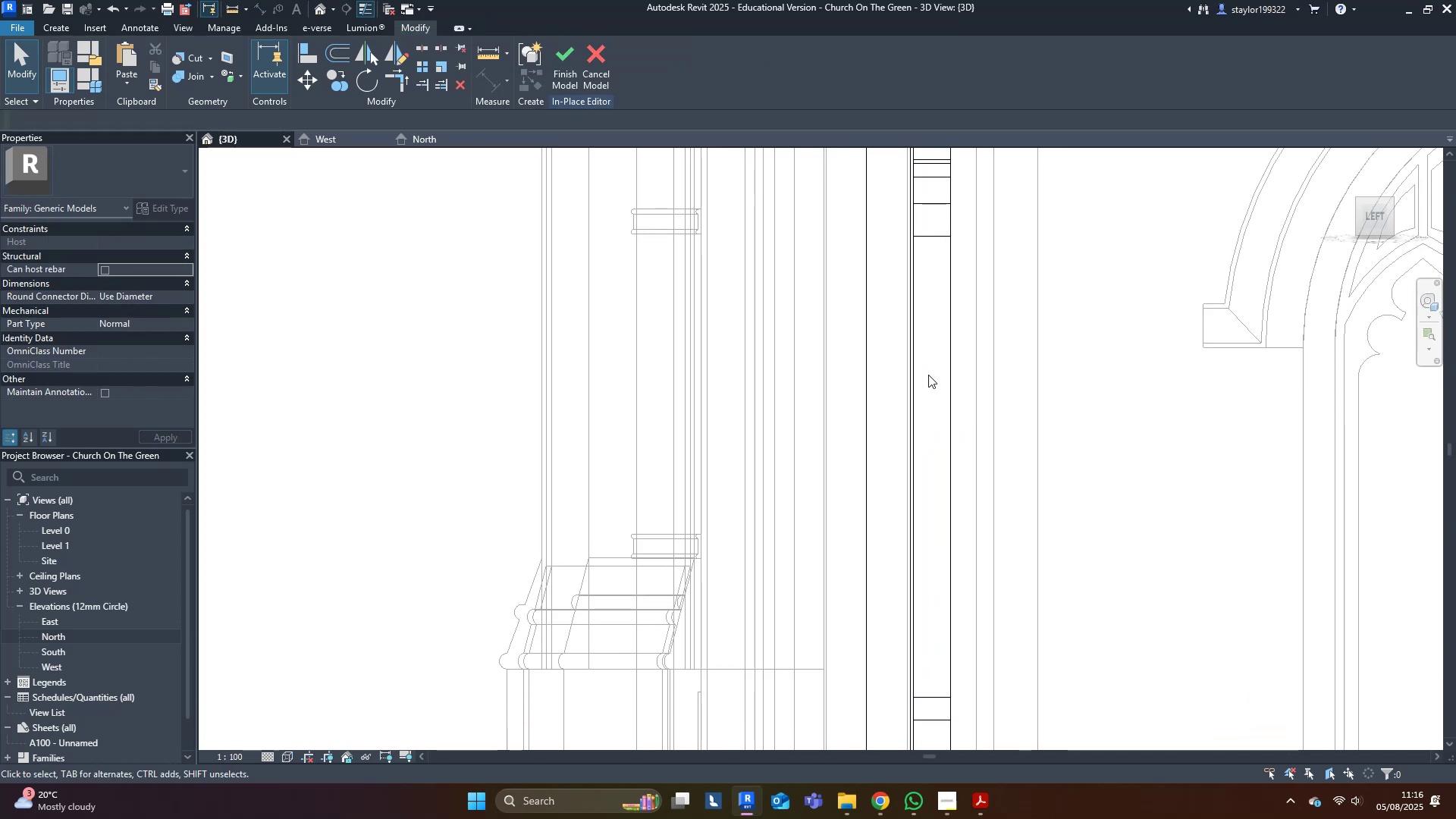 
double_click([920, 375])
 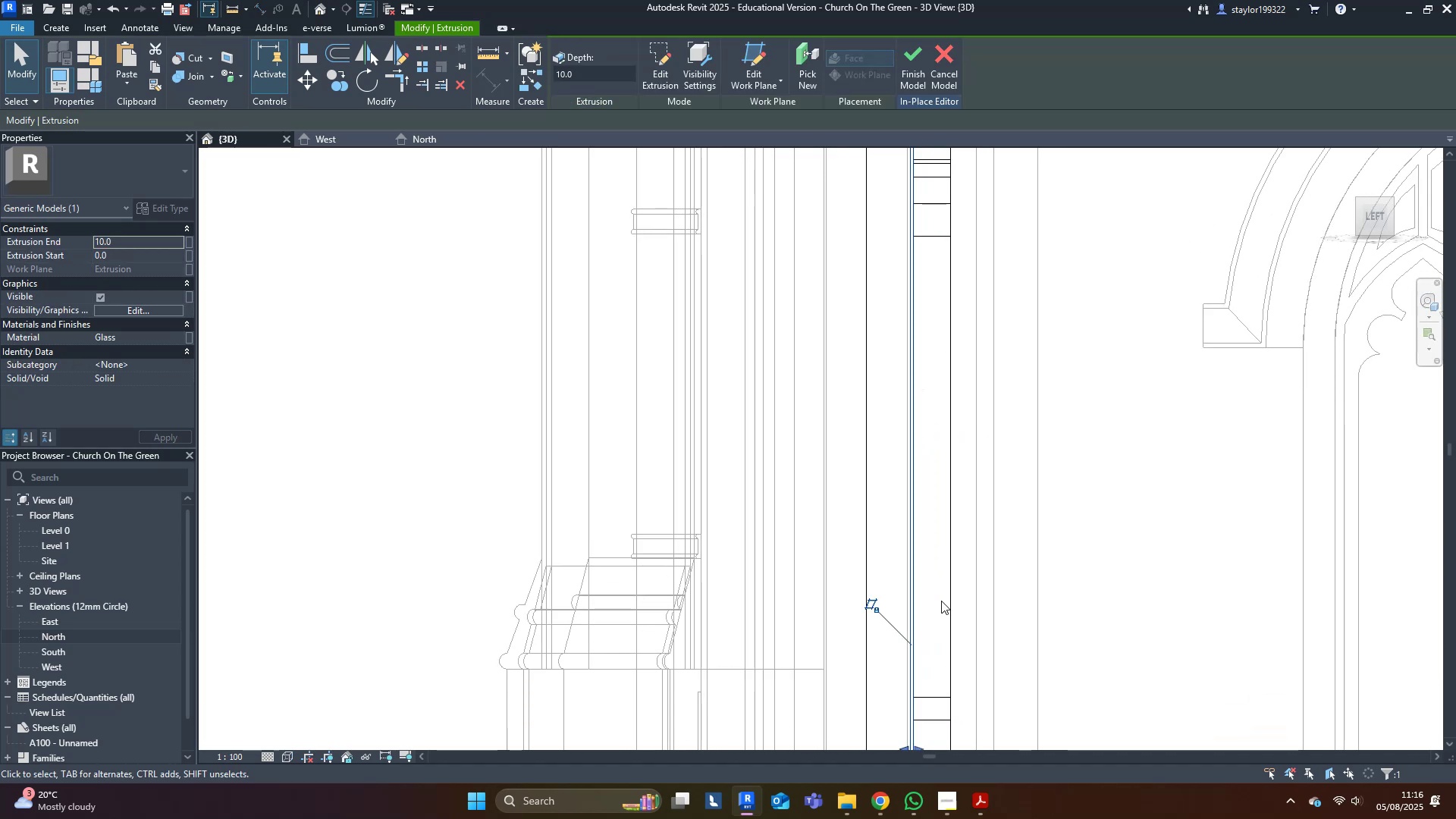 
scroll: coordinate [952, 407], scroll_direction: up, amount: 5.0
 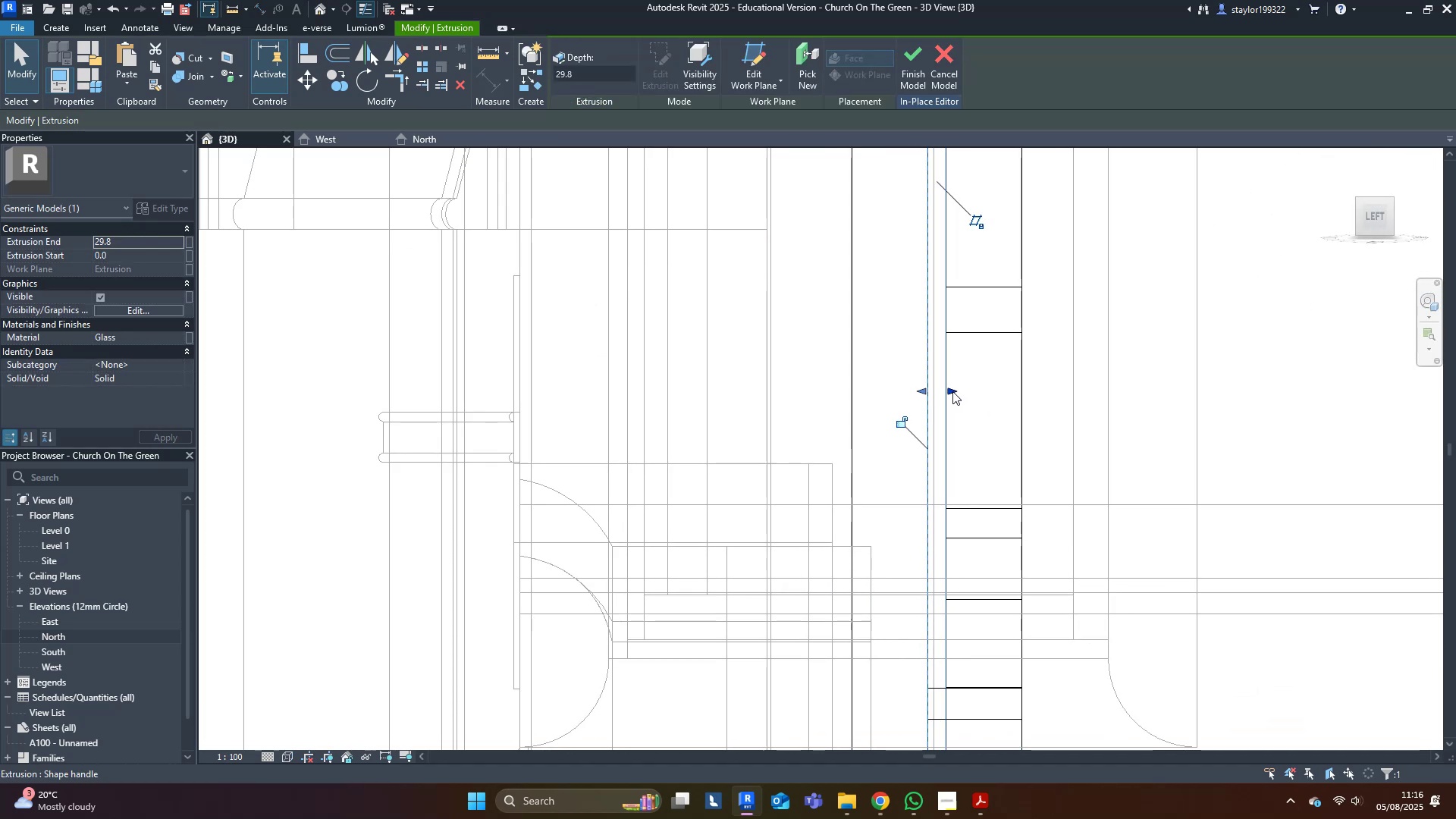 
type(sd)
 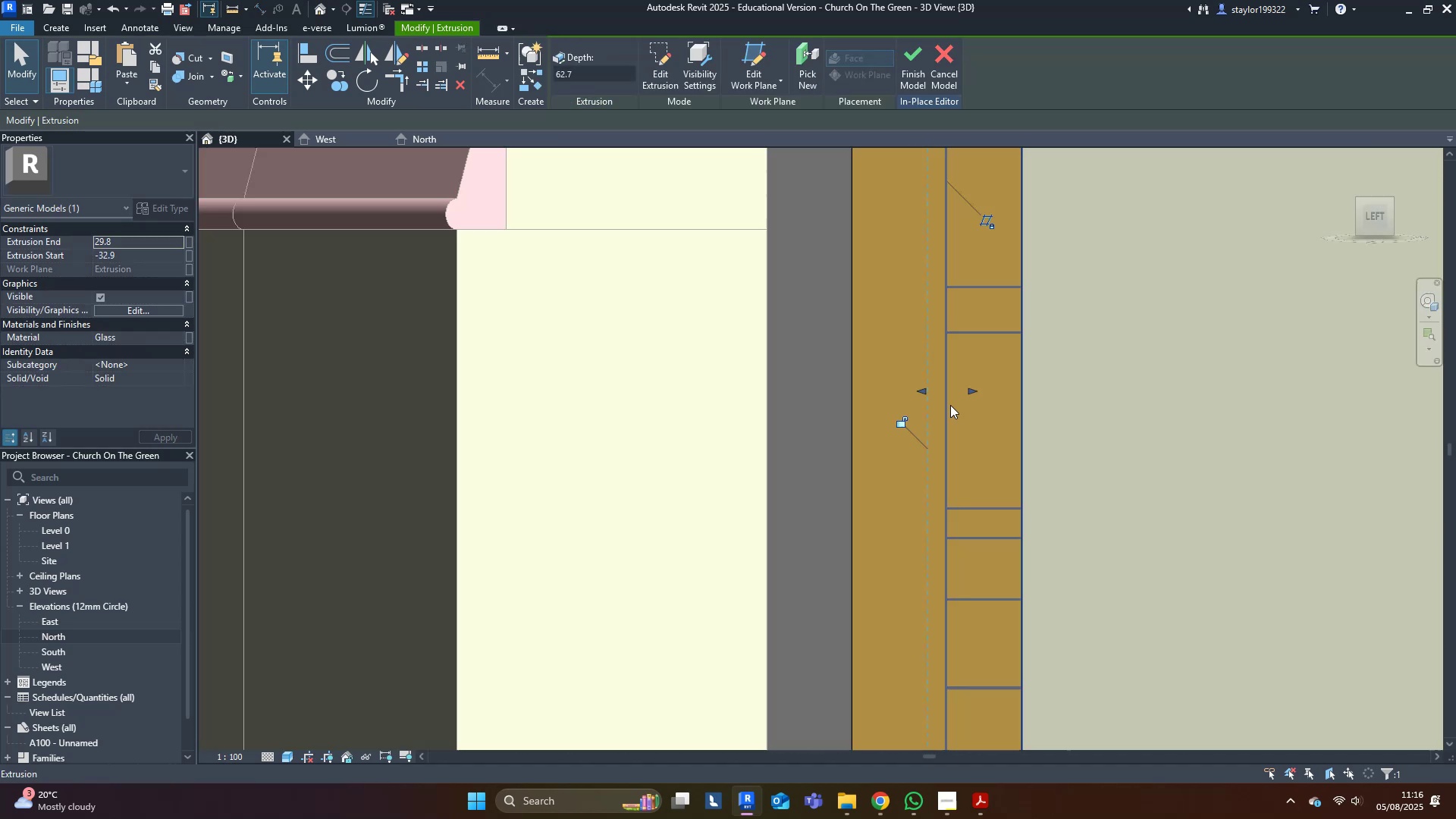 
scroll: coordinate [932, 433], scroll_direction: down, amount: 3.0
 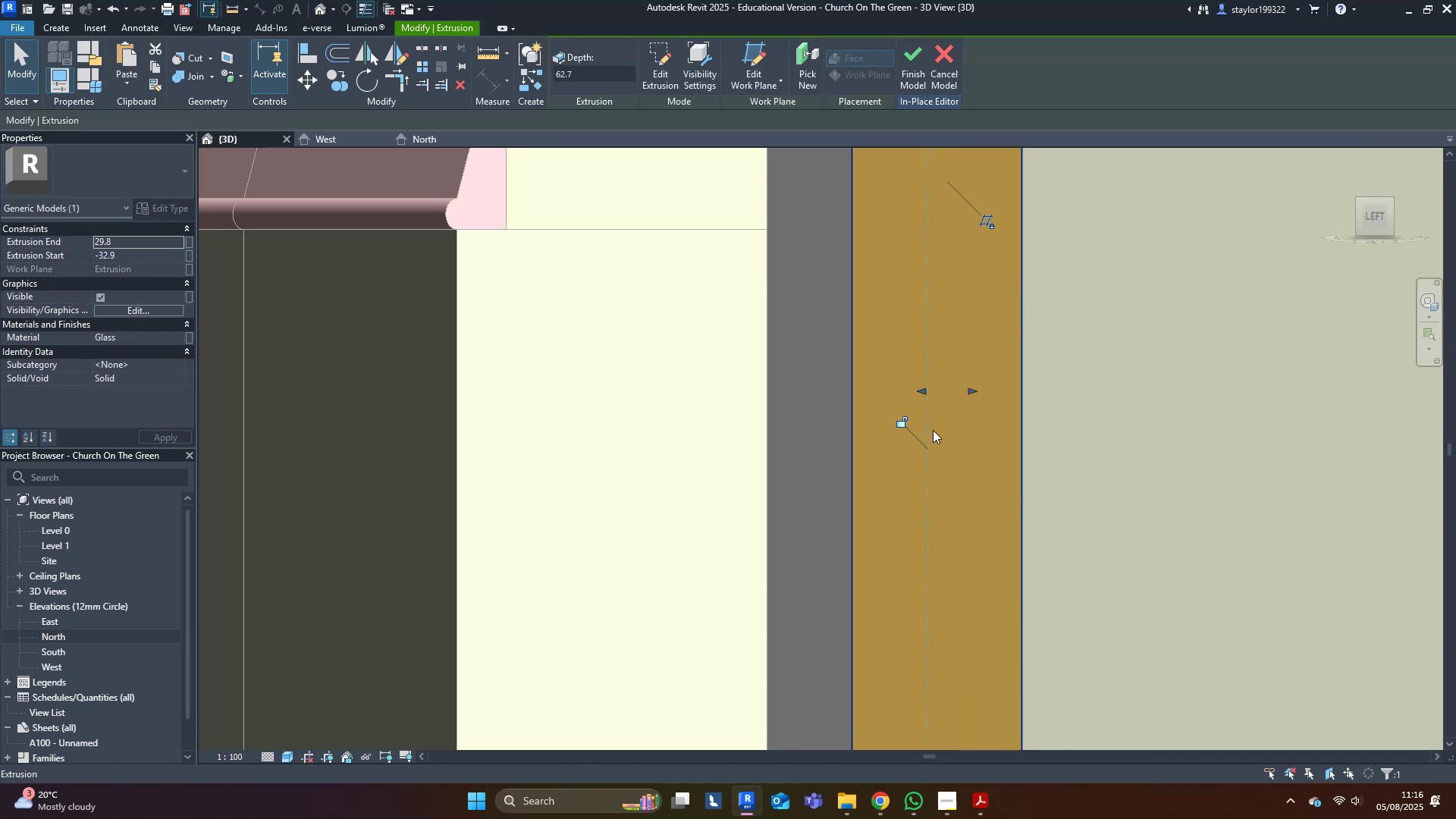 
hold_key(key=ShiftLeft, duration=0.72)
 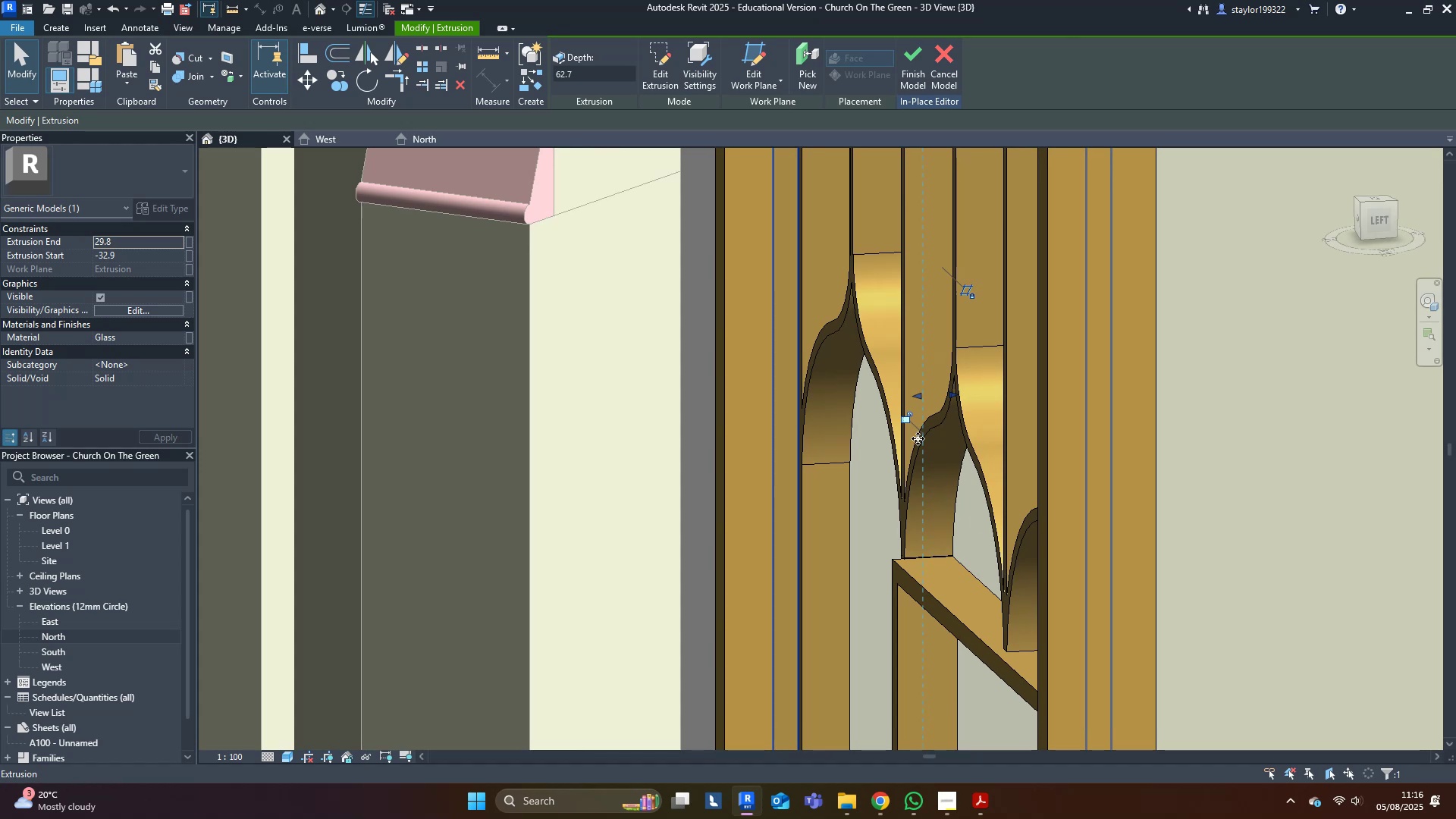 
hold_key(key=ShiftLeft, duration=0.46)
 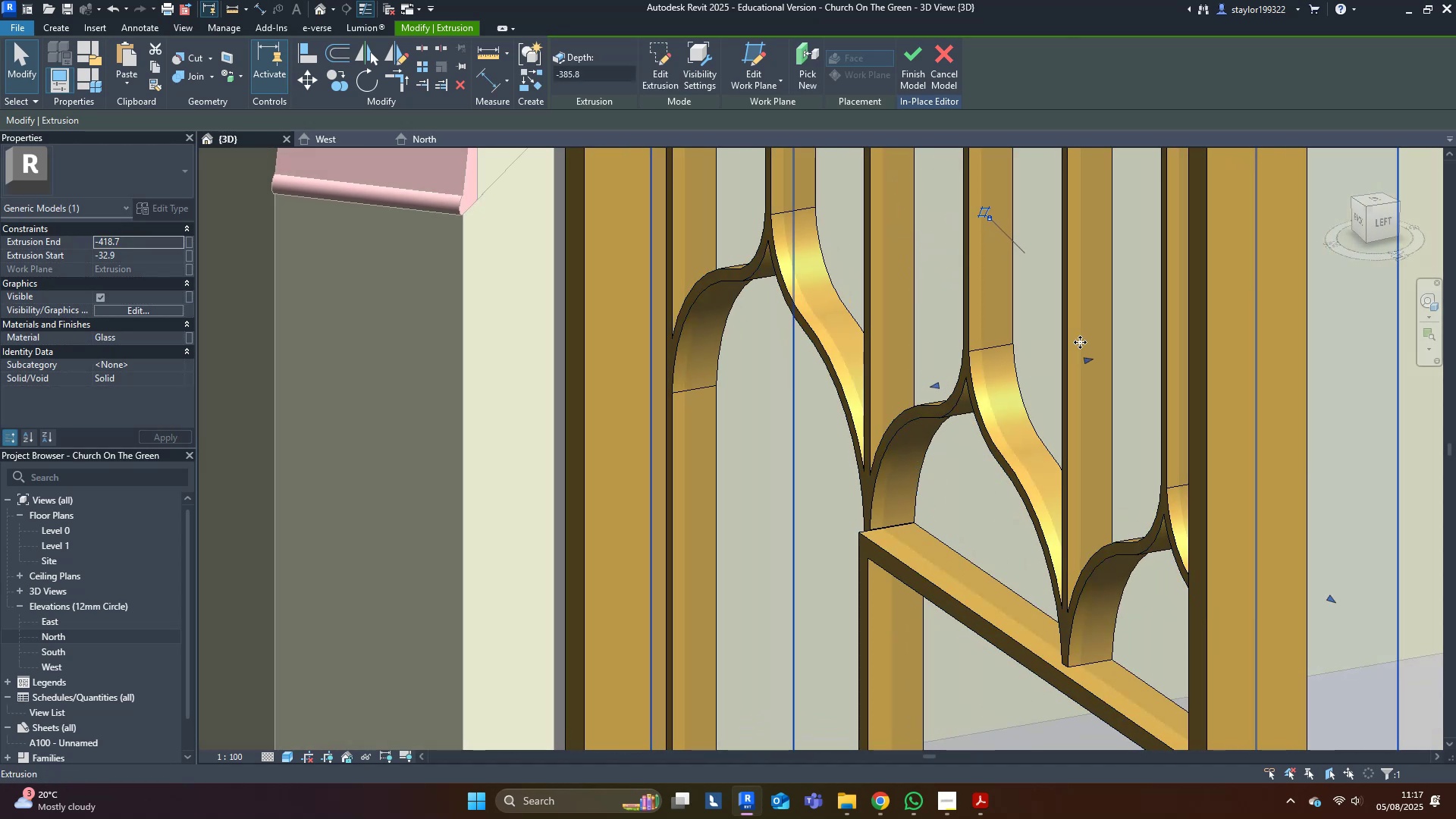 
key(Shift+ShiftLeft)
 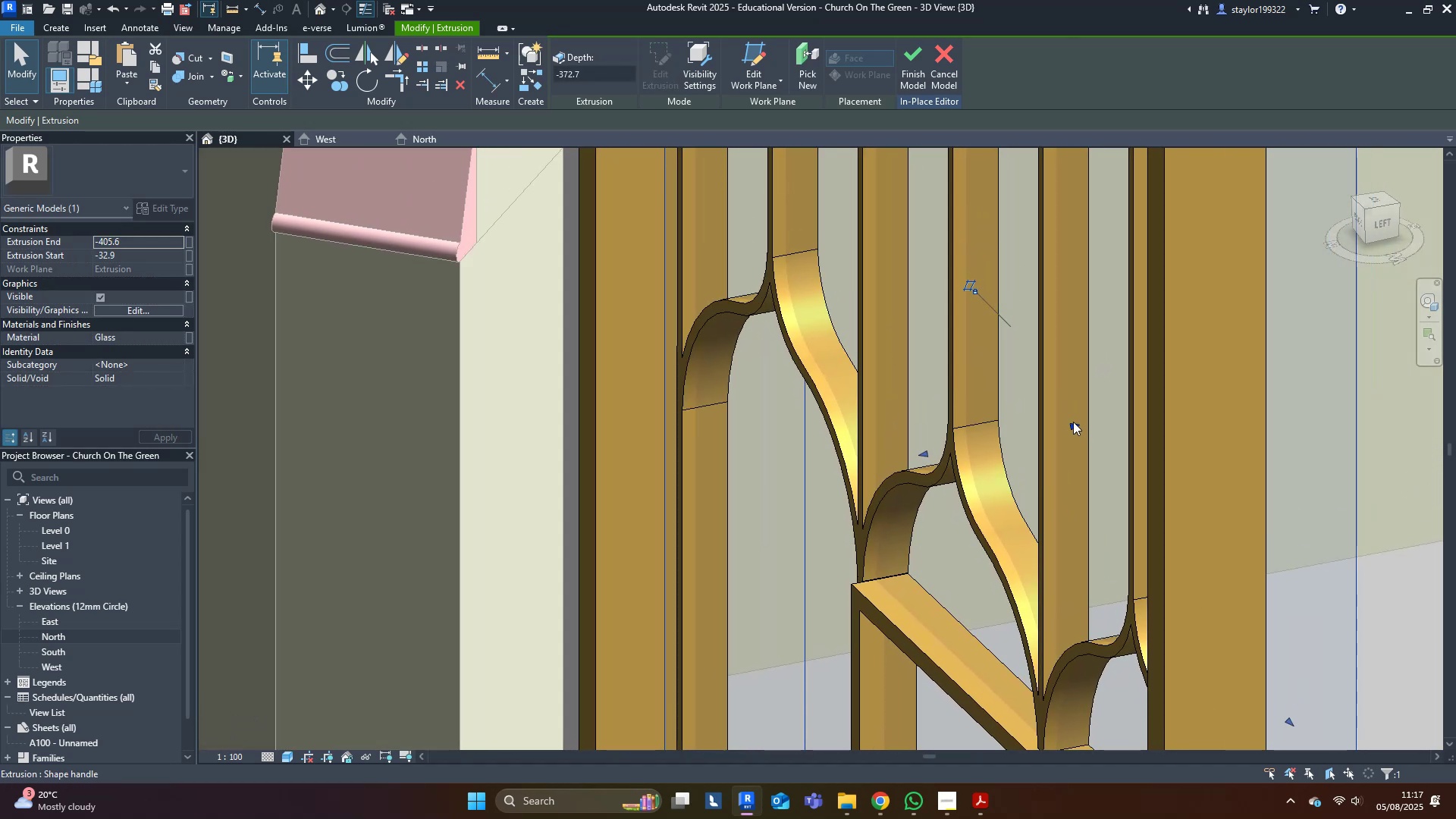 
wait(8.25)
 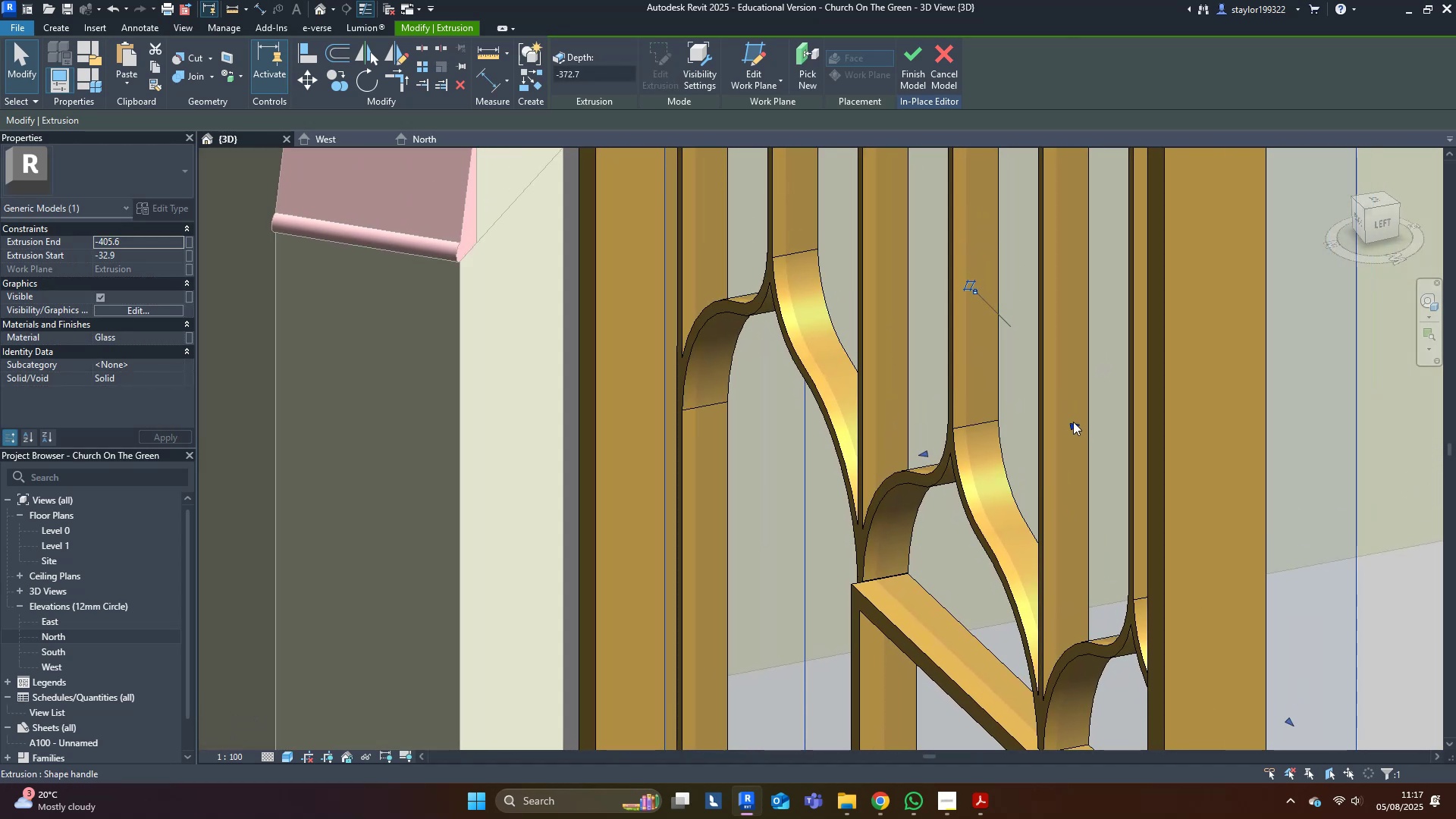 
hold_key(key=ShiftLeft, duration=0.58)
 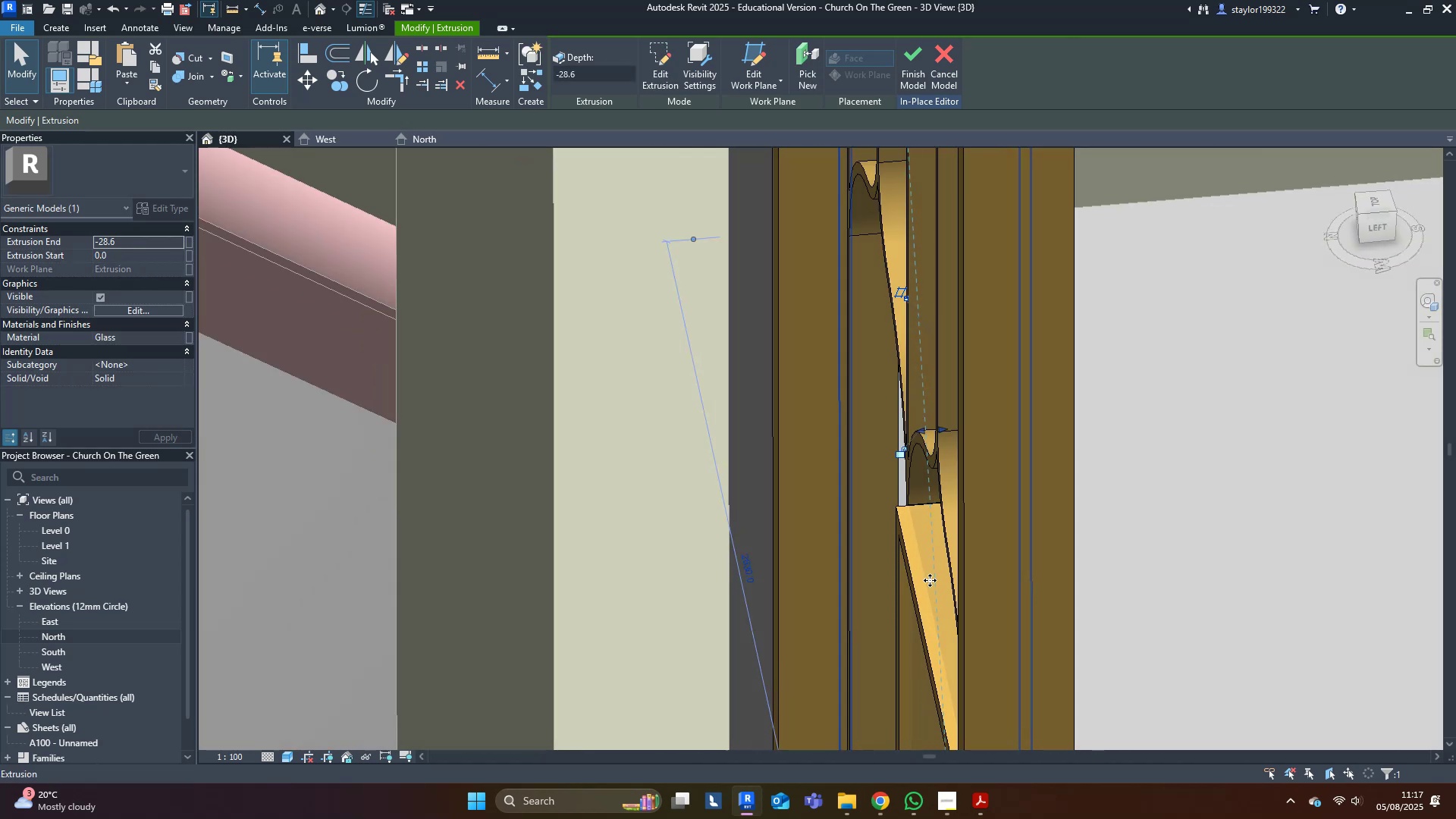 
scroll: coordinate [927, 564], scroll_direction: down, amount: 3.0
 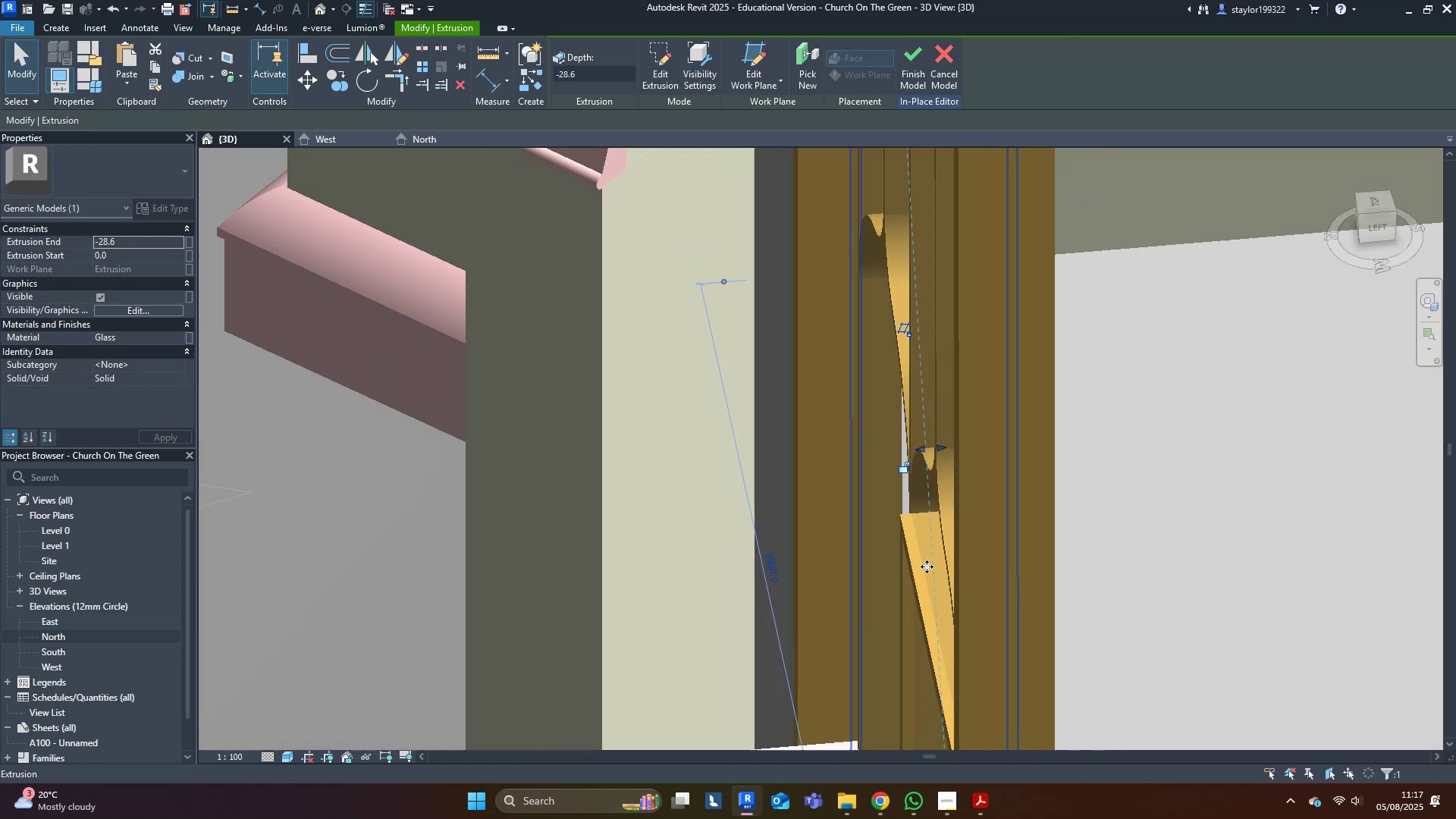 
hold_key(key=ShiftLeft, duration=0.42)
 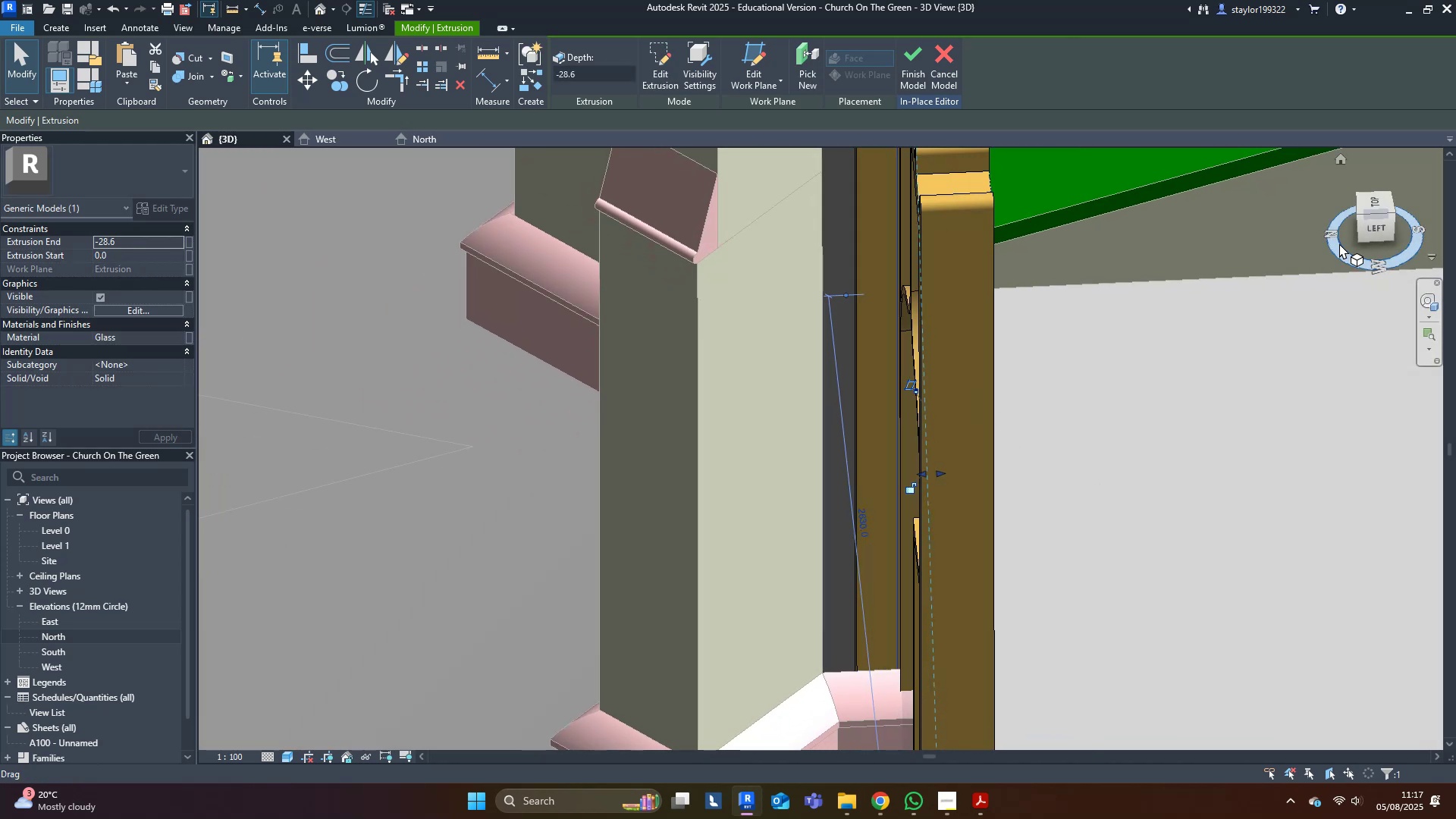 
left_click([1379, 227])
 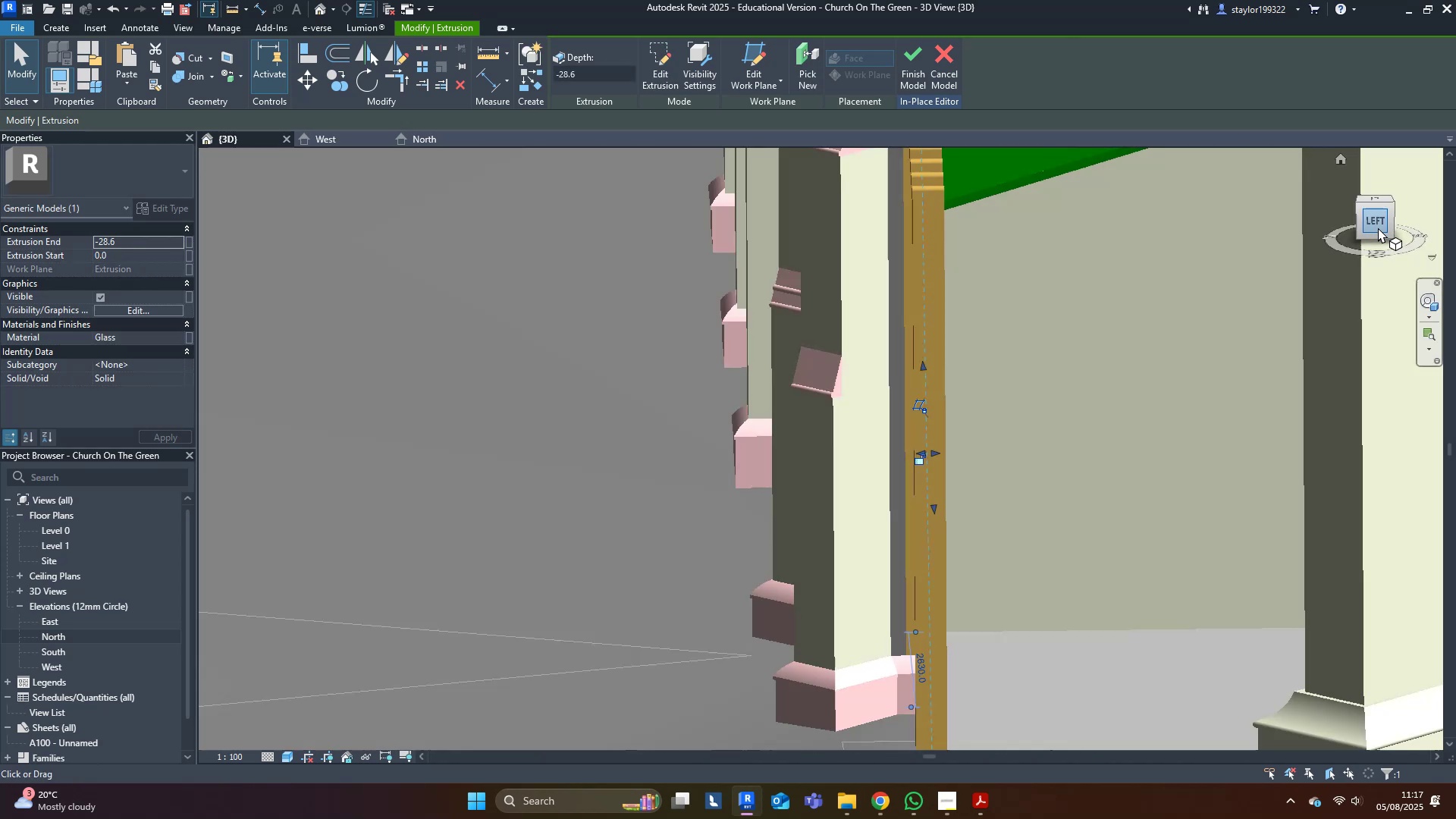 
type(wf)
 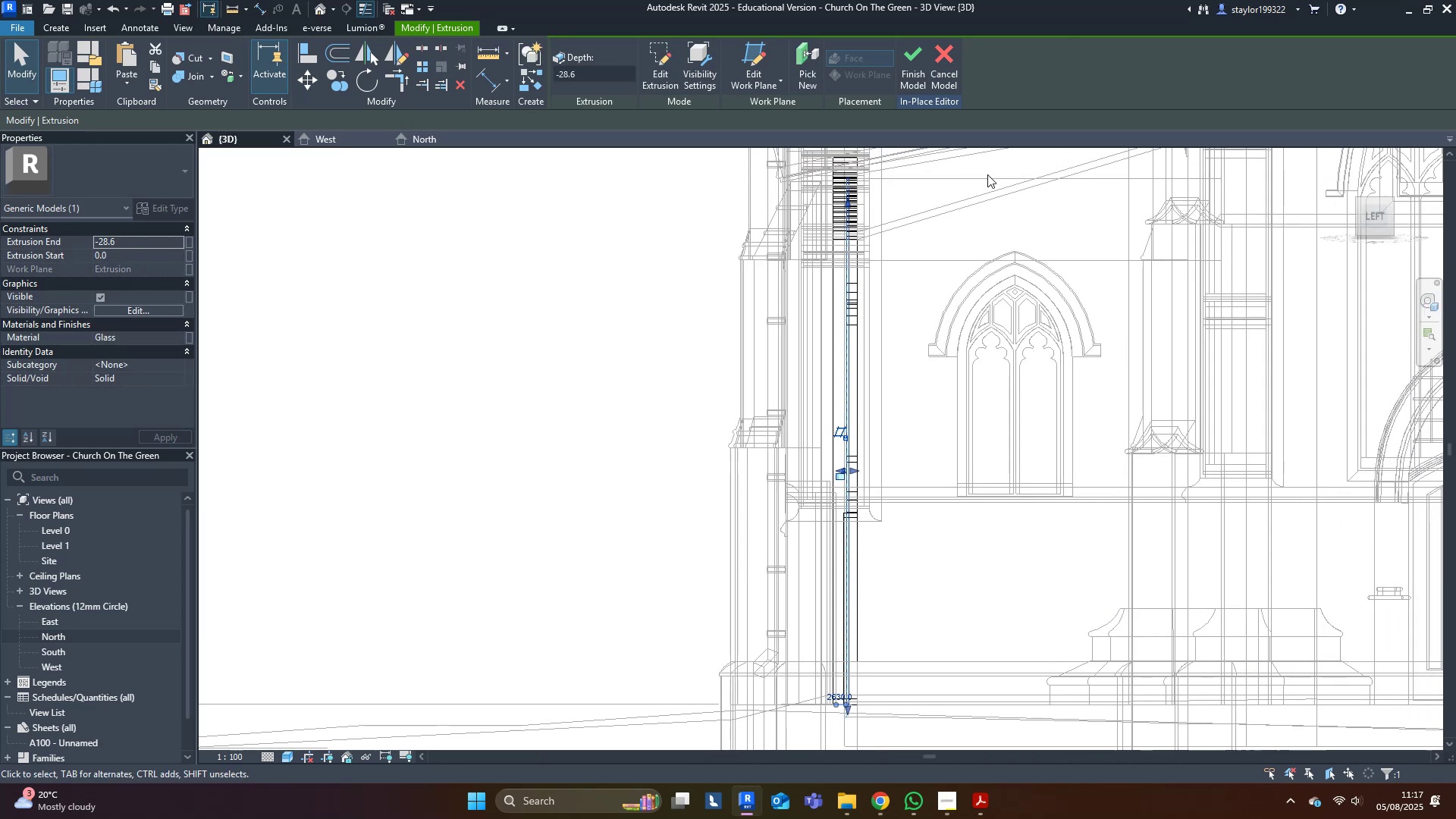 
scroll: coordinate [813, 318], scroll_direction: up, amount: 9.0
 